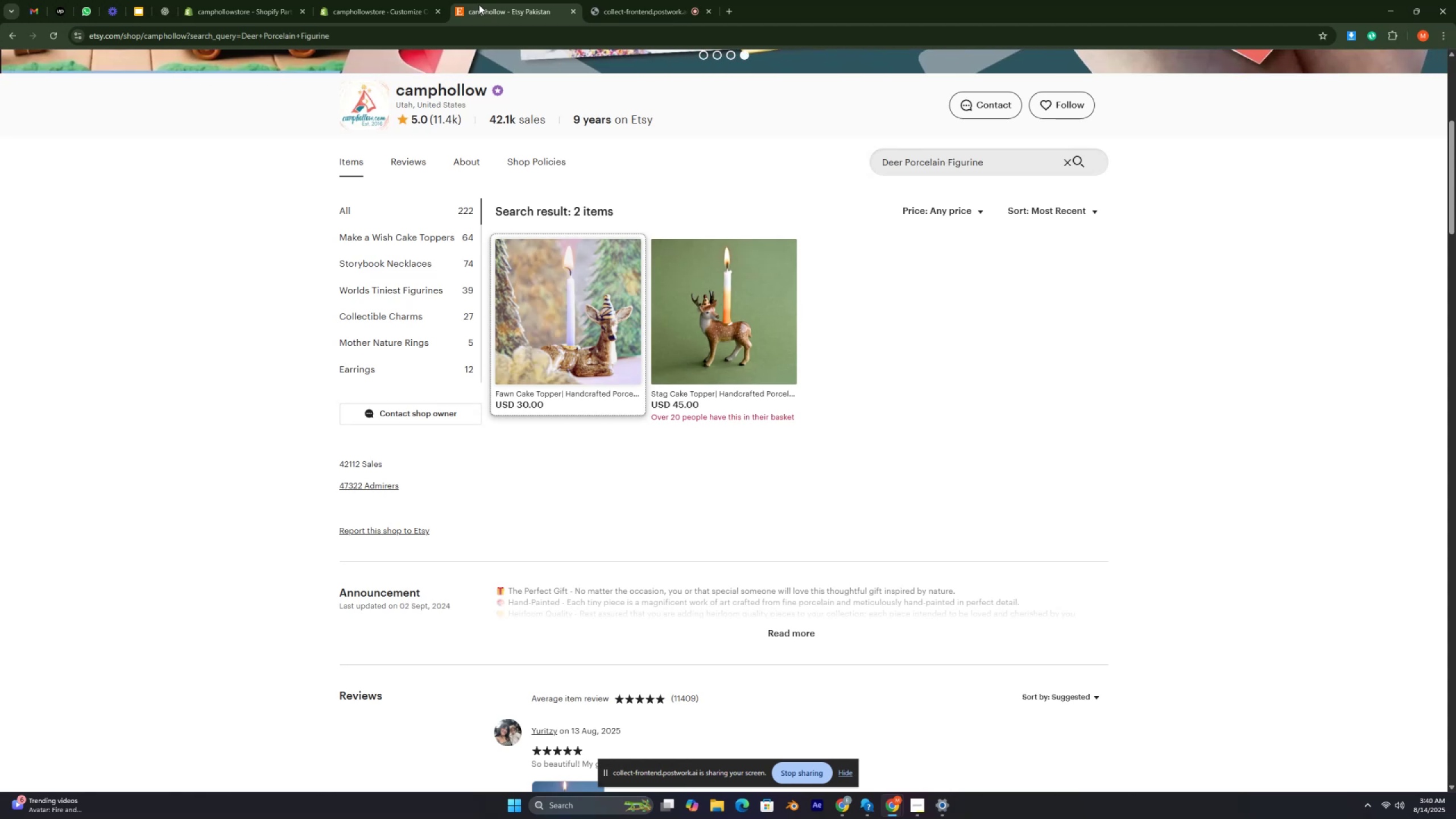 
key(Control+ControlRight)
 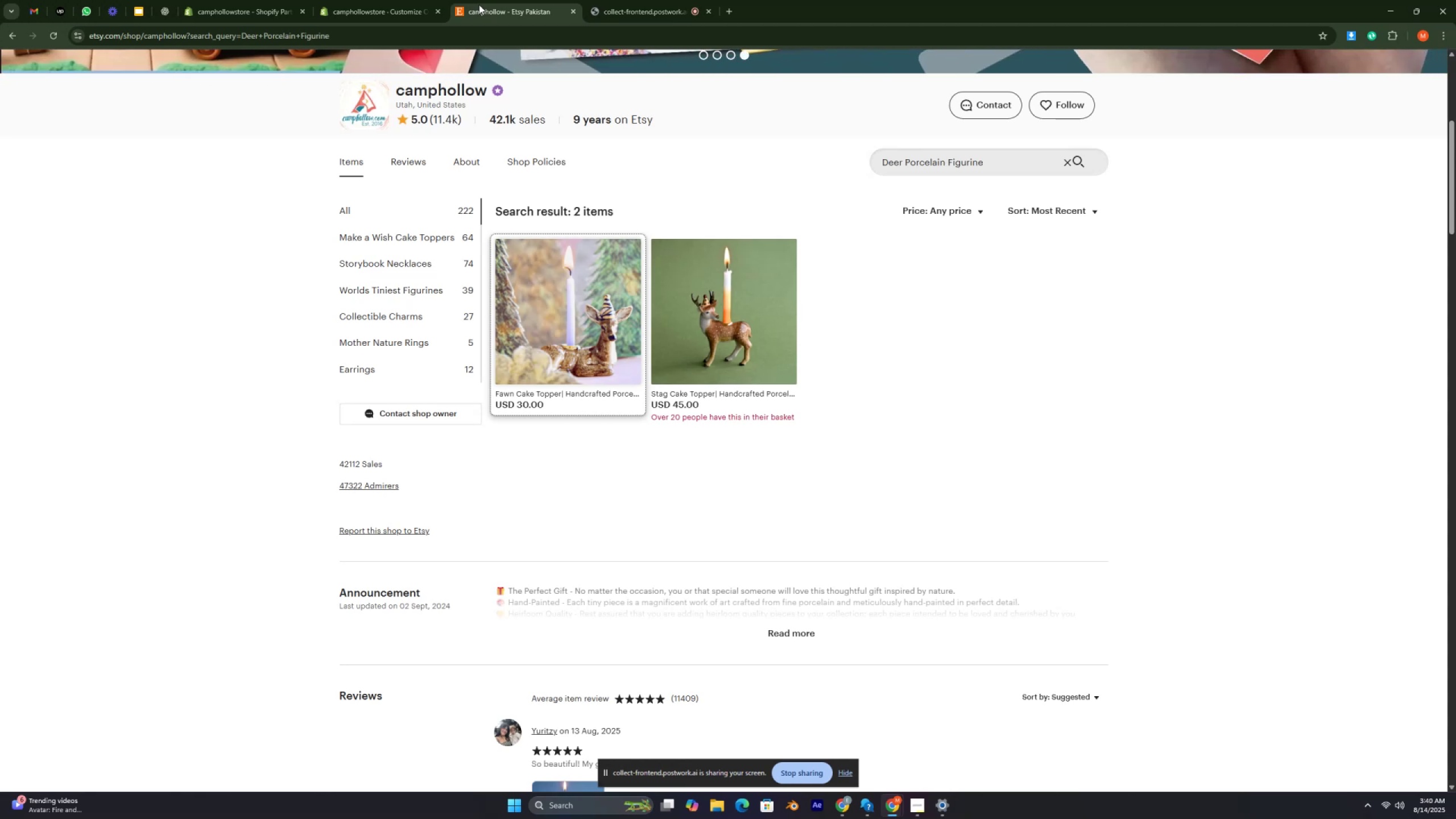 
key(Control+ControlRight)
 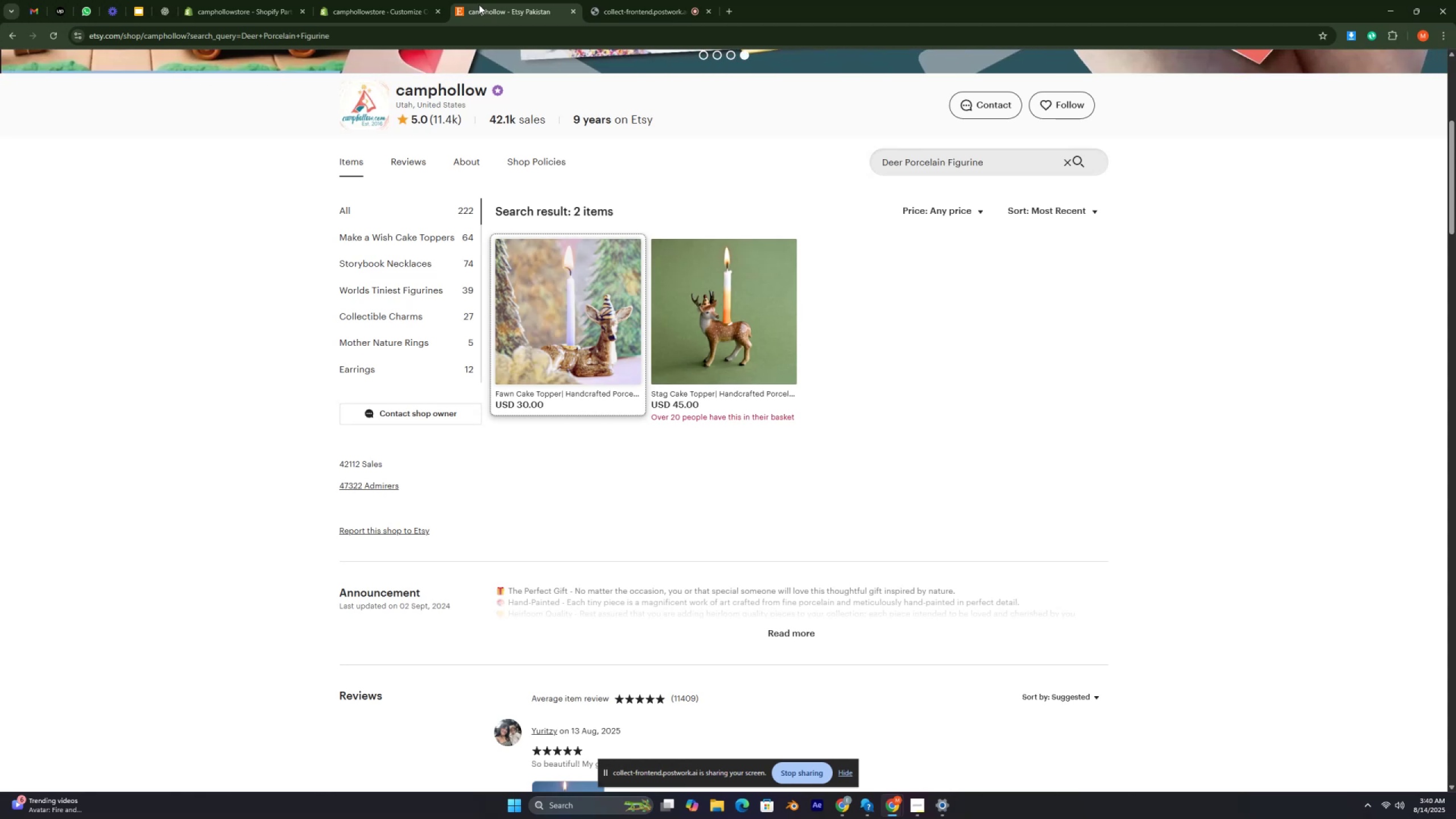 
key(Control+ControlRight)
 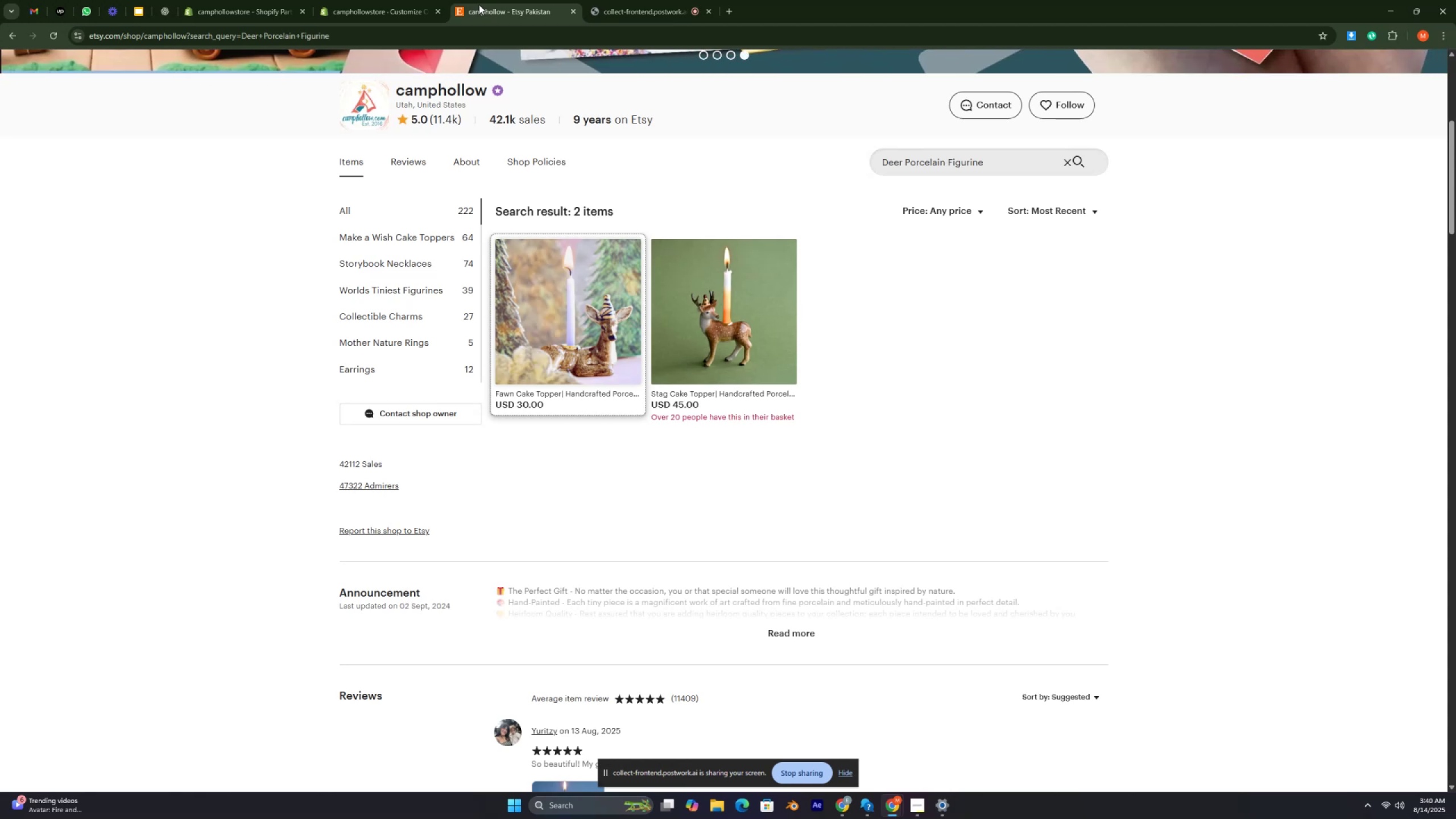 
key(Control+ControlRight)
 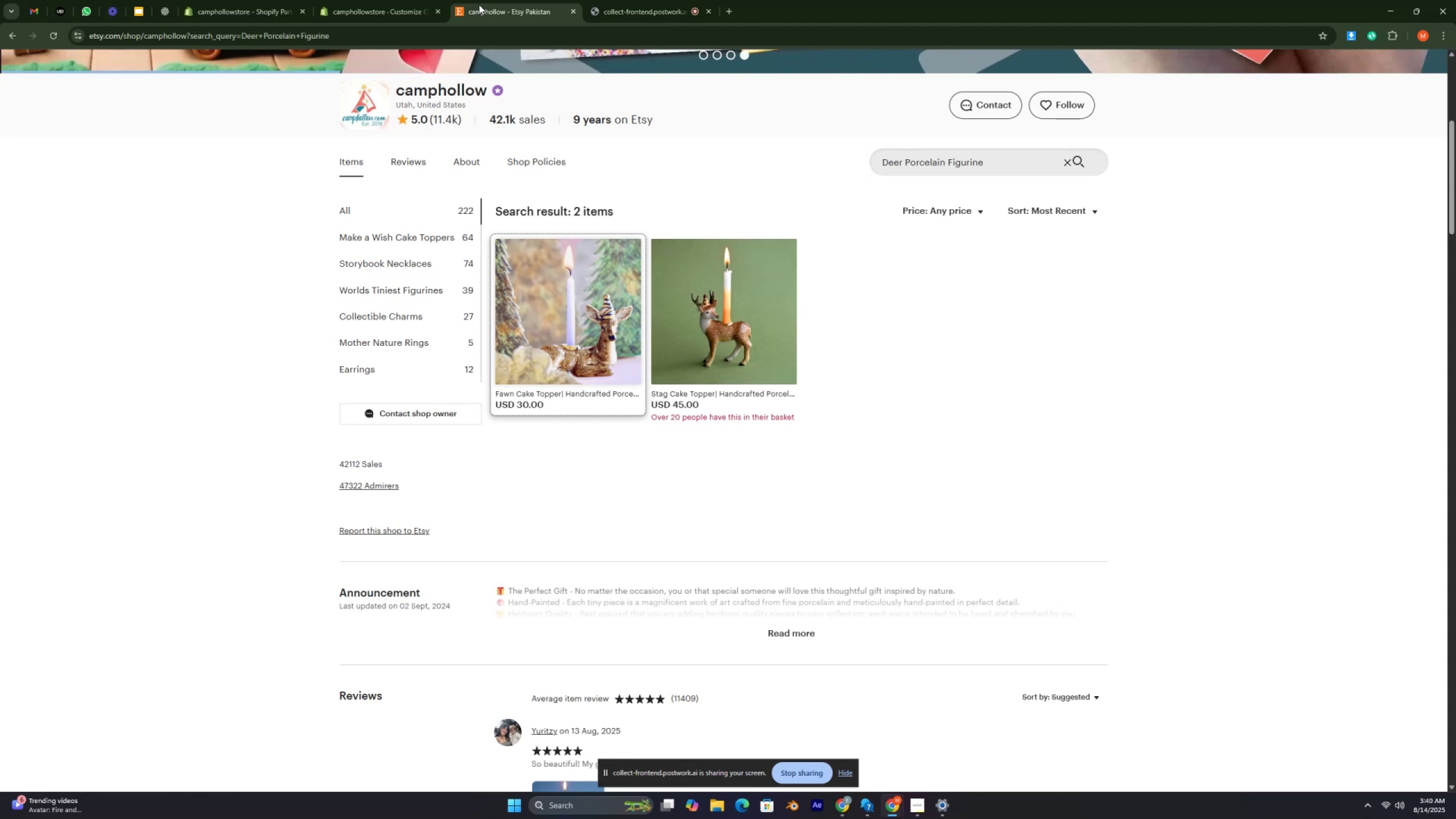 
key(Control+ControlRight)
 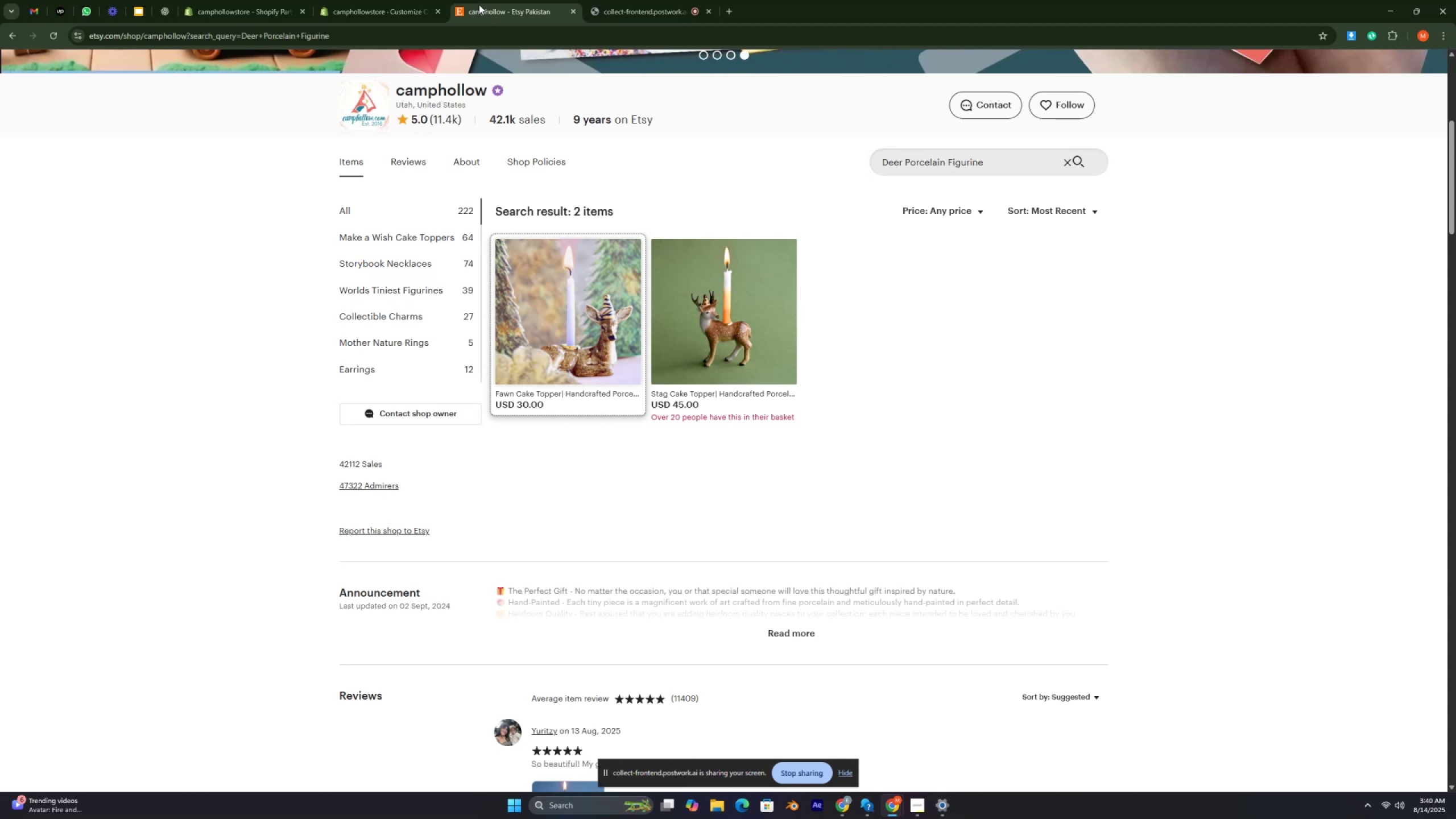 
key(Control+ControlRight)
 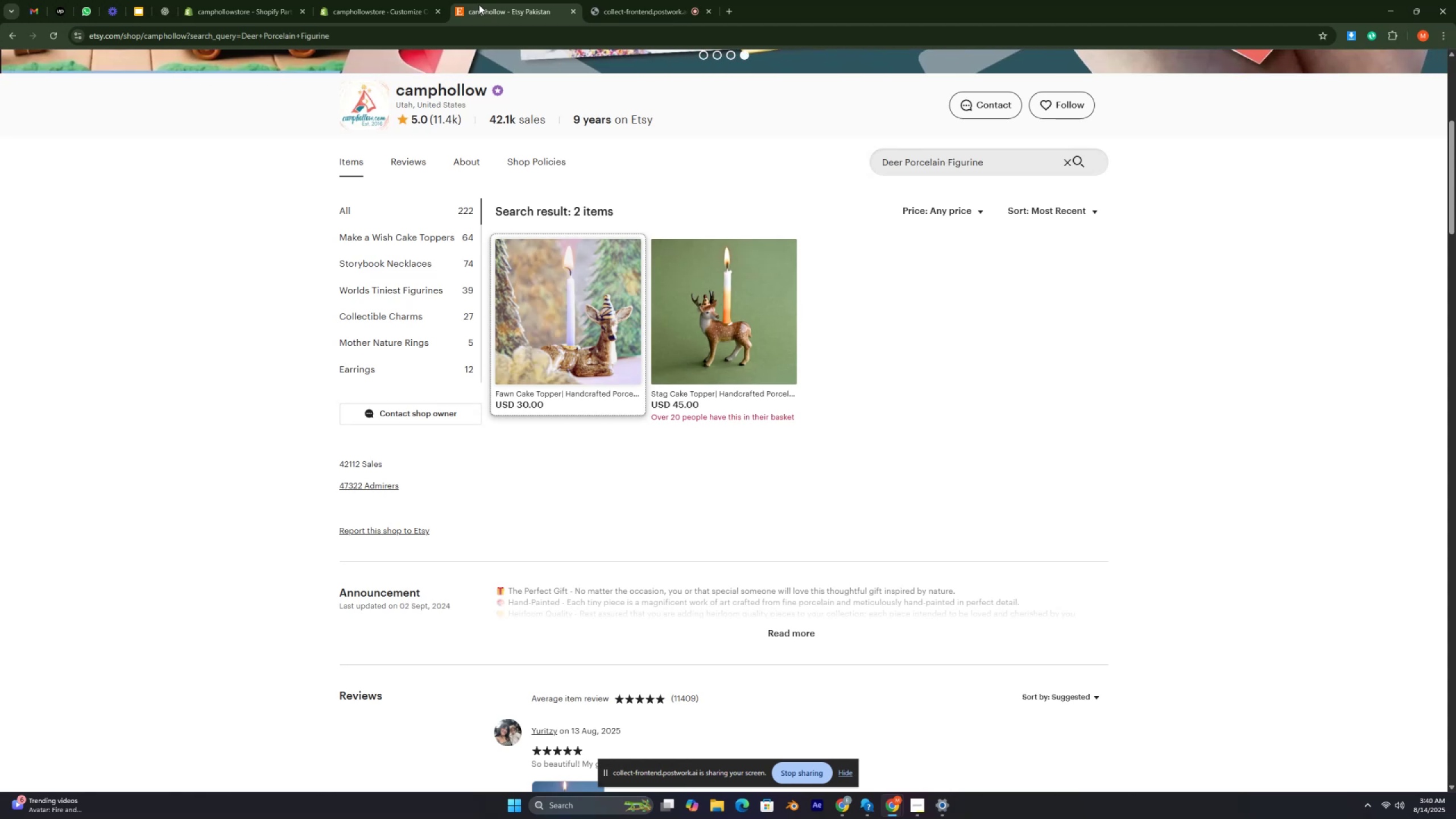 
key(Control+ControlRight)
 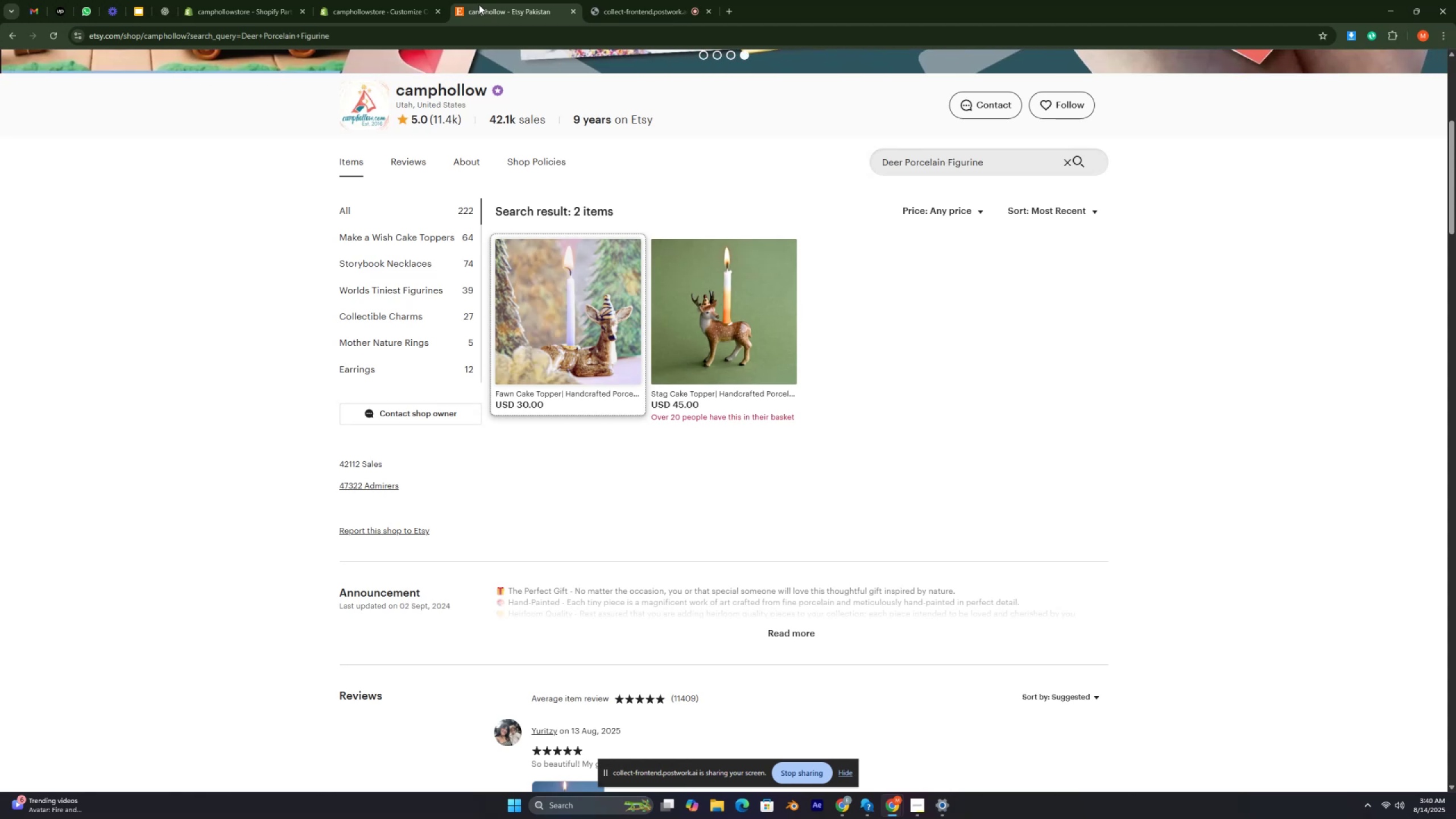 
key(Control+ControlRight)
 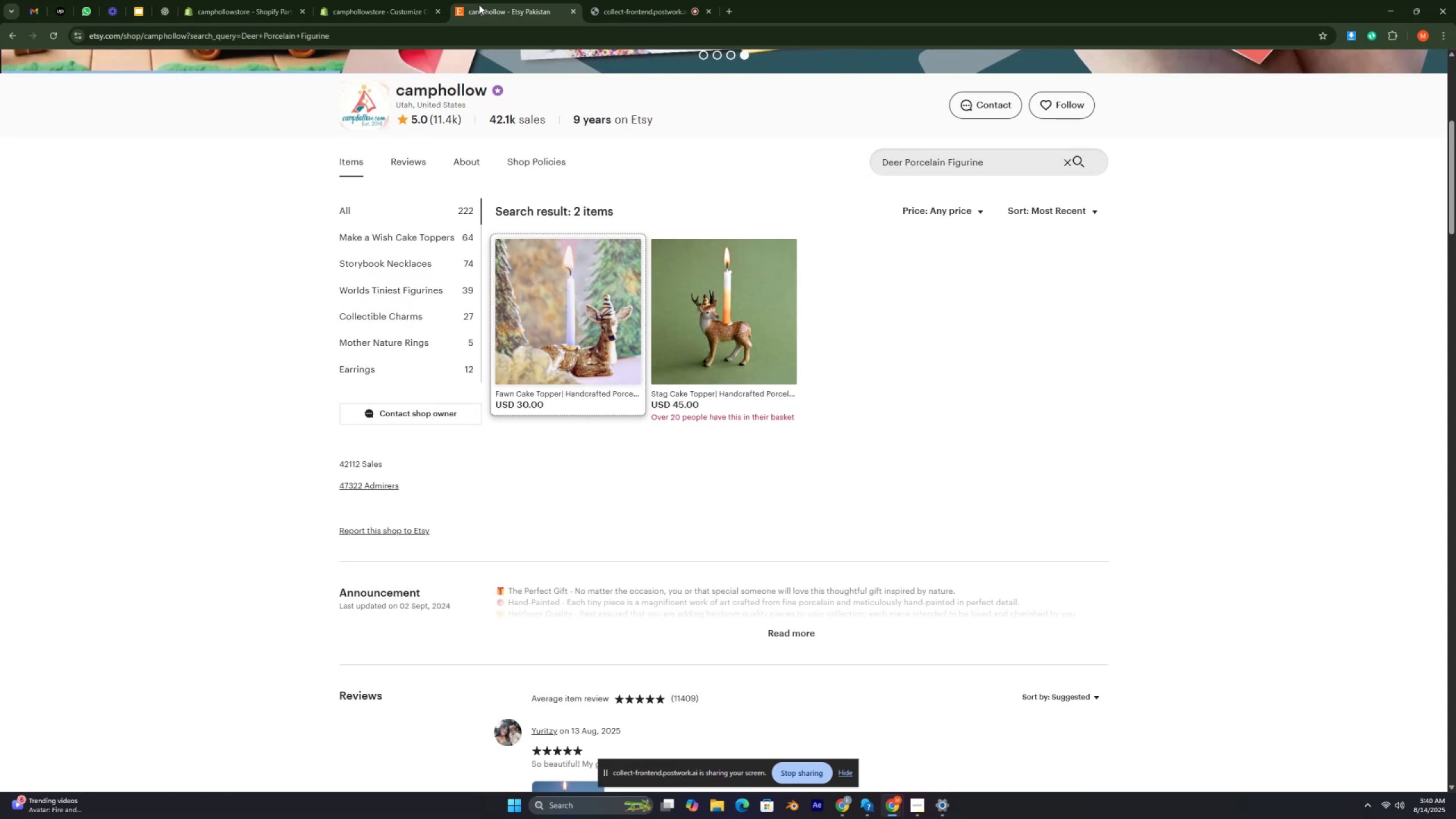 
key(Control+ControlRight)
 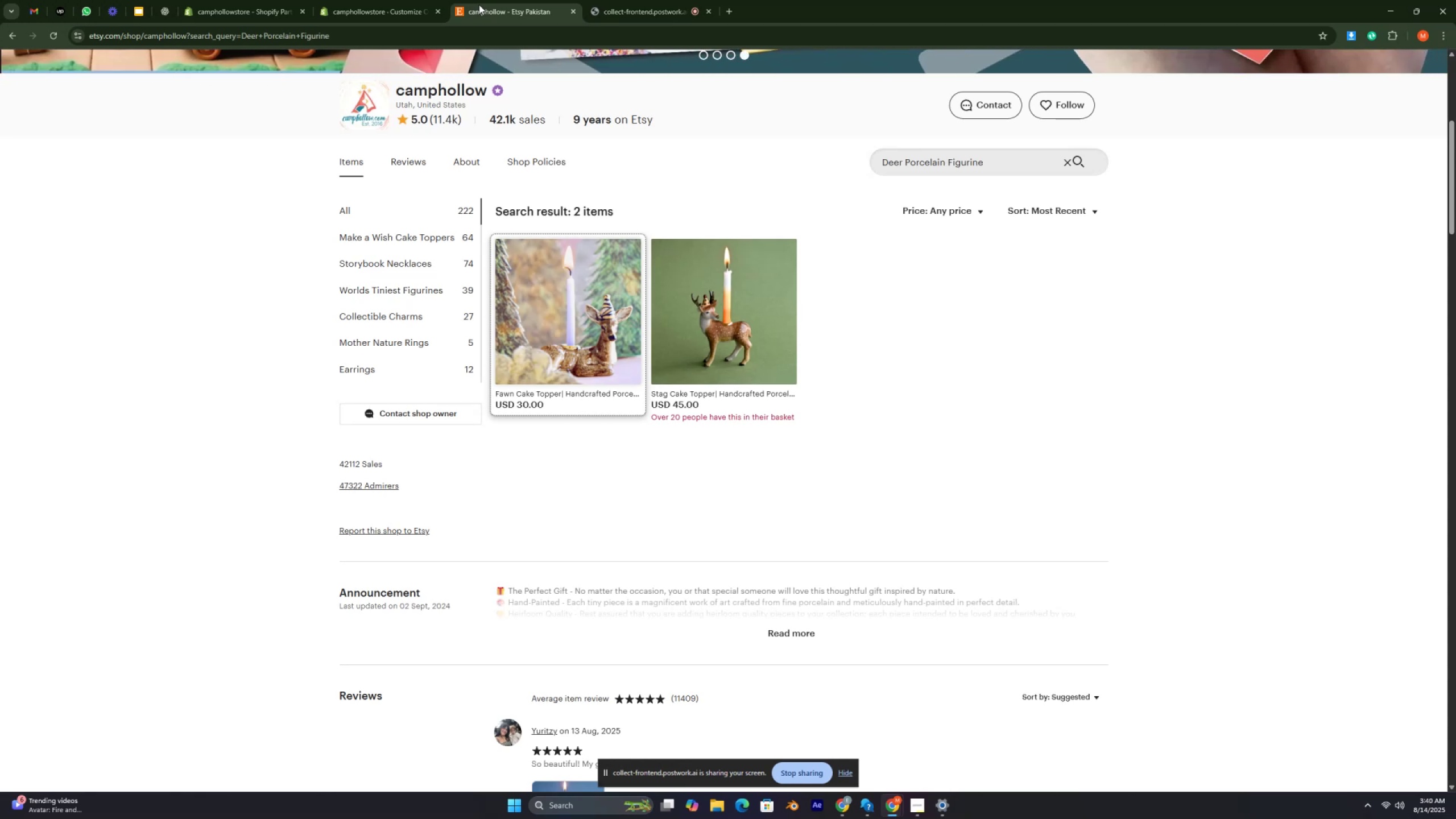 
key(Control+ControlRight)
 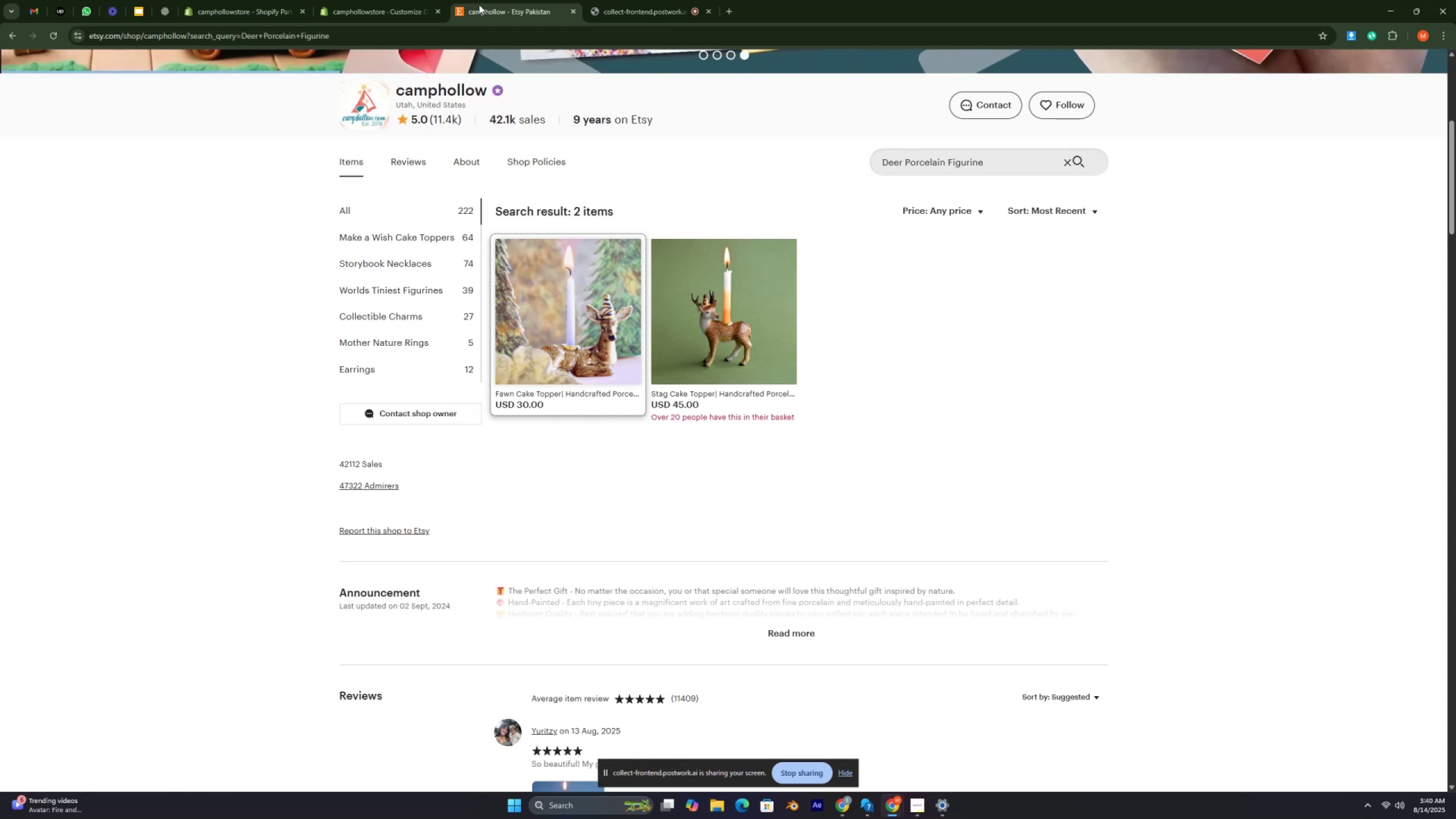 
key(Control+ControlRight)
 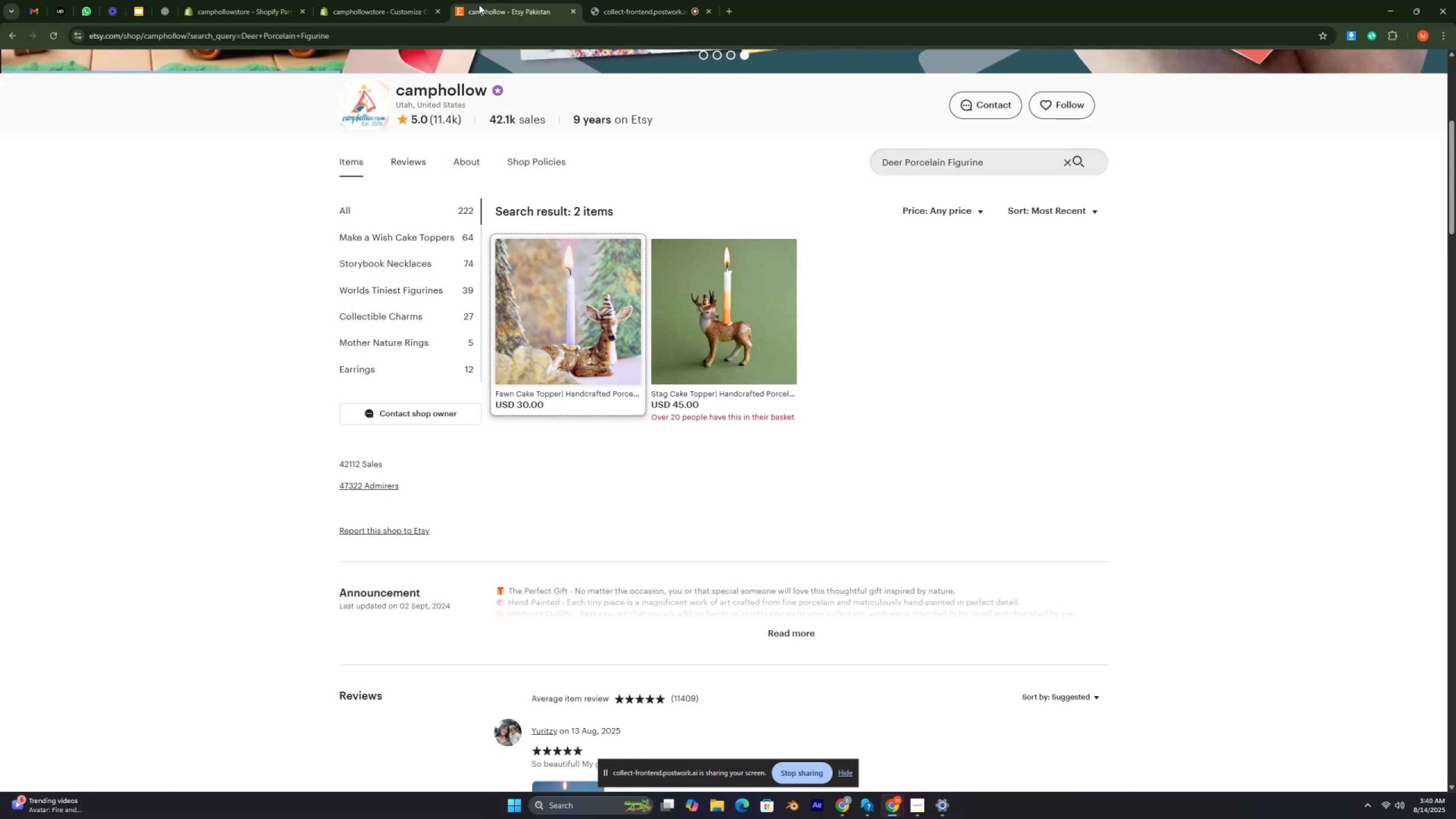 
key(Control+ControlRight)
 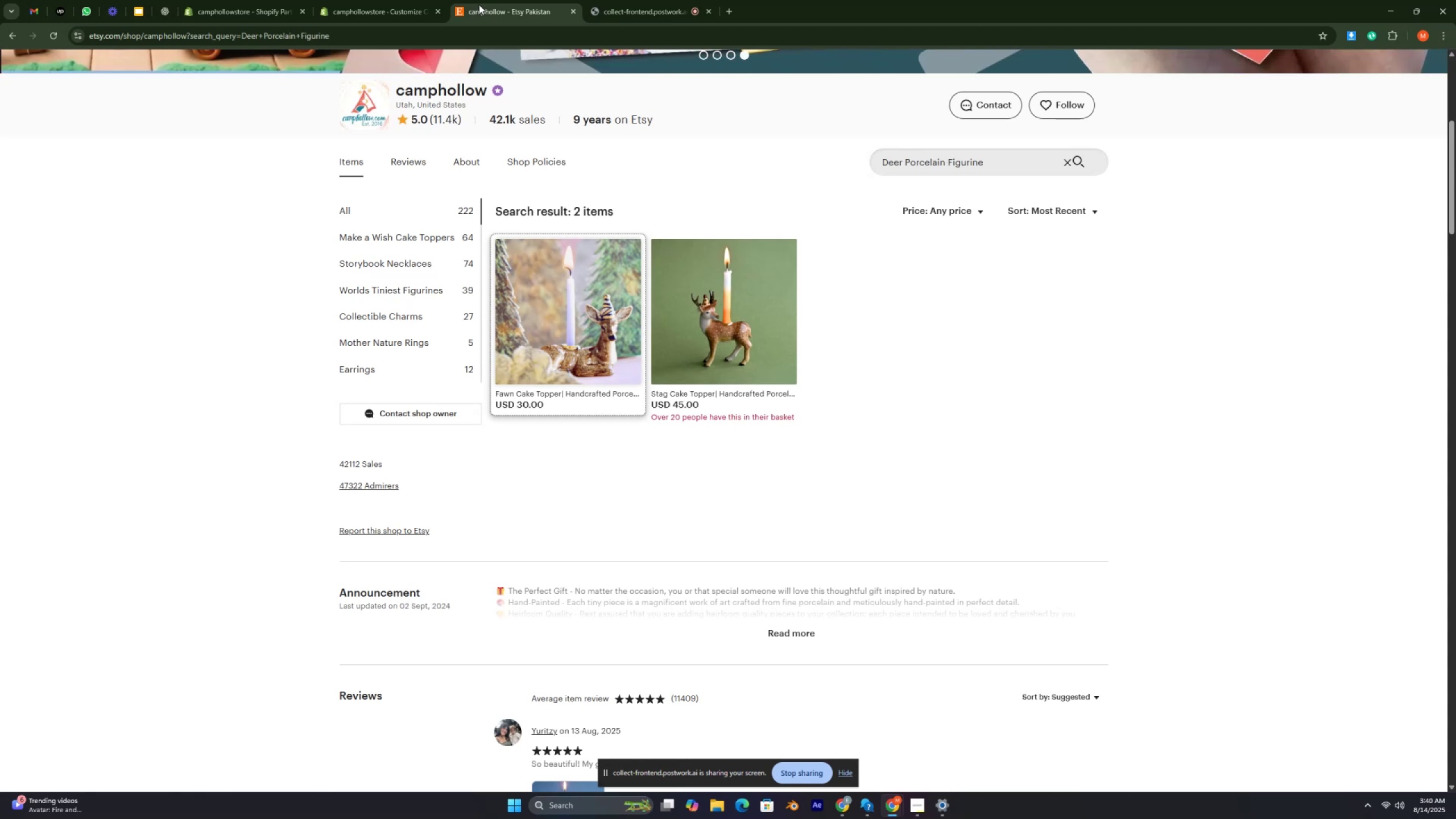 
key(Control+ControlRight)
 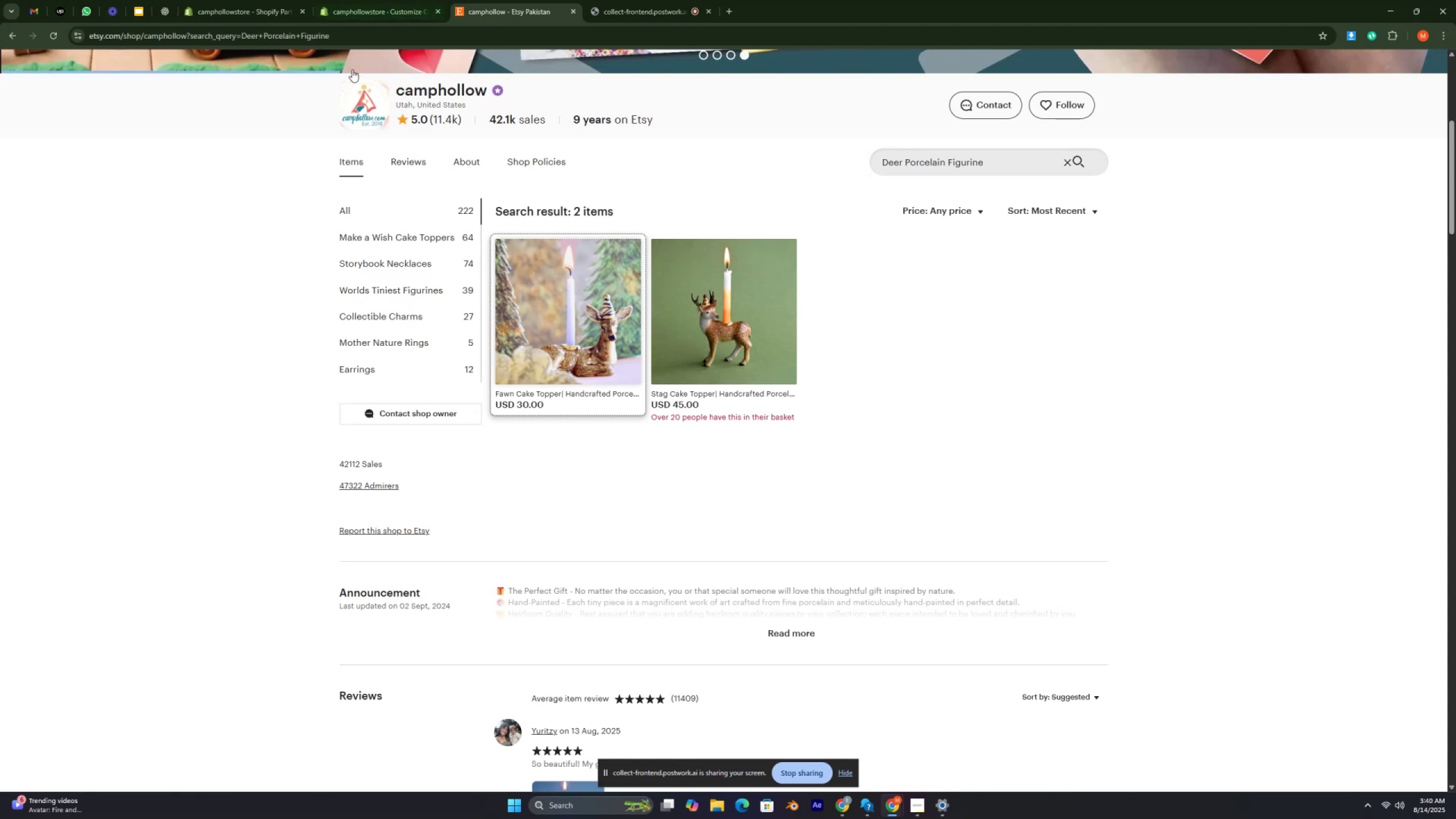 
scroll: coordinate [598, 220], scroll_direction: up, amount: 5.0
 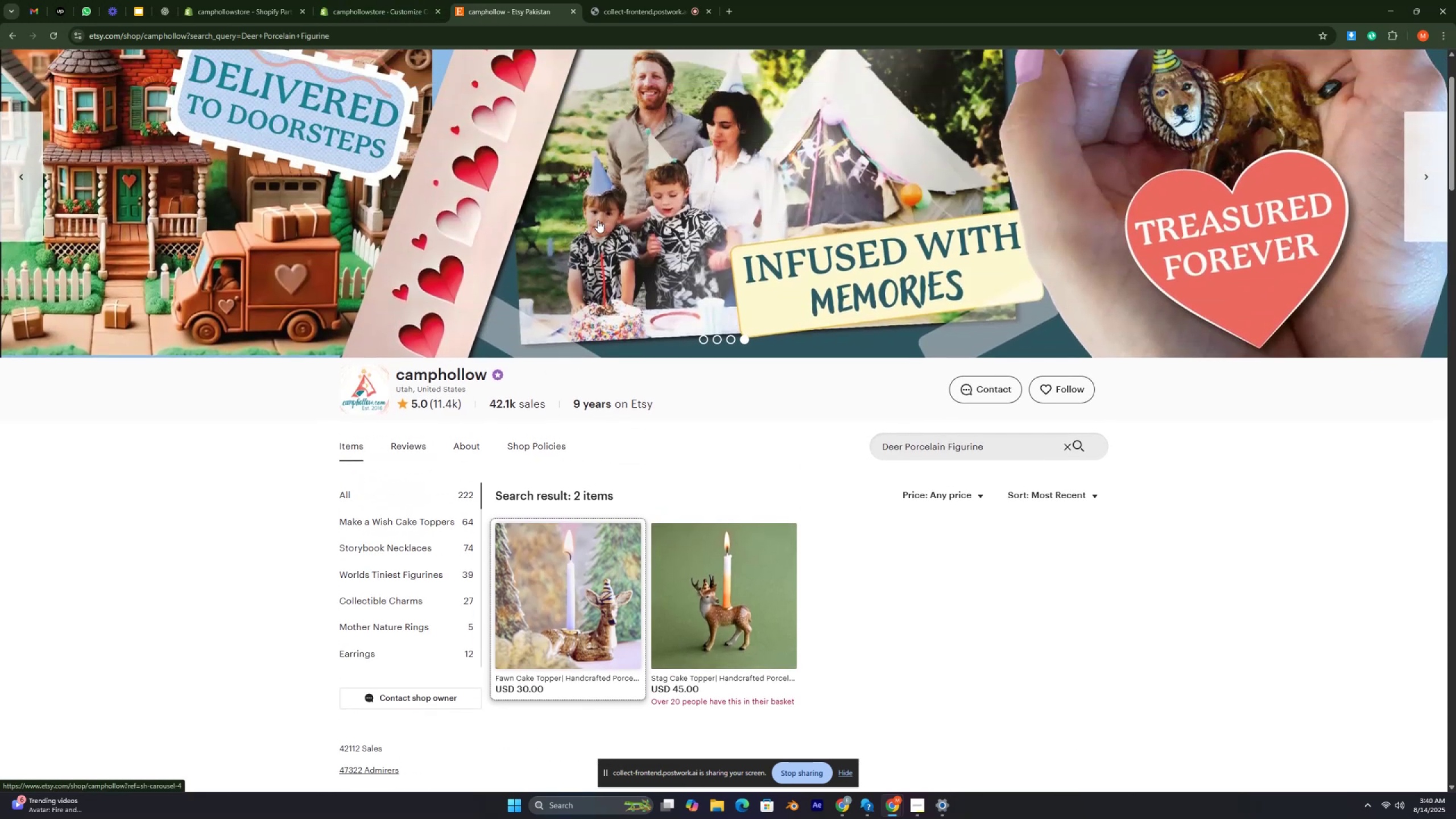 
scroll: coordinate [598, 220], scroll_direction: down, amount: 16.0
 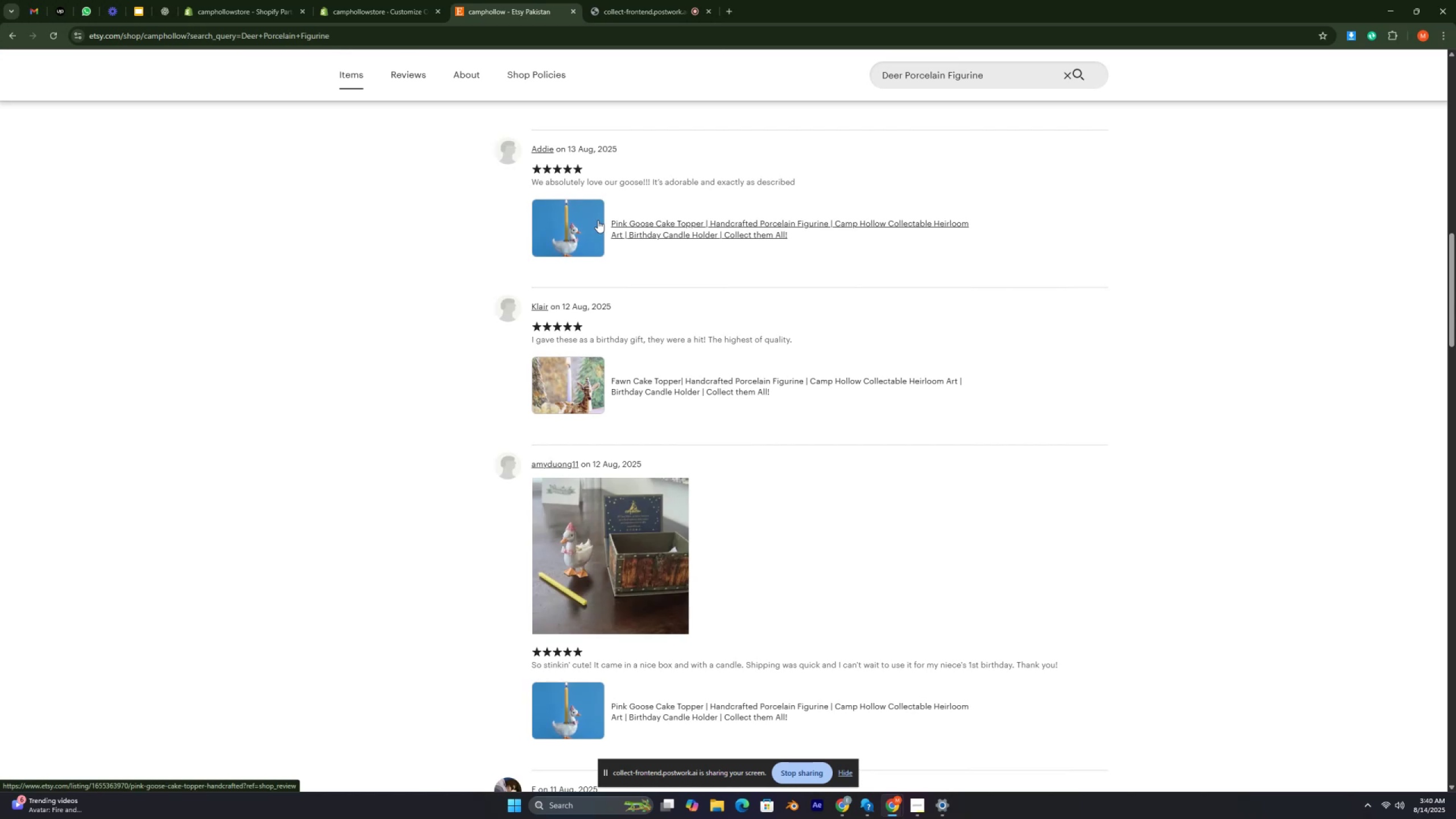 
key(Control+ControlRight)
 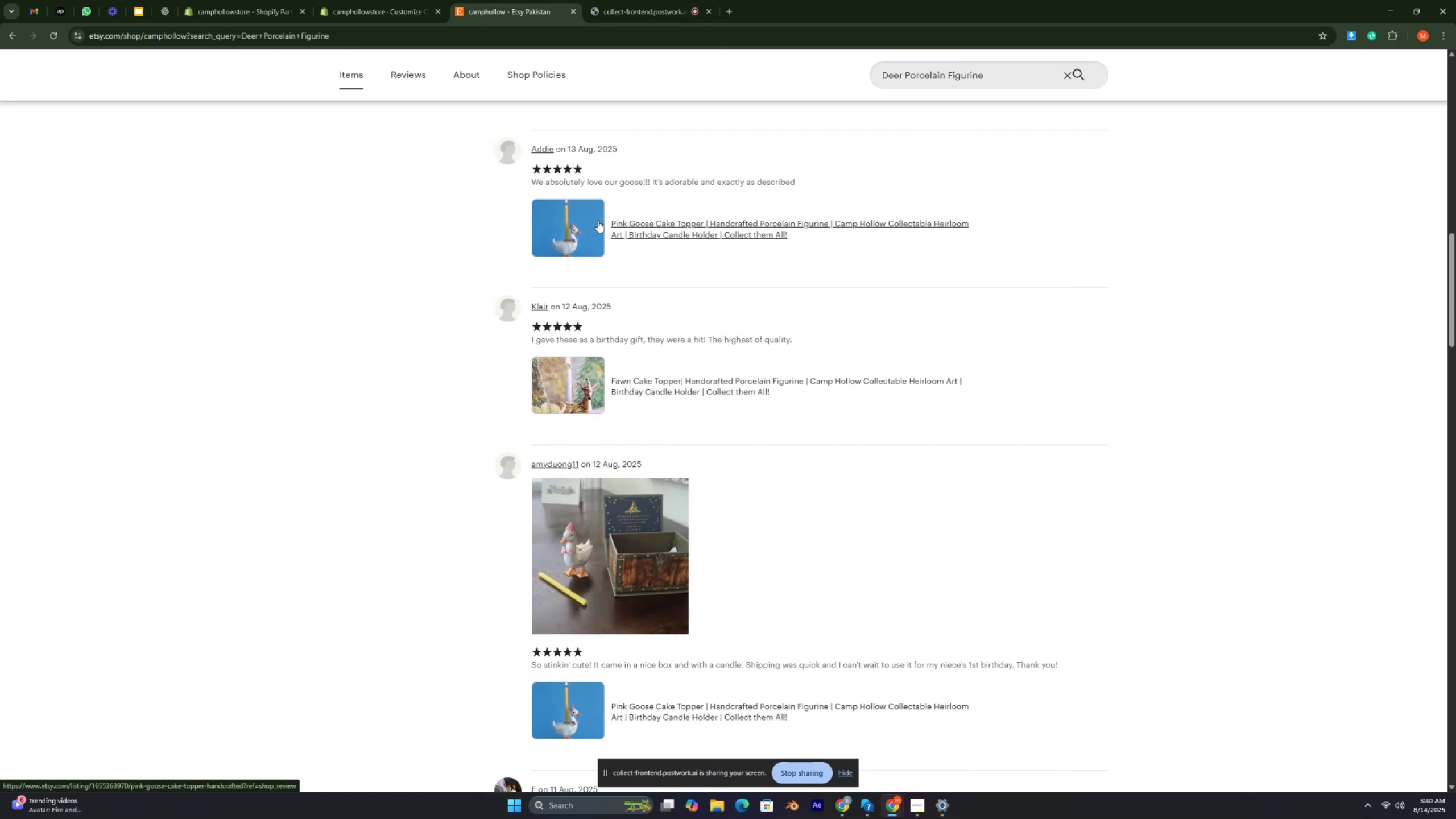 
key(Control+ControlRight)
 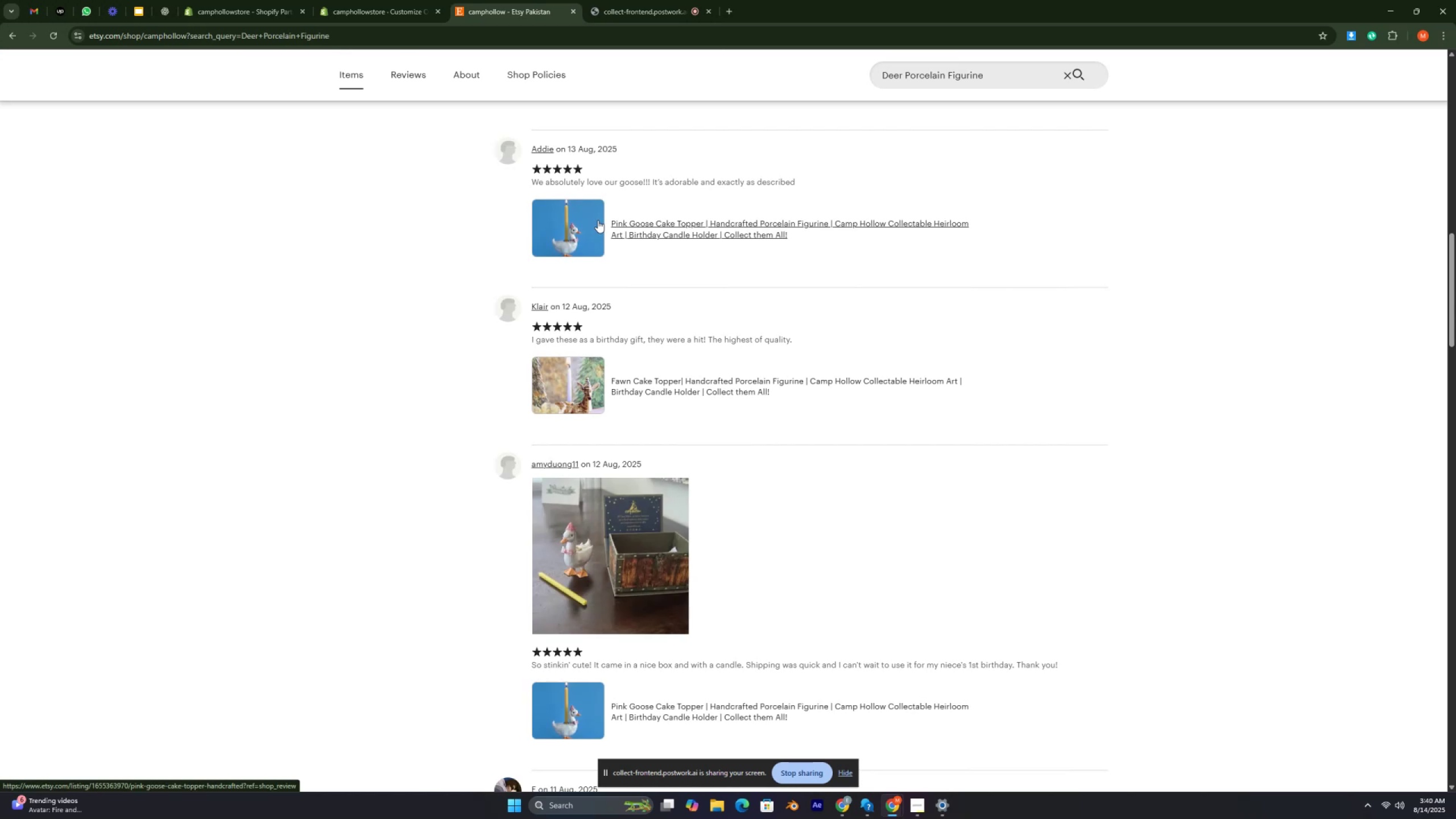 
key(Control+ControlRight)
 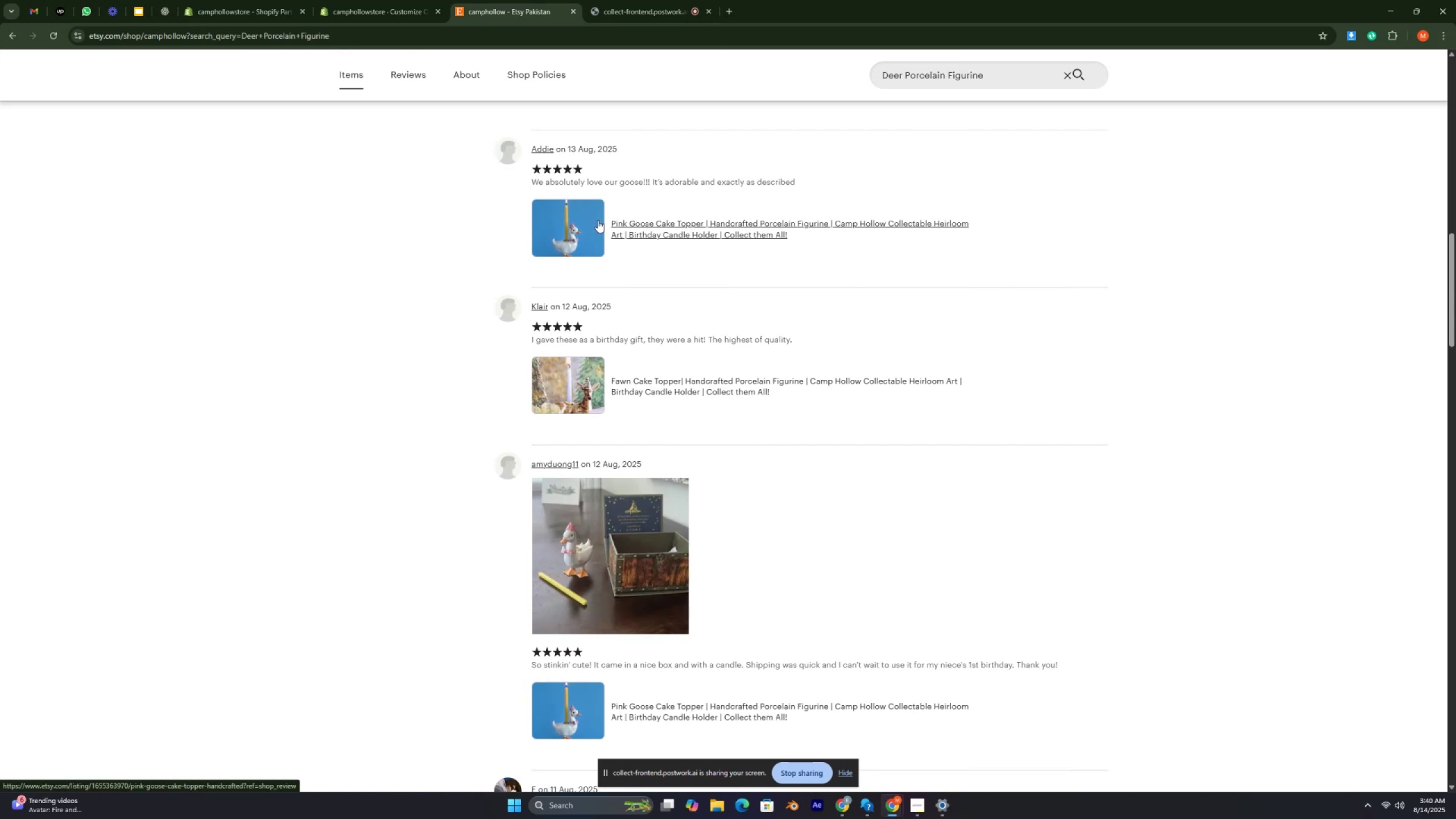 
key(Control+ControlRight)
 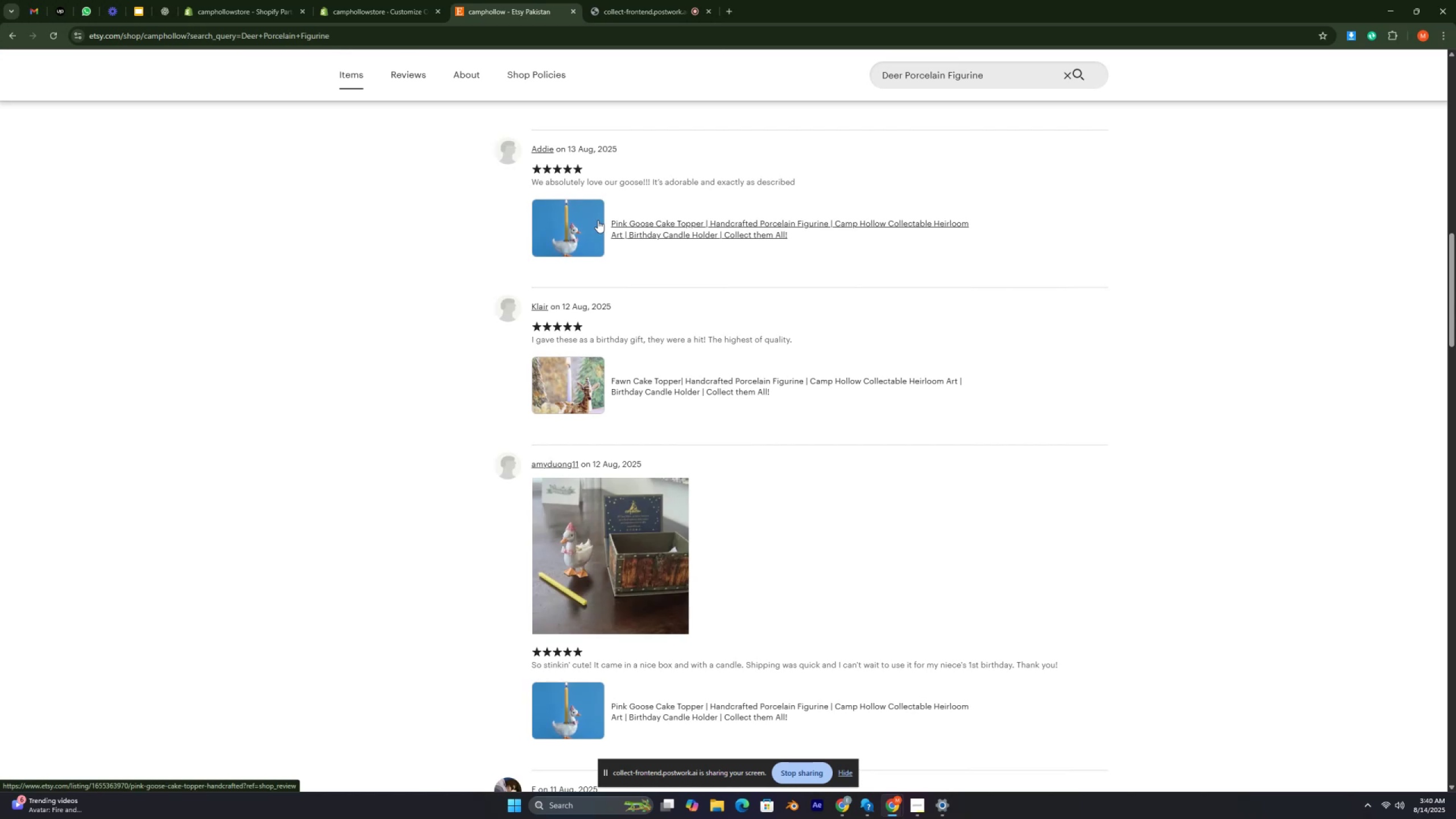 
key(Control+ControlRight)
 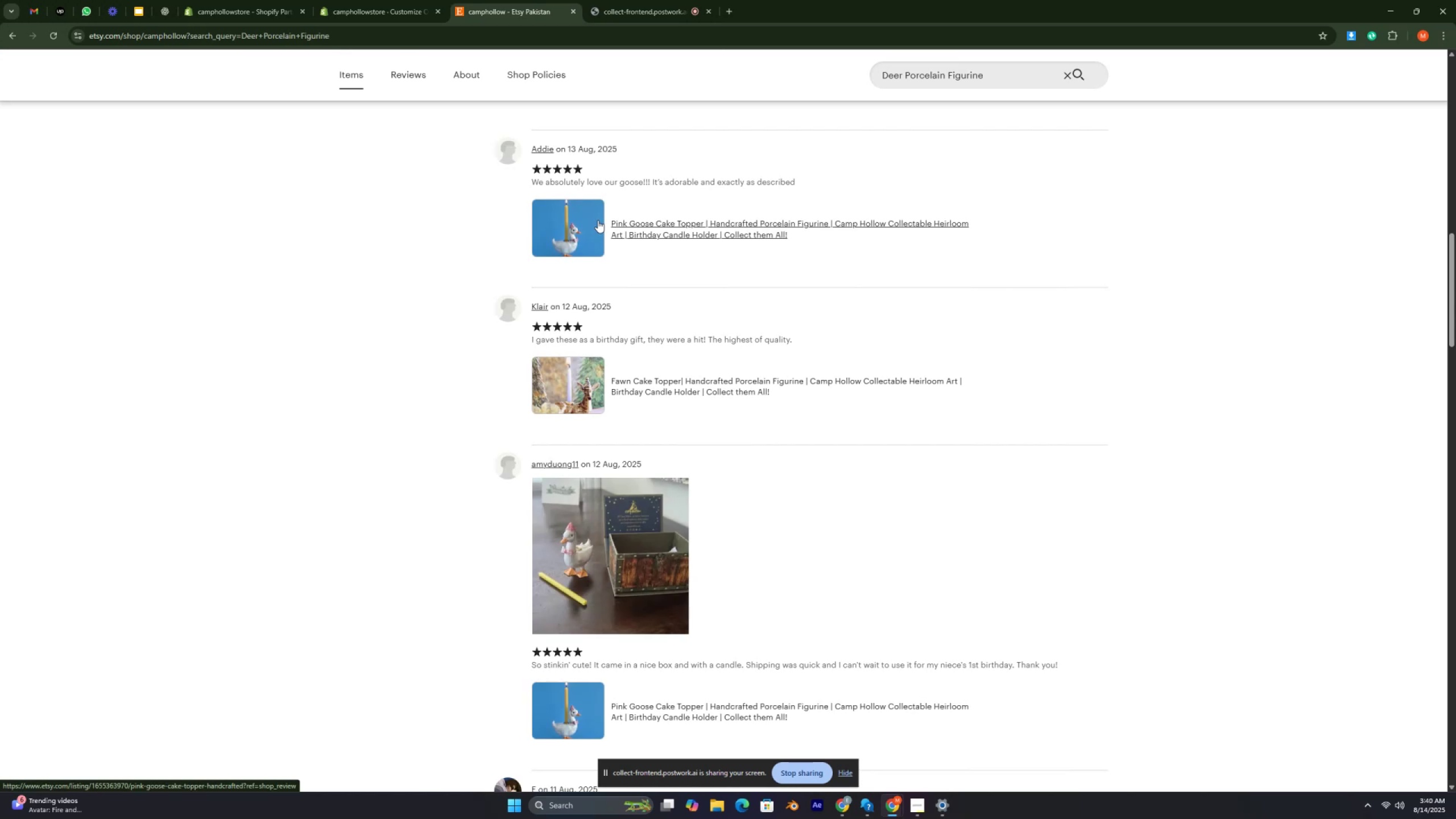 
key(Control+ControlRight)
 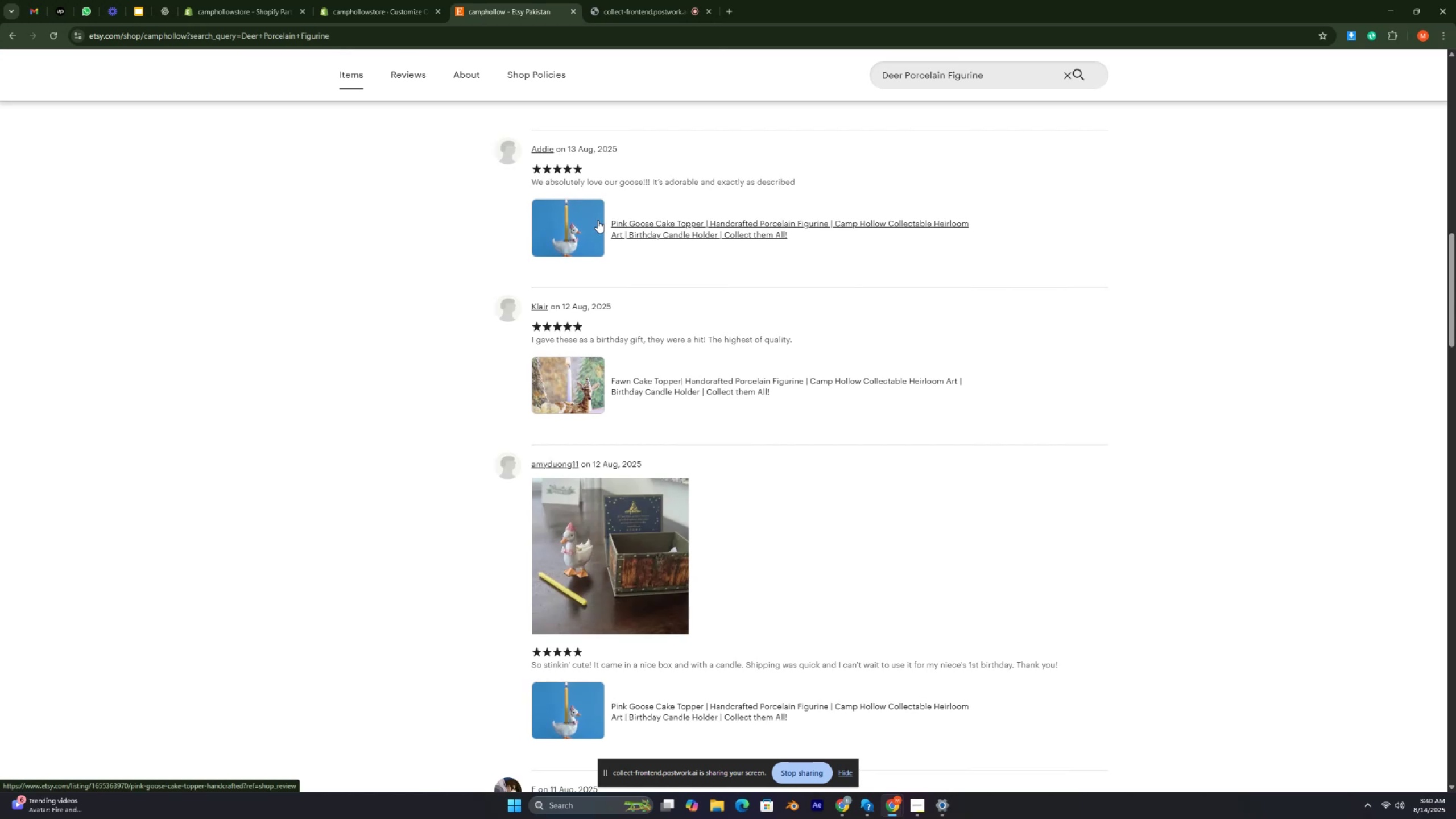 
key(Control+ControlRight)
 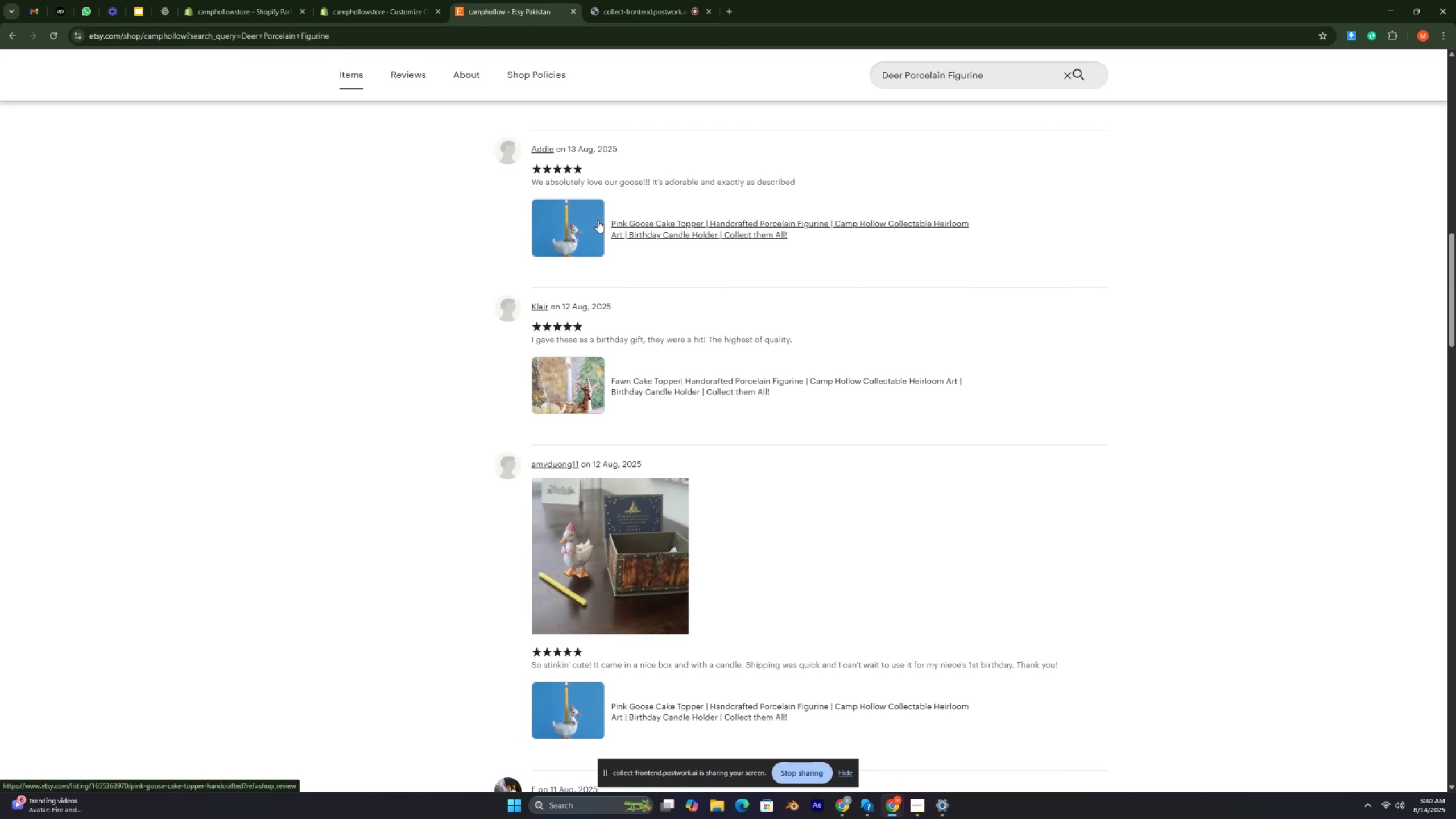 
key(Control+ControlRight)
 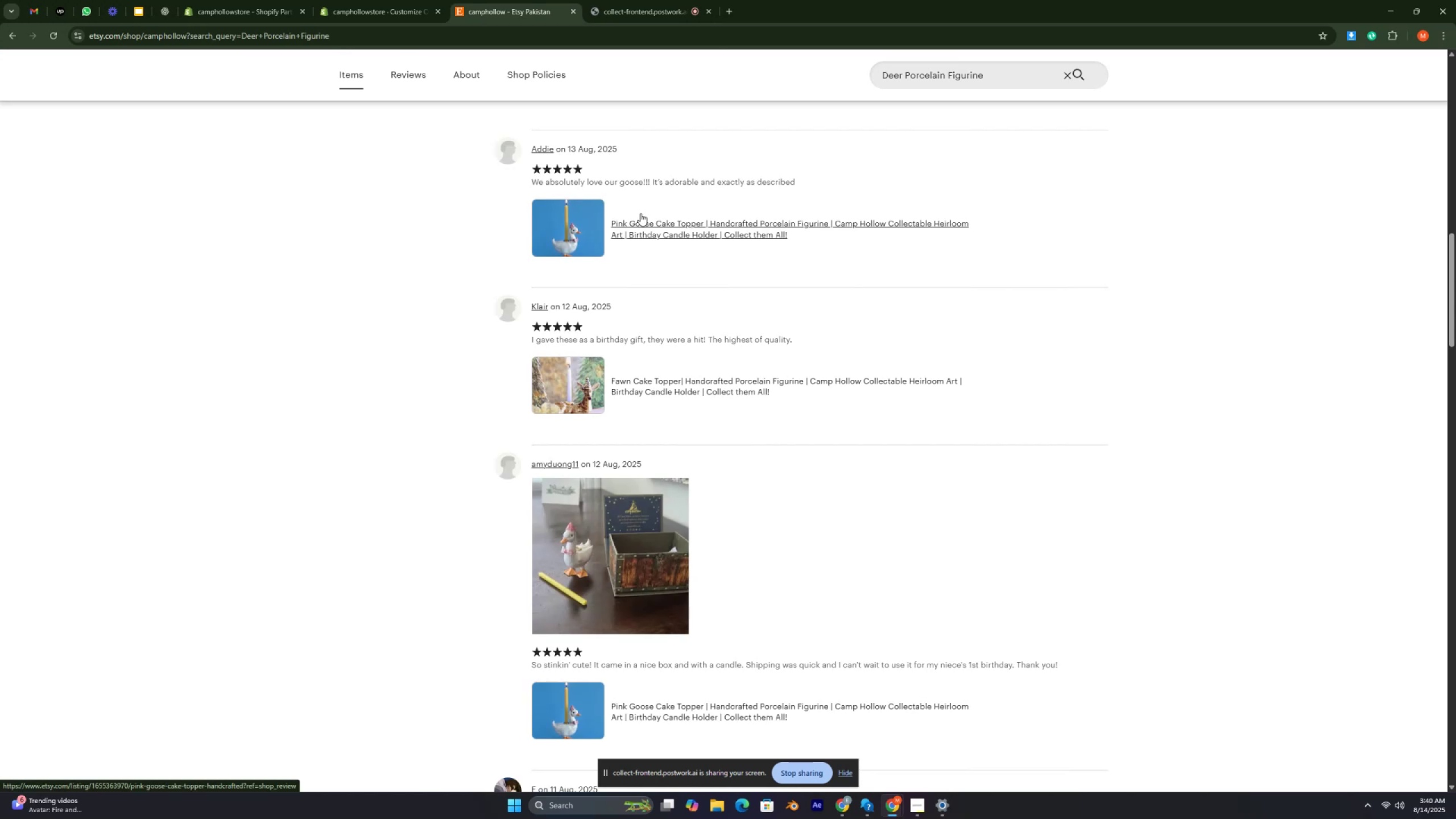 
scroll: coordinate [634, 302], scroll_direction: up, amount: 17.0
 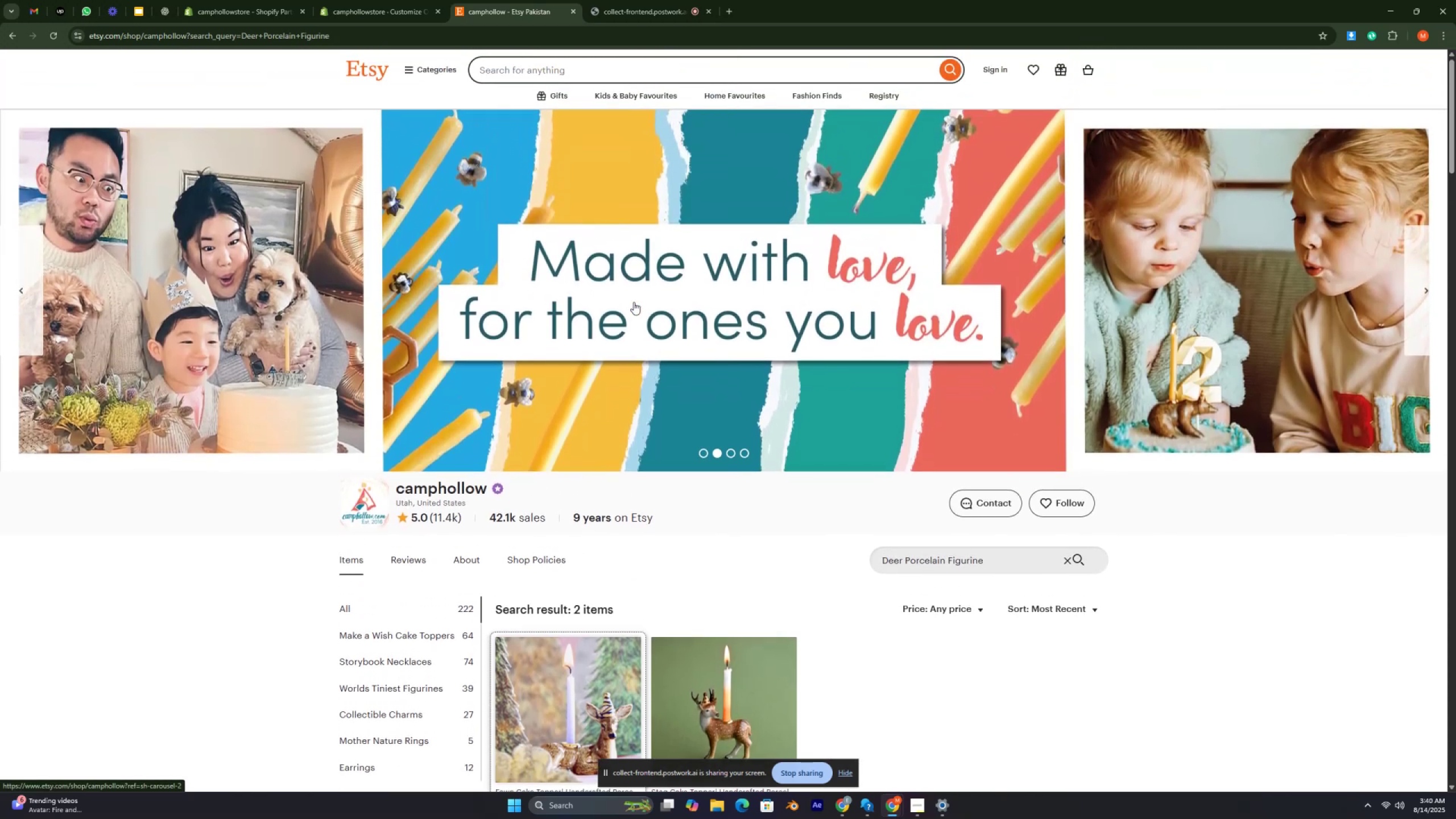 
wait(6.19)
 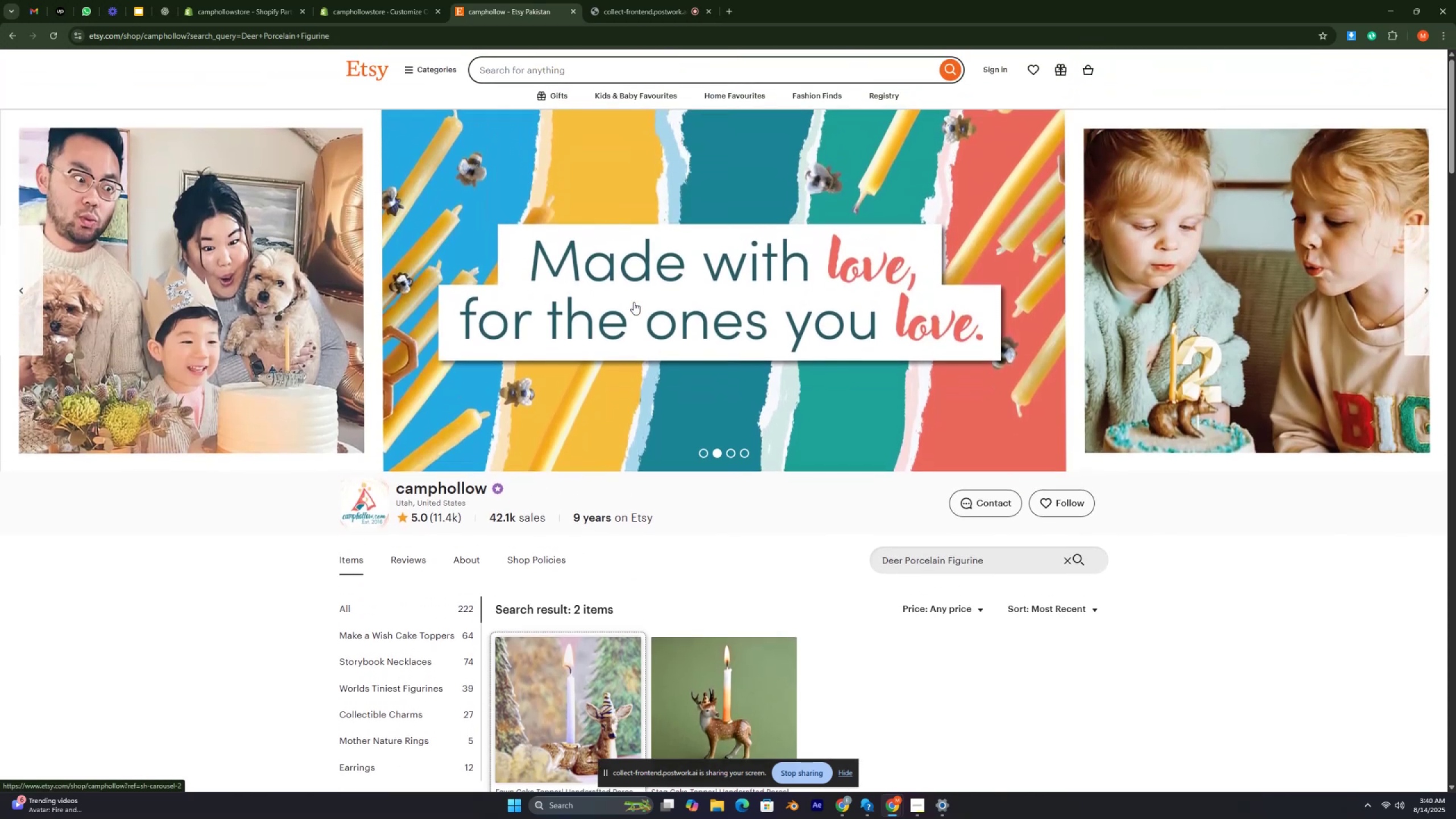 
key(Control+ControlRight)
 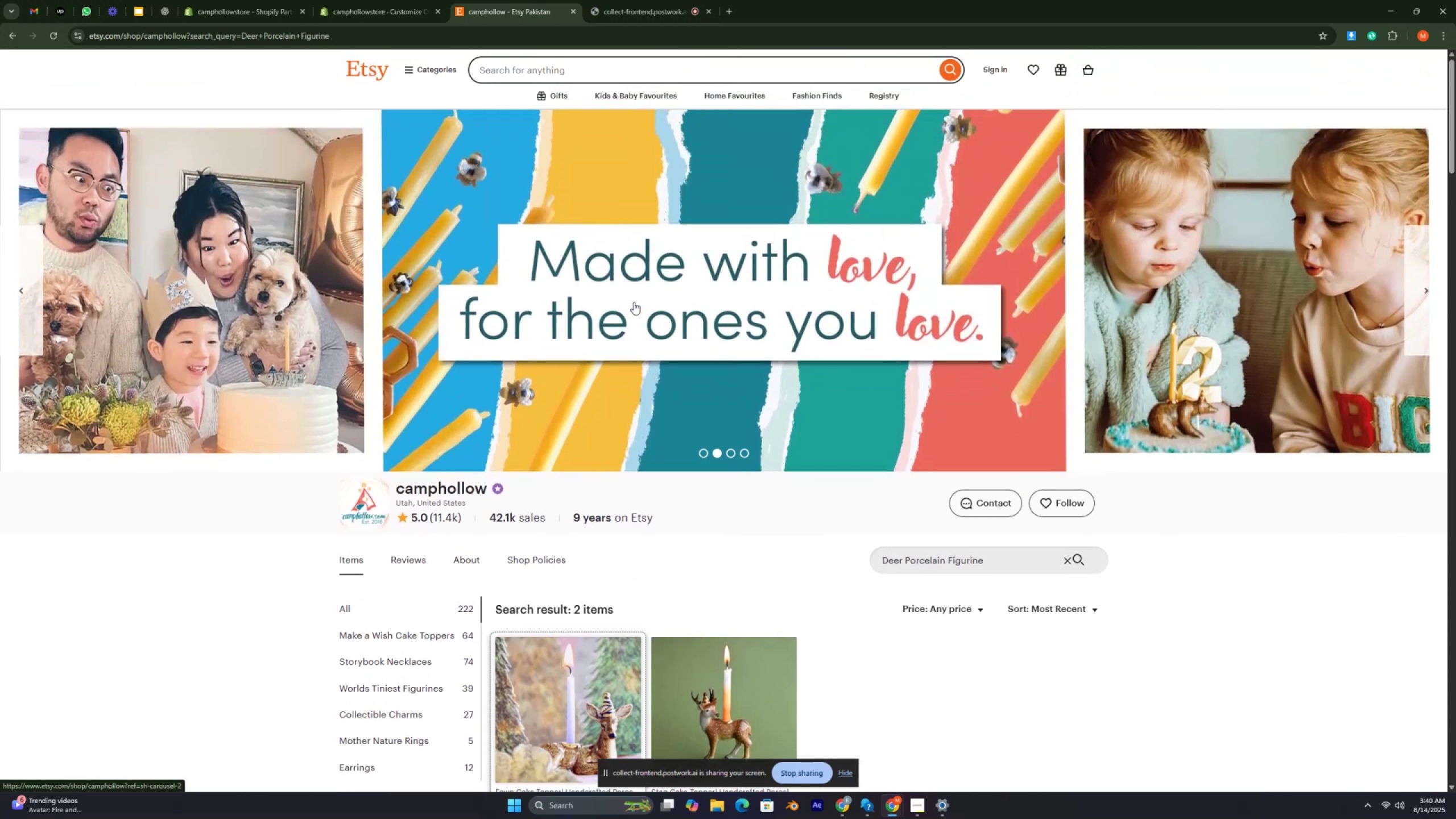 
key(Control+ControlRight)
 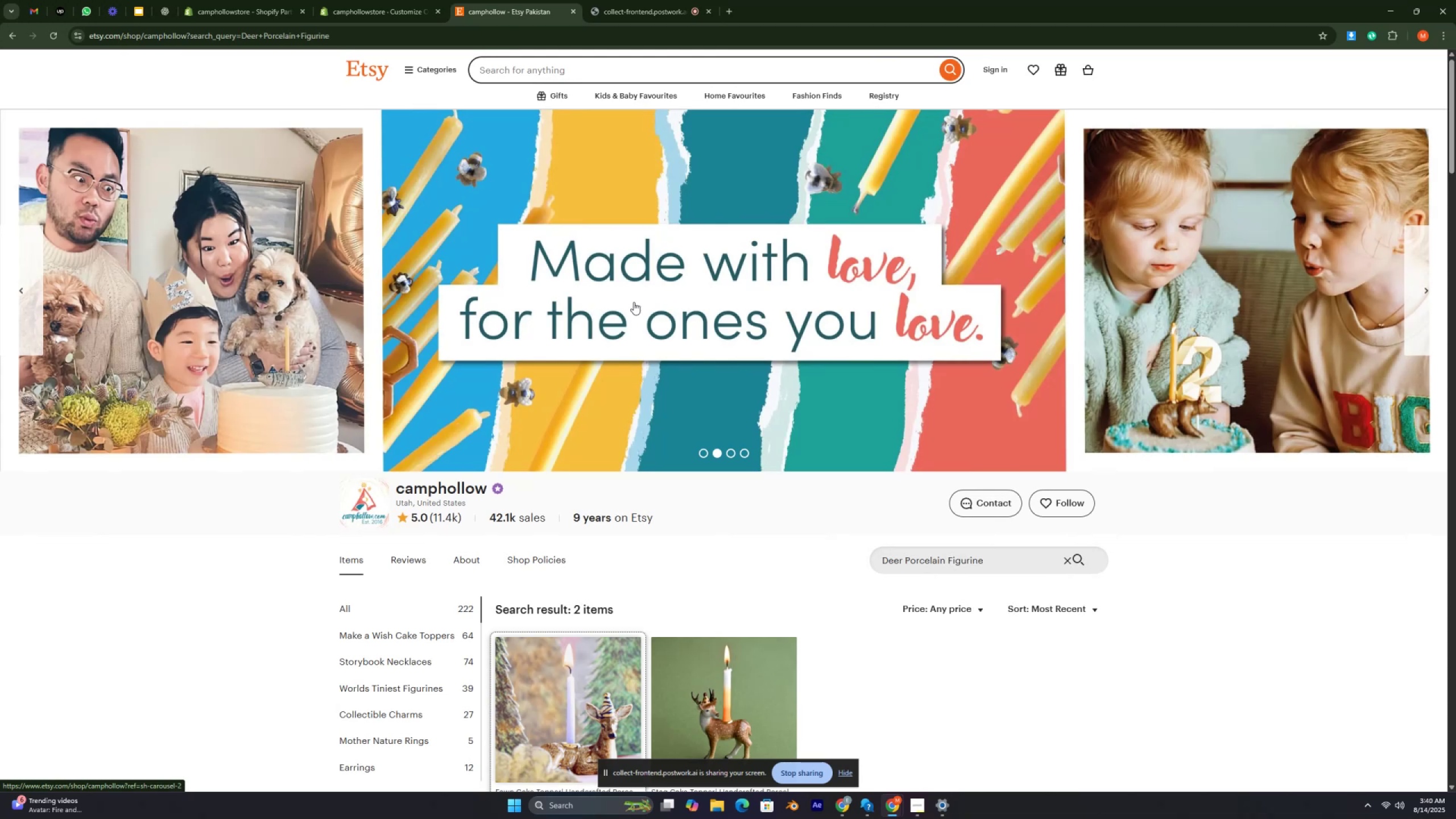 
key(Control+ControlRight)
 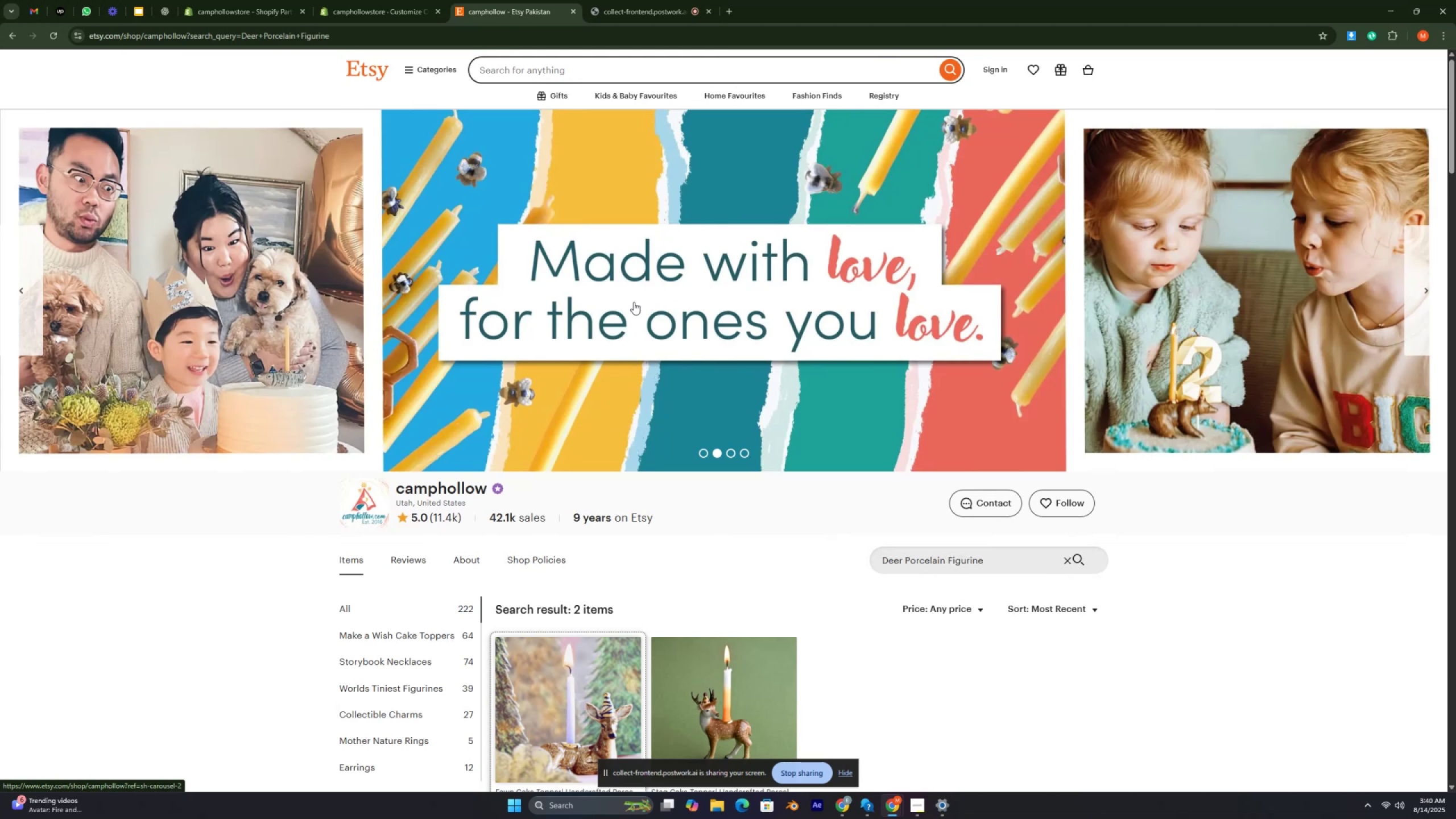 
key(Control+ControlRight)
 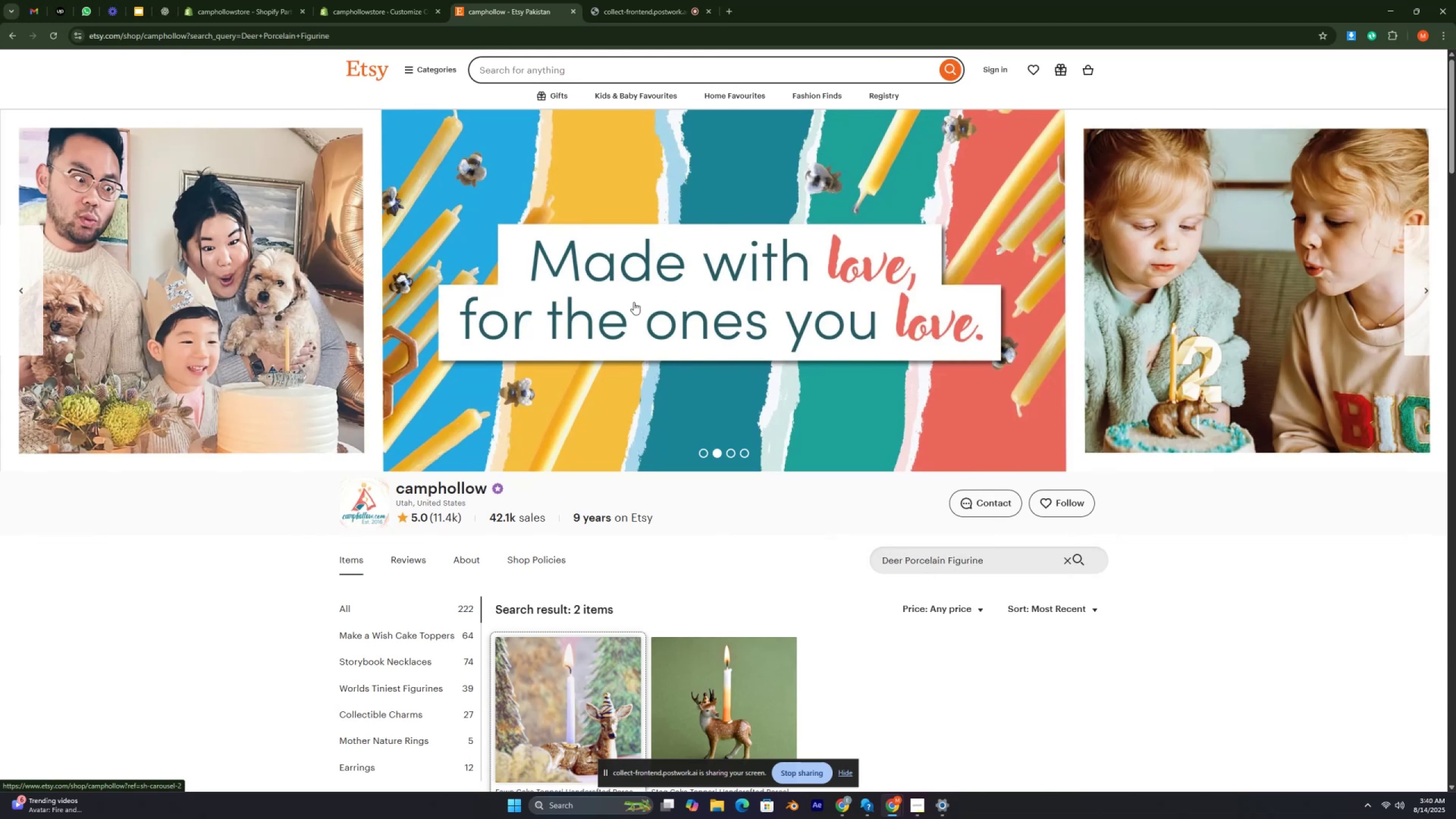 
key(Control+ControlRight)
 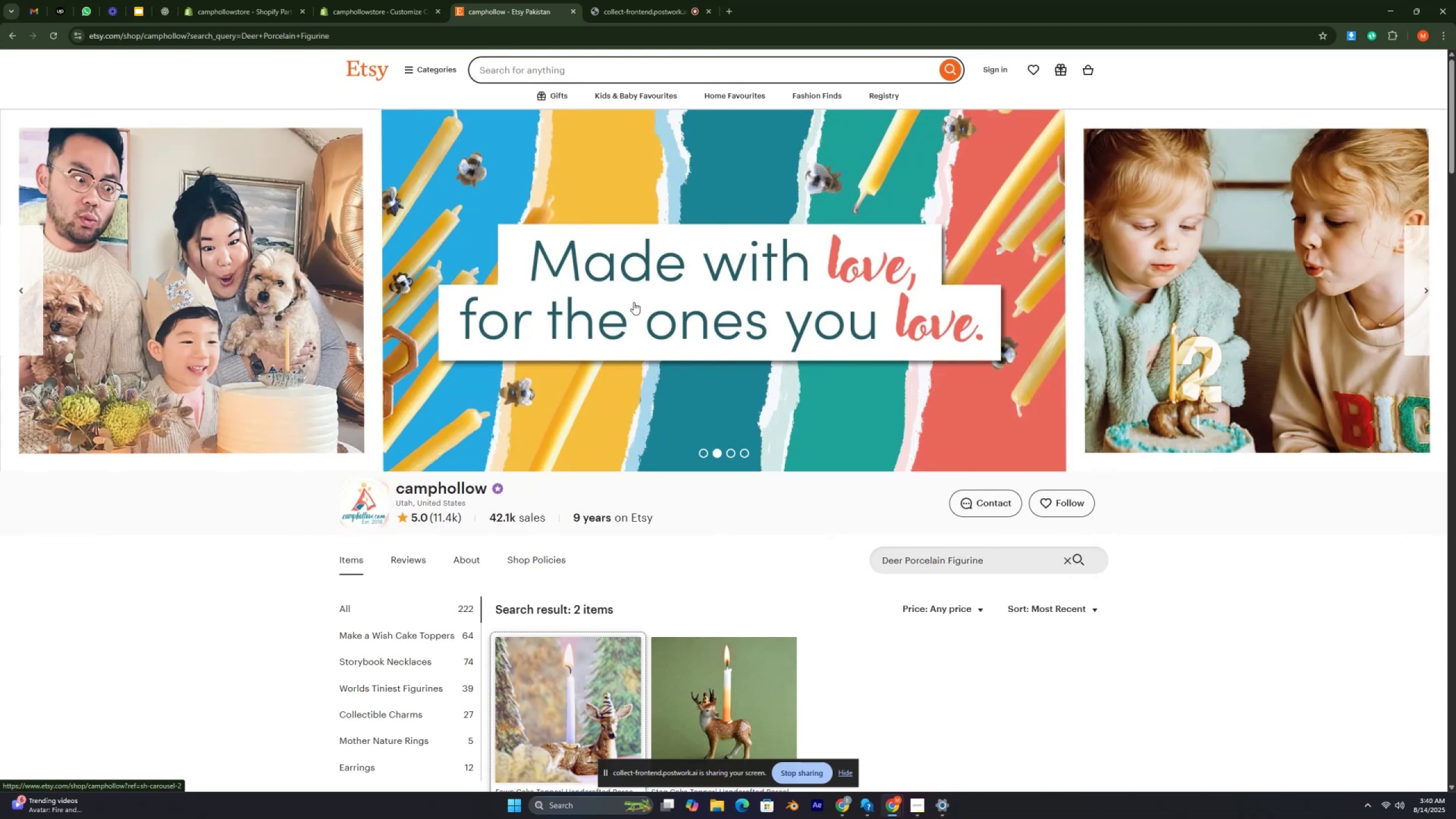 
key(Control+ControlRight)
 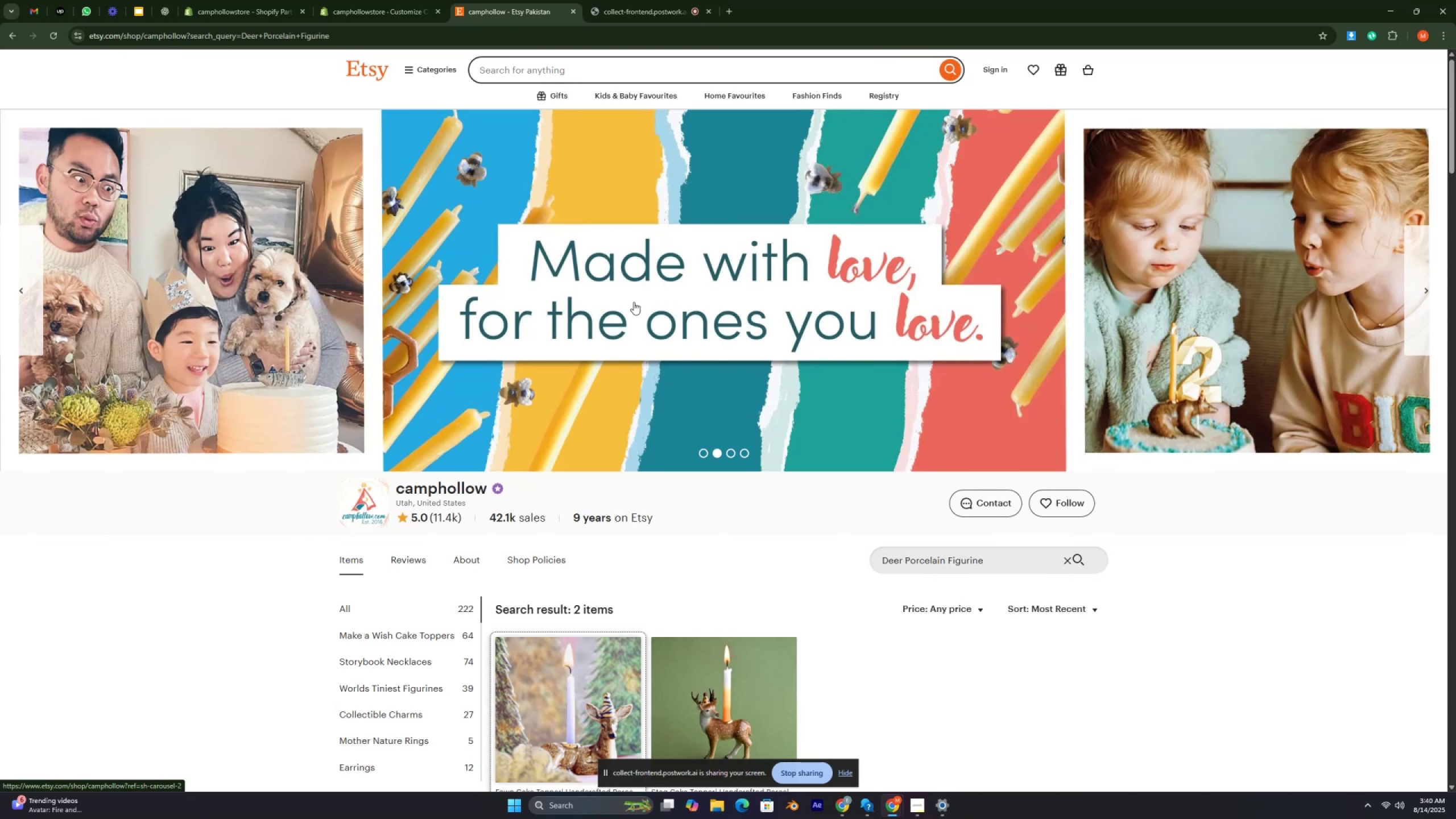 
key(Control+ControlRight)
 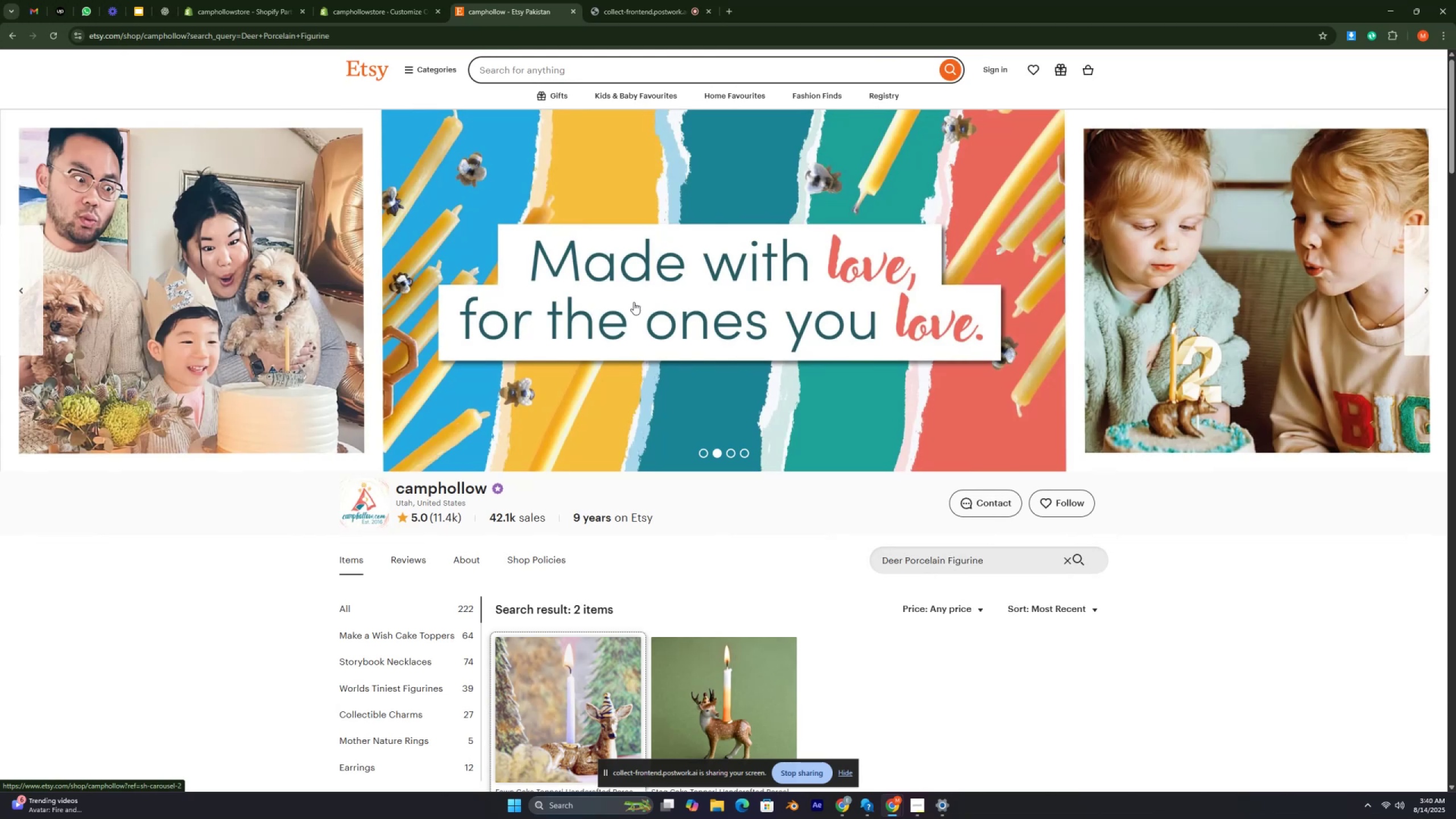 
key(Control+ControlRight)
 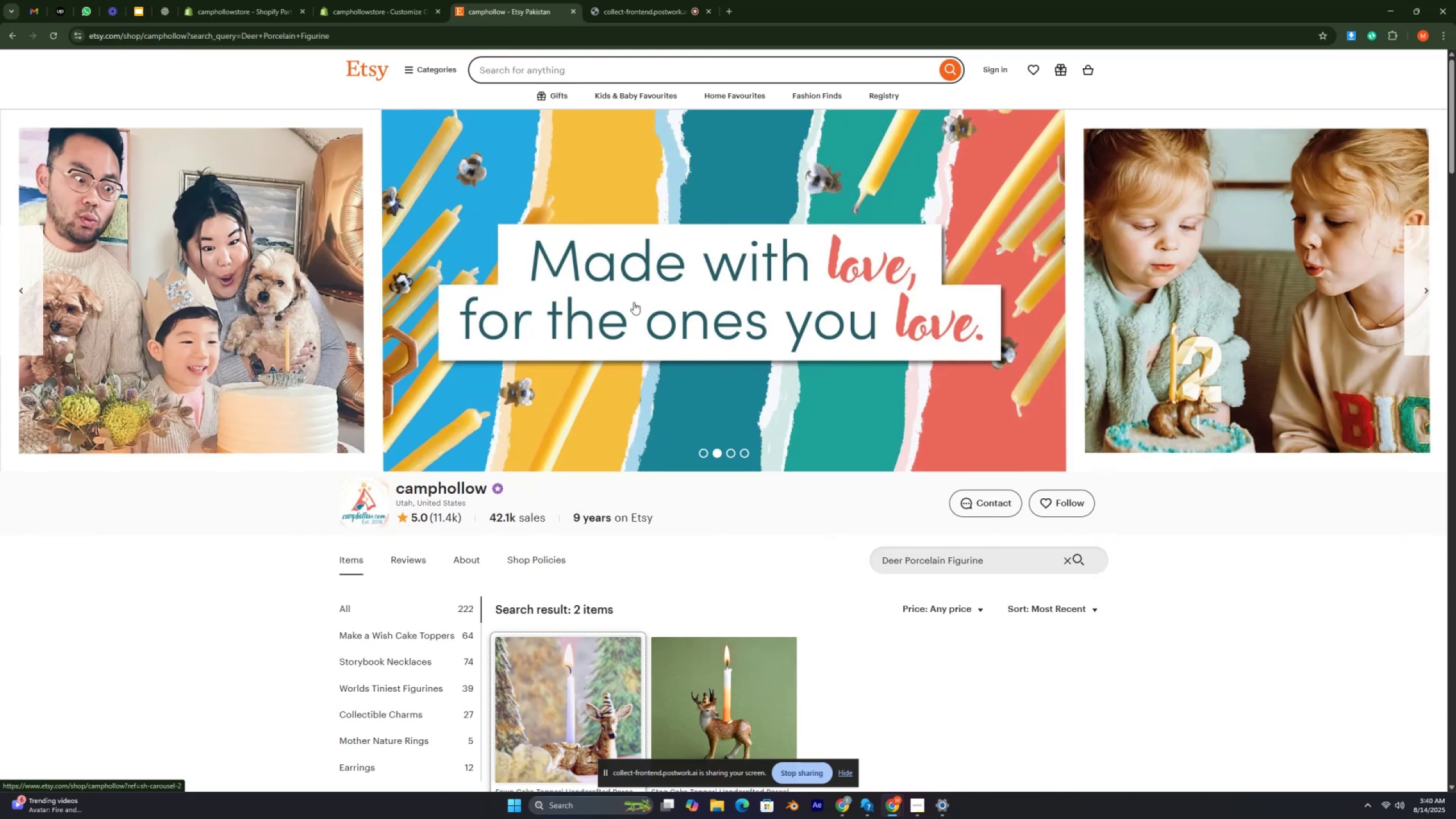 
key(Control+ControlRight)
 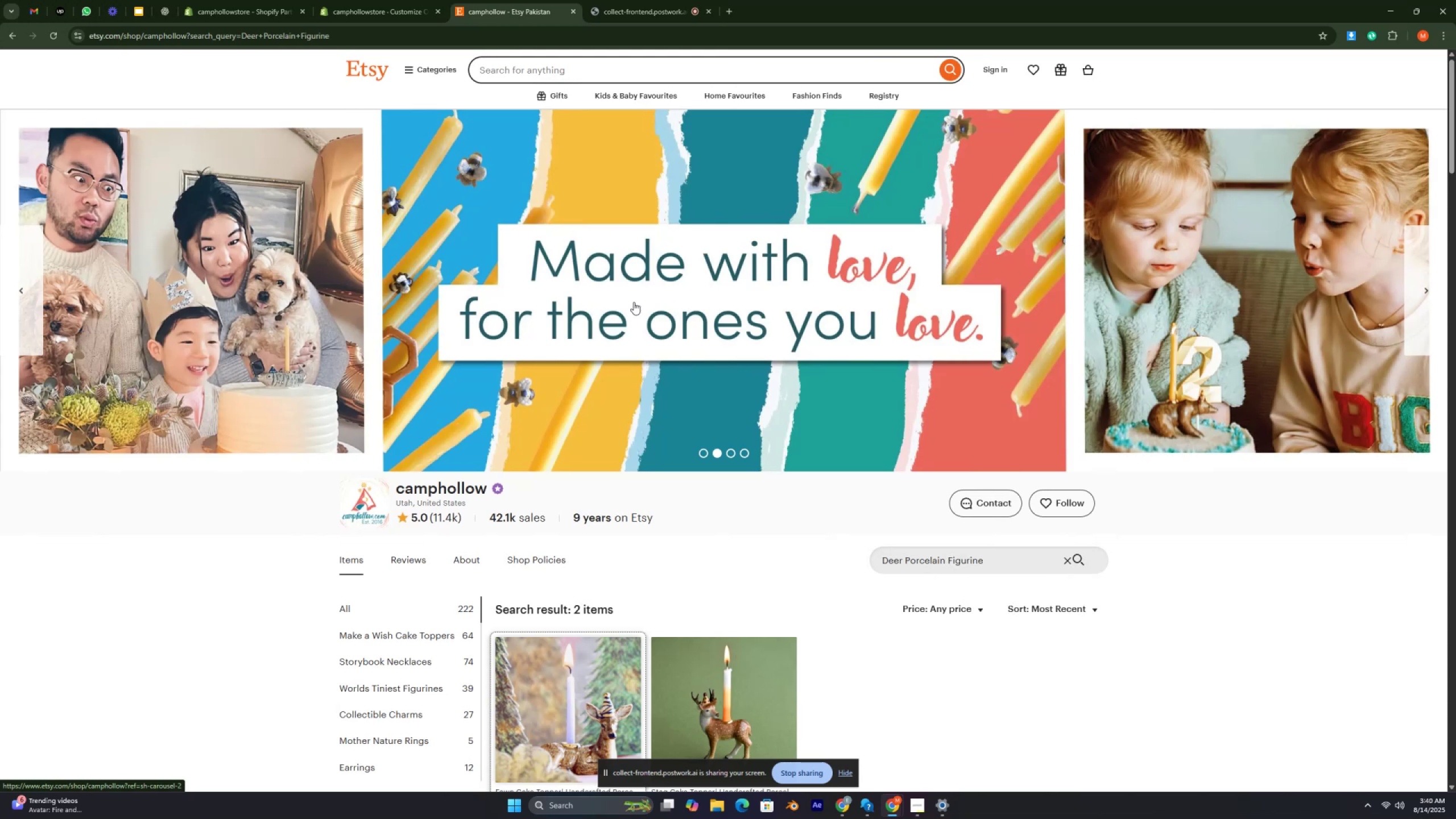 
key(Control+ControlRight)
 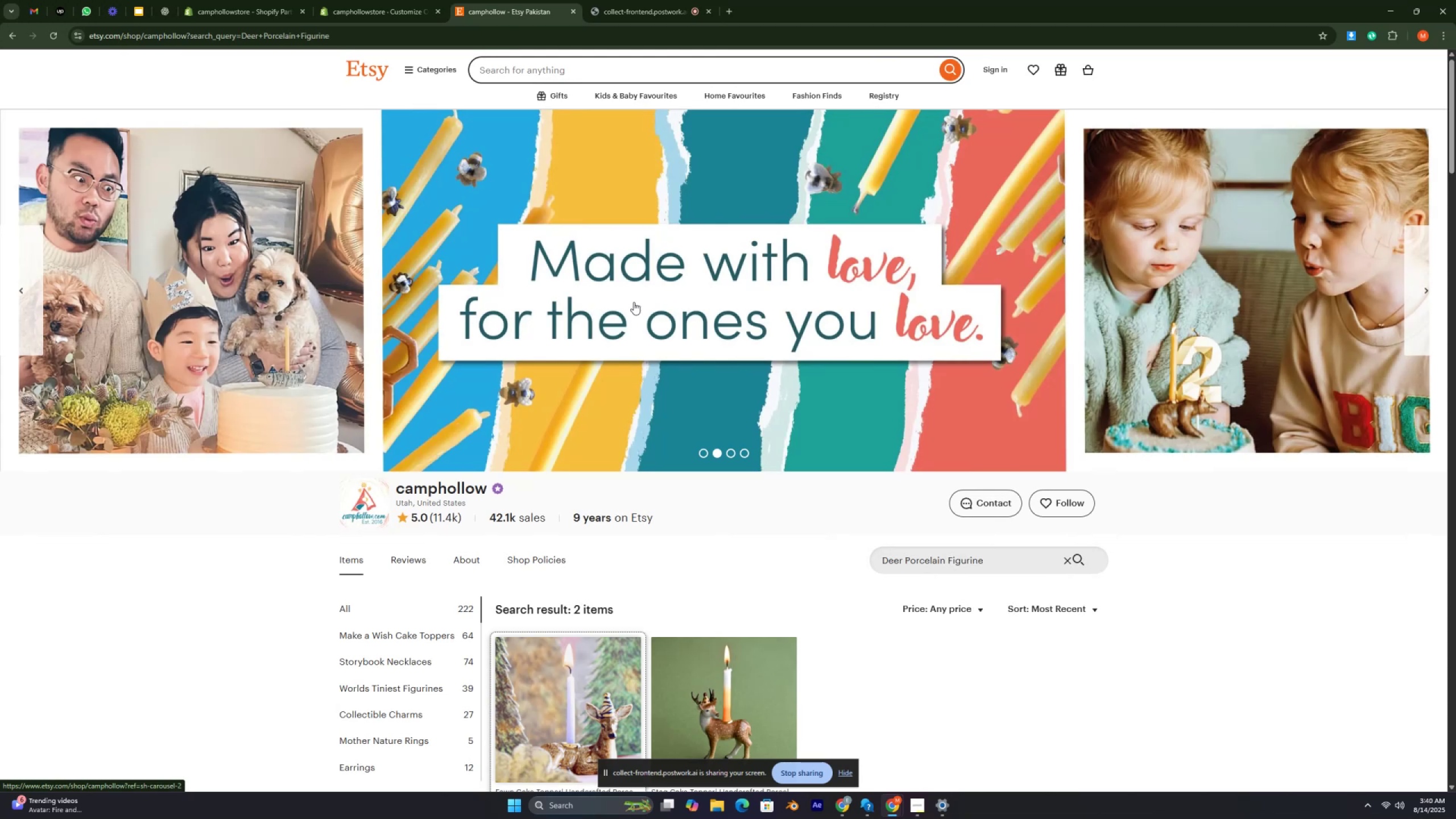 
key(Control+ControlRight)
 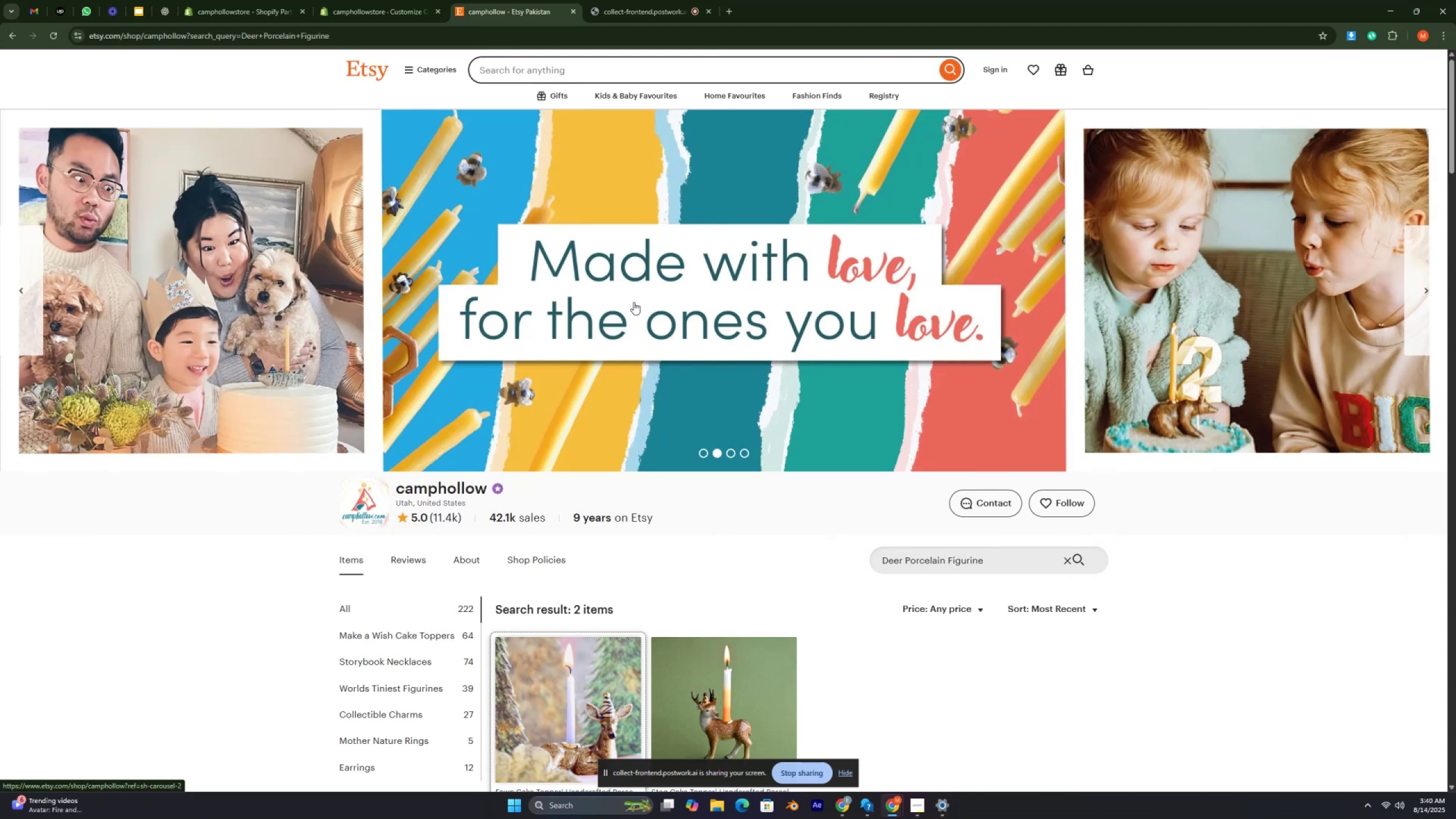 
key(Control+ControlRight)
 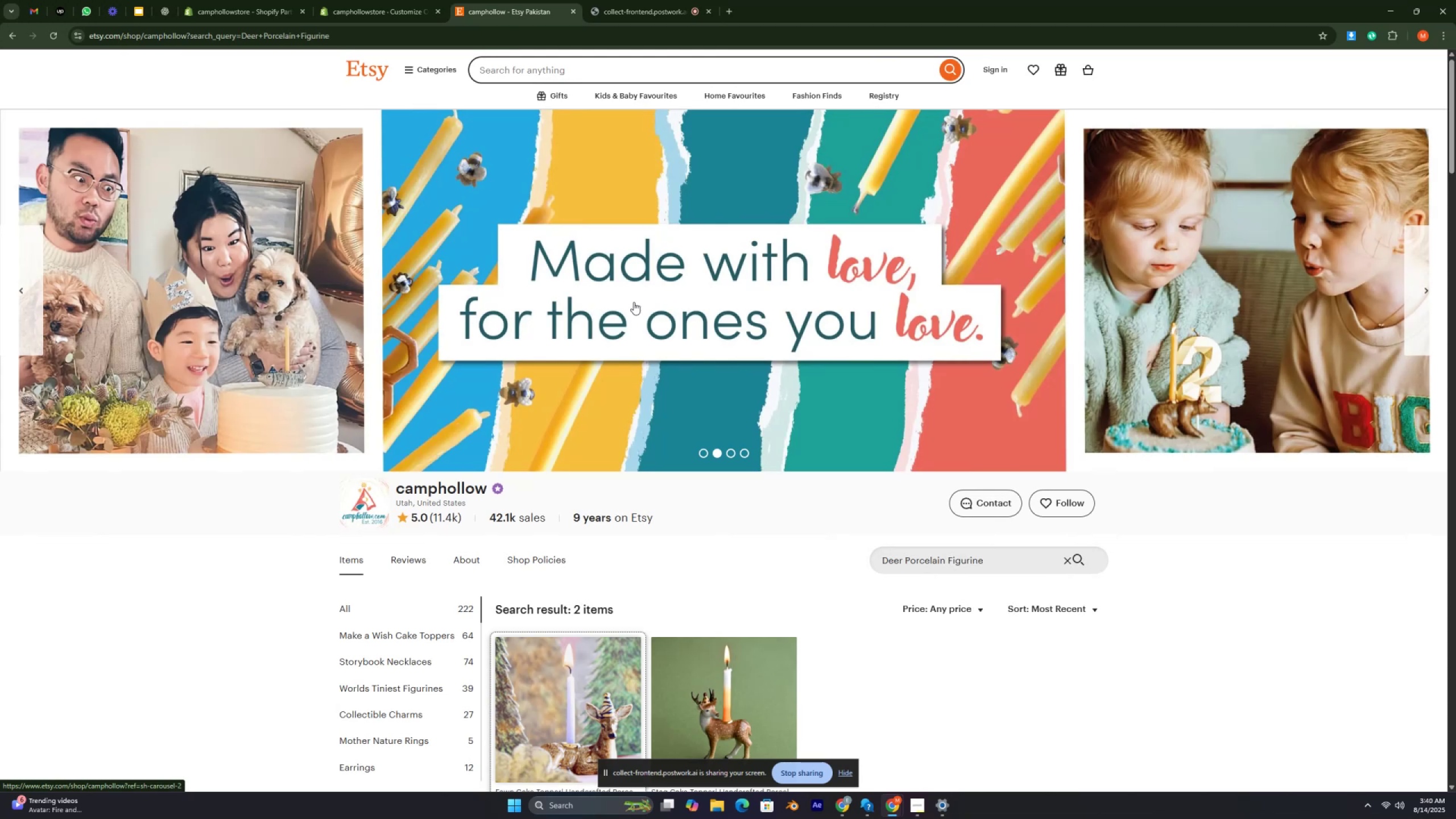 
key(Control+ControlRight)
 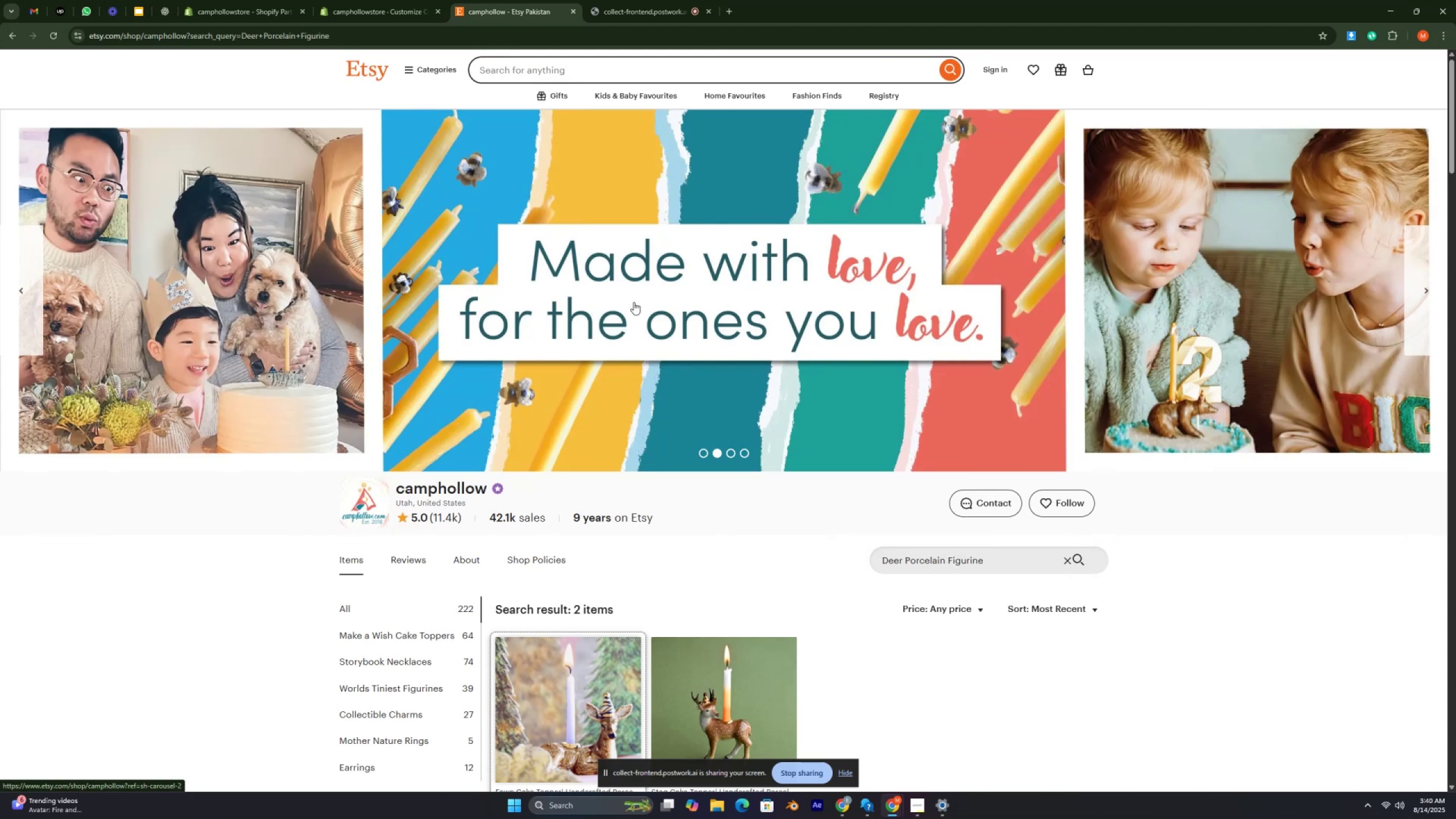 
key(Control+ControlRight)
 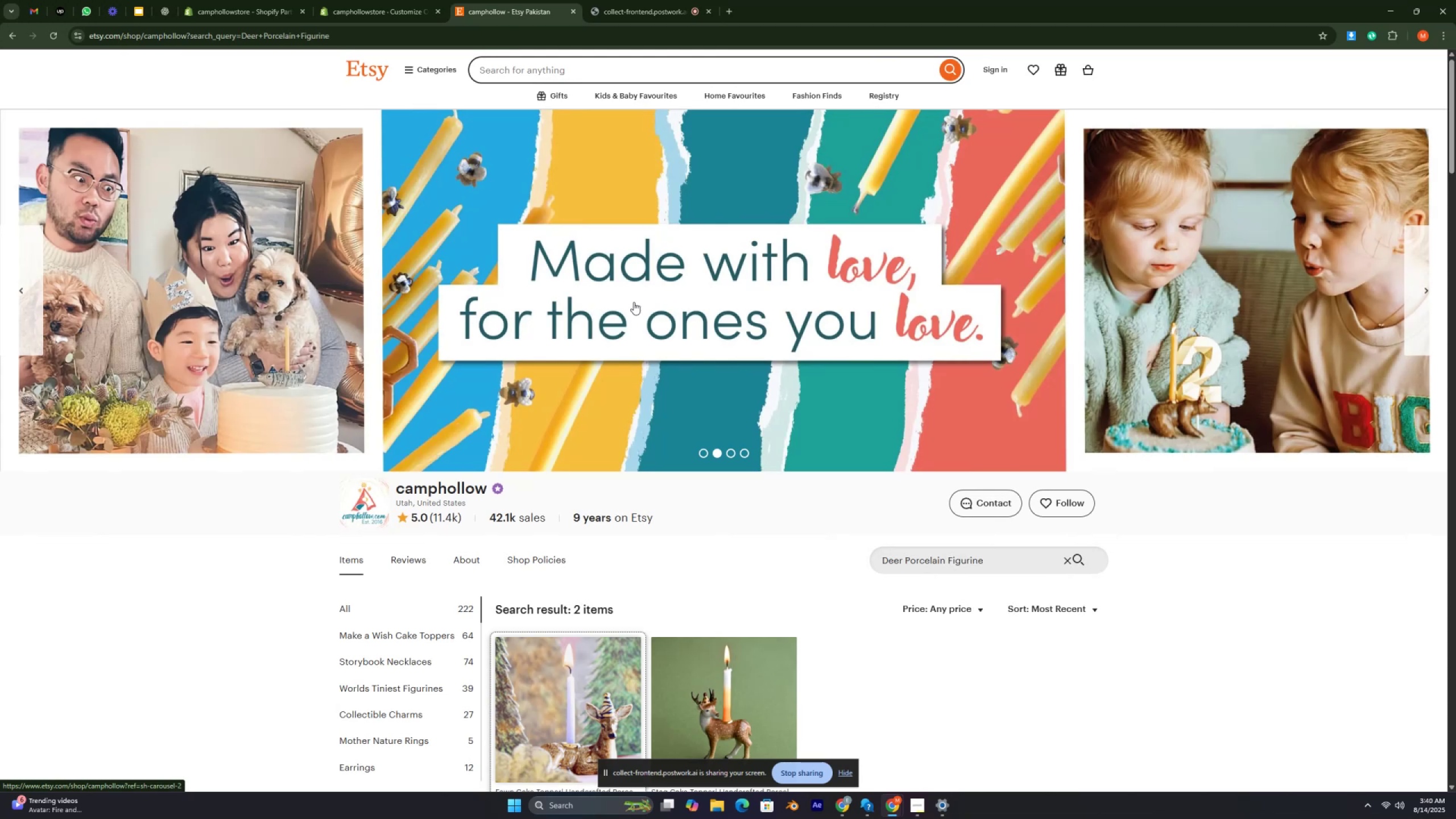 
key(Control+ControlRight)
 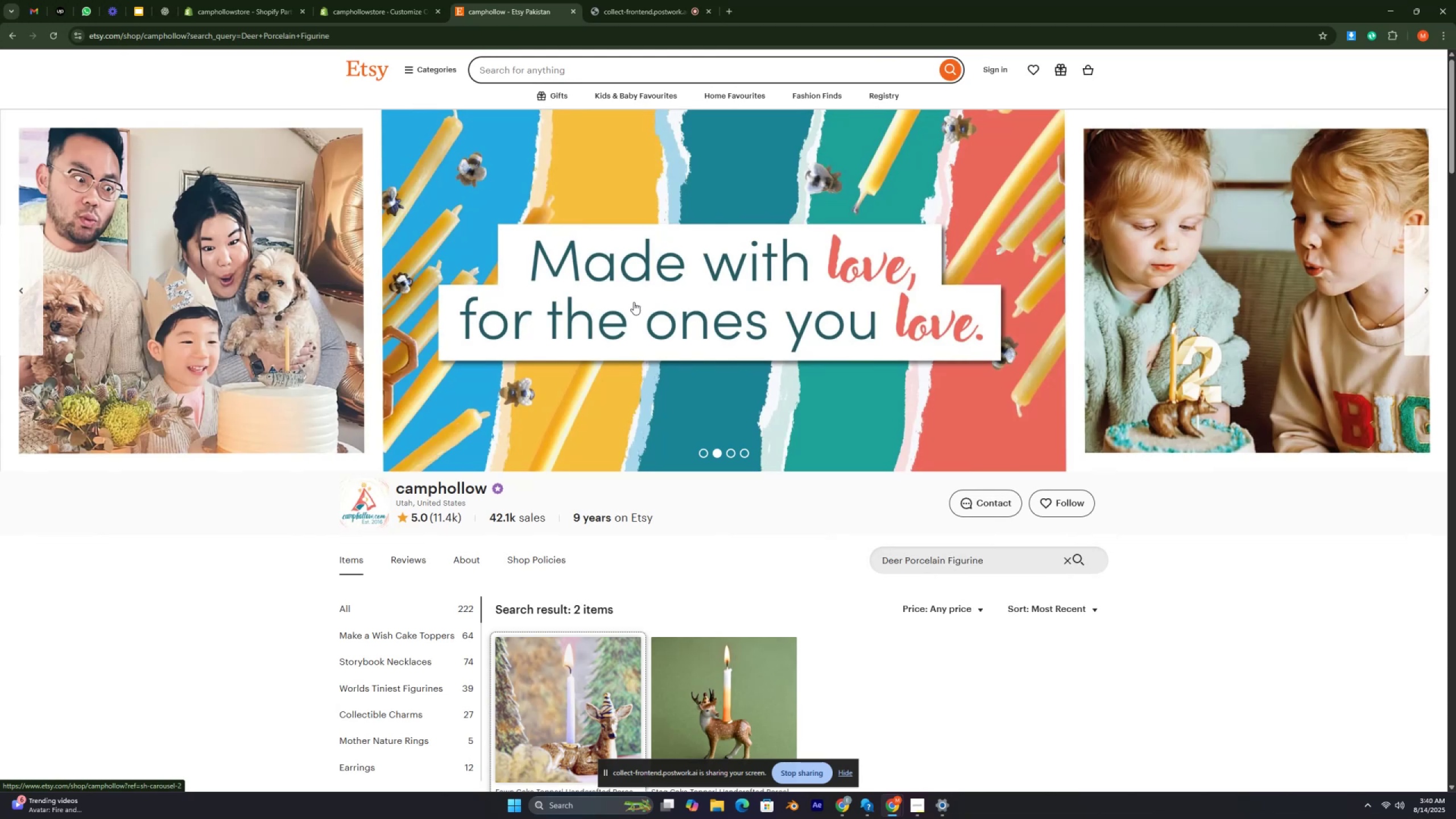 
key(Control+ControlRight)
 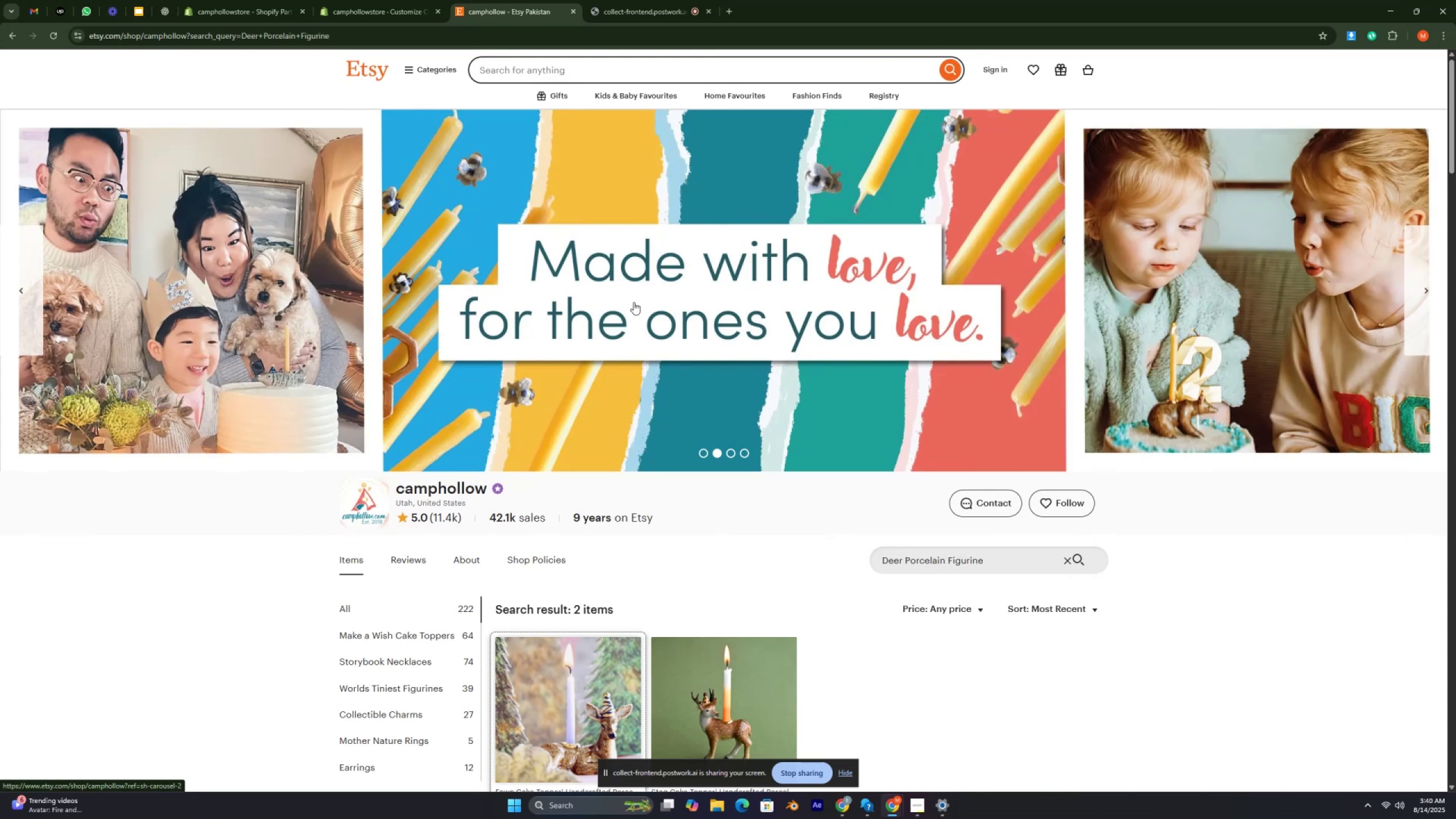 
key(Control+ControlRight)
 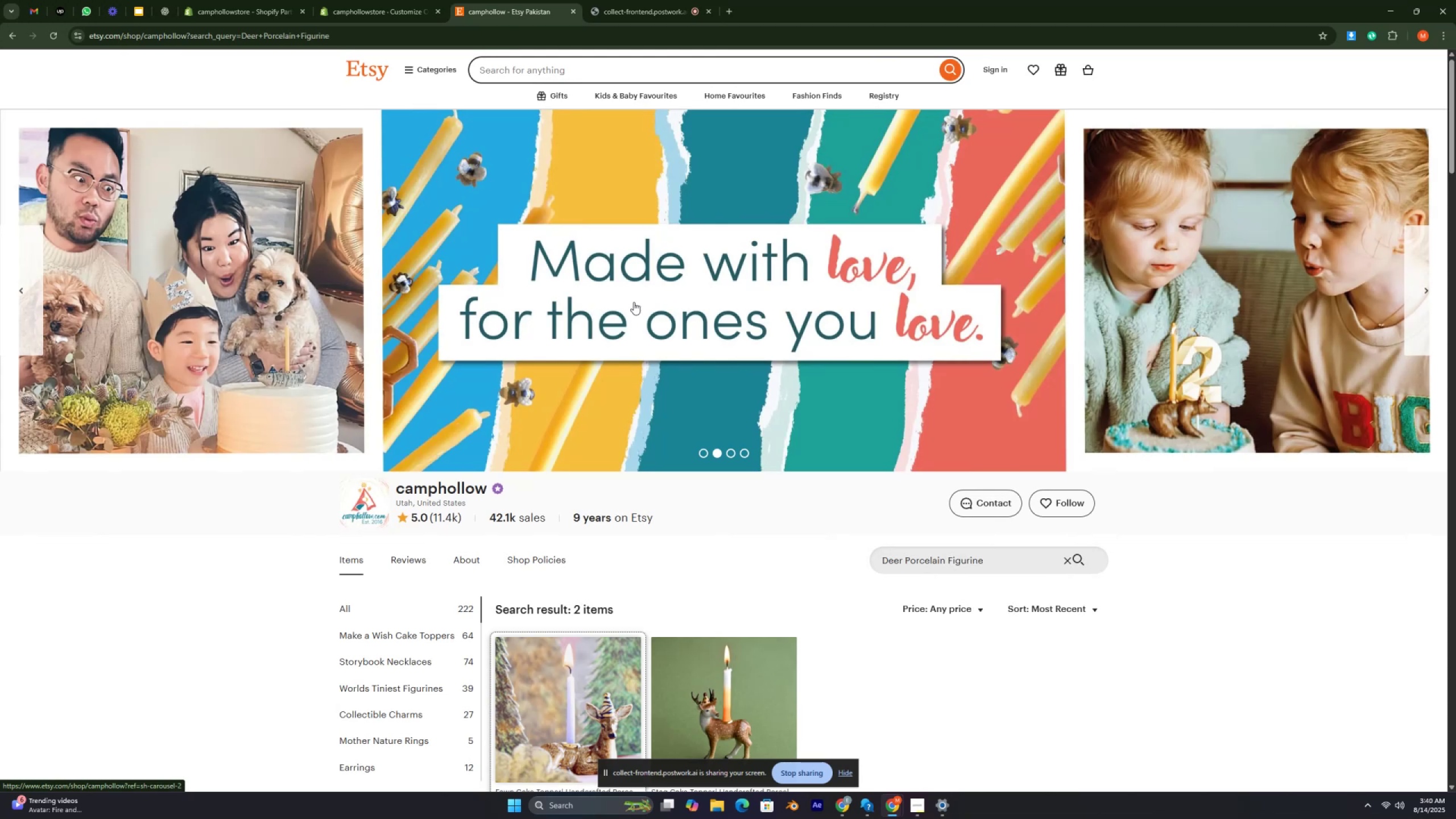 
key(Control+ControlRight)
 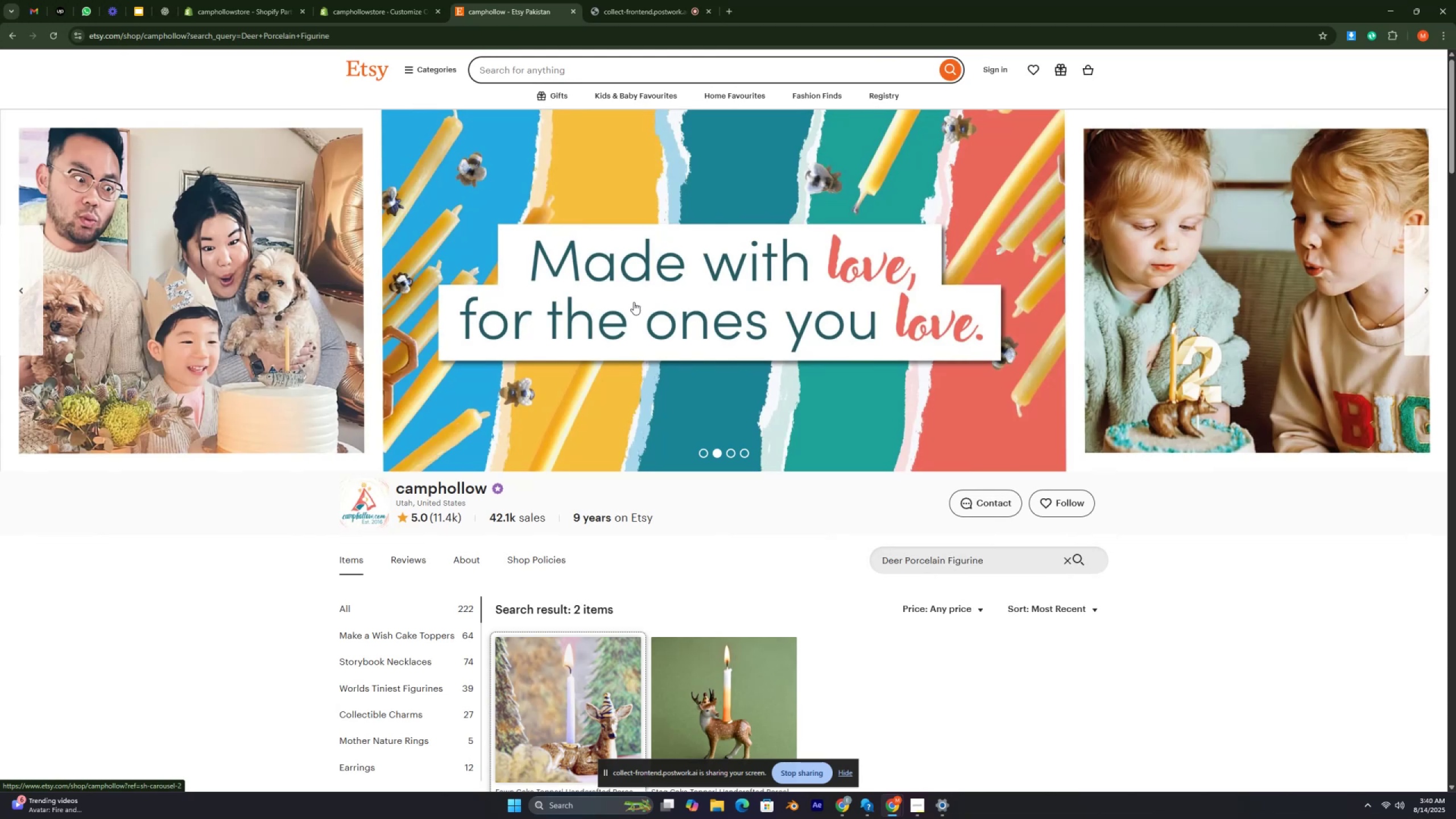 
key(Control+ControlRight)
 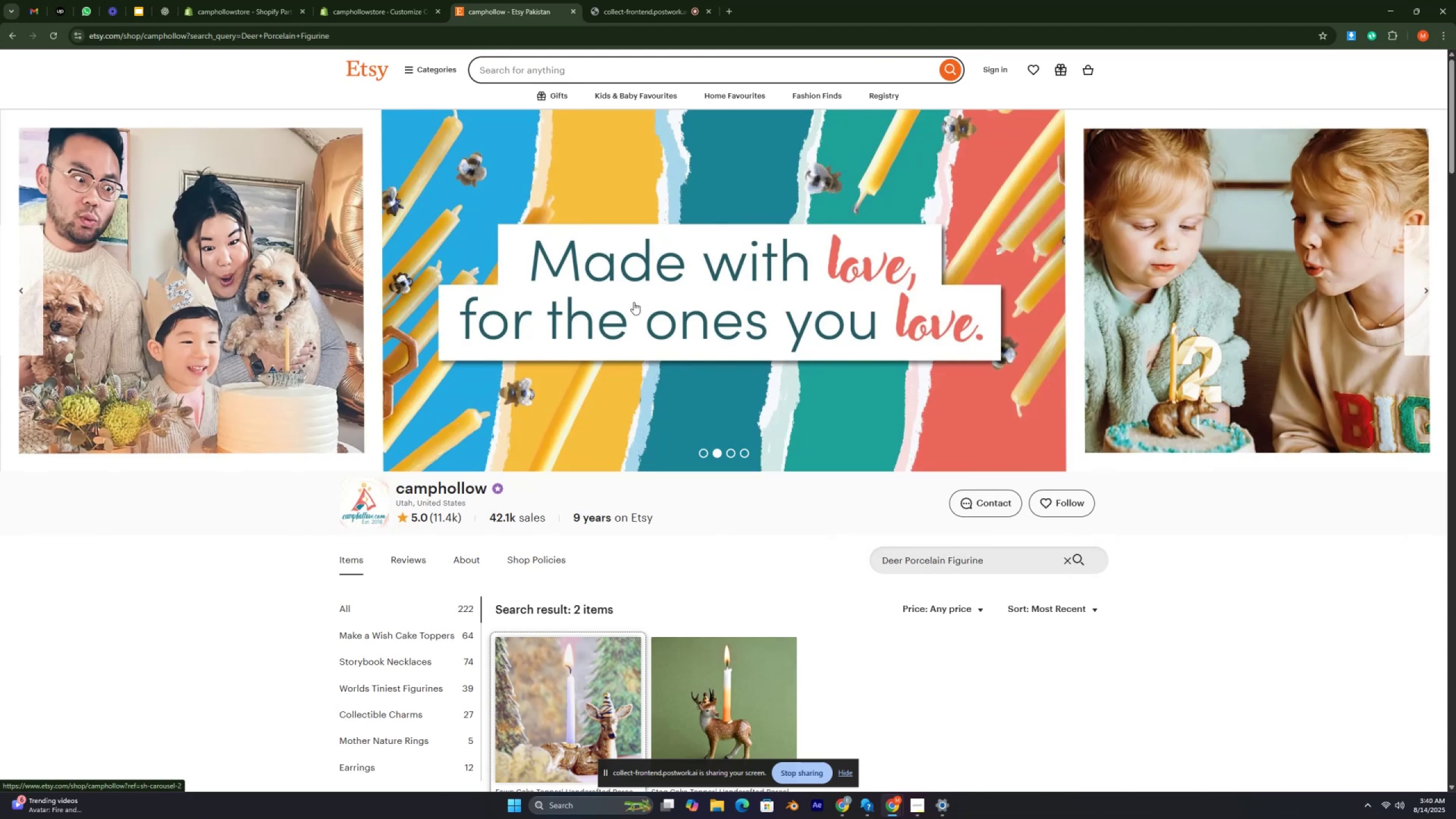 
key(Control+ControlRight)
 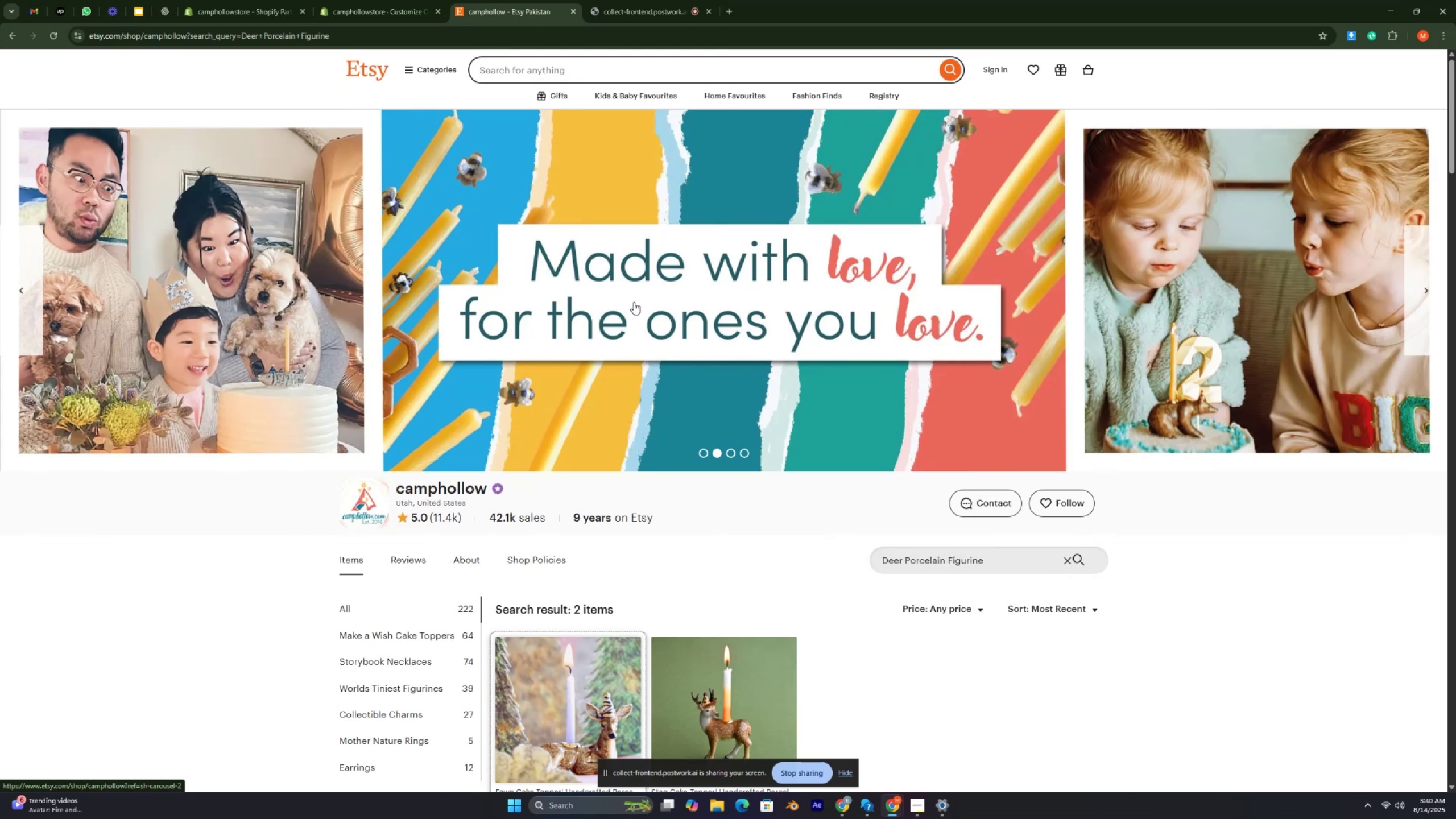 
key(Control+ControlRight)
 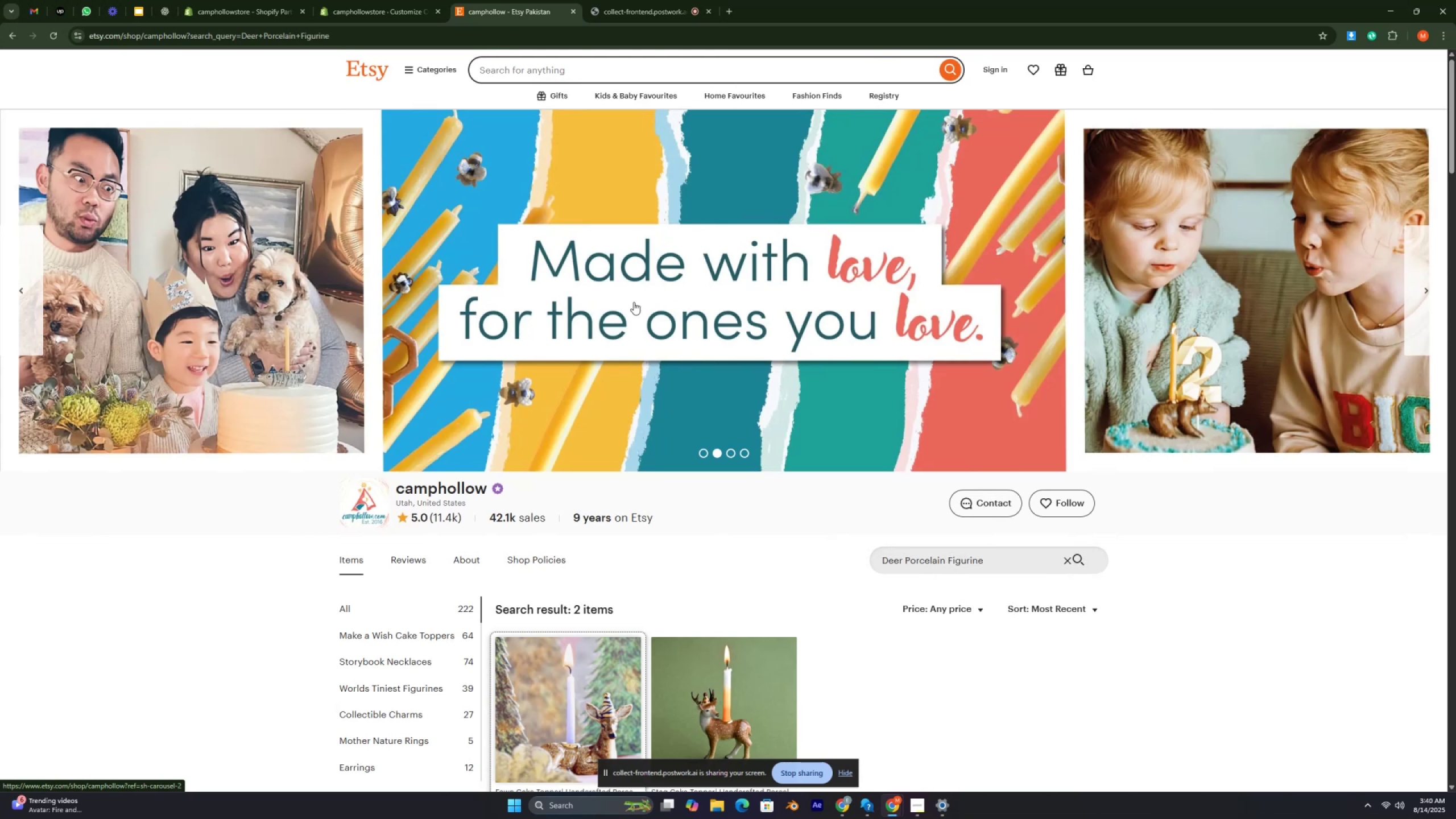 
key(Control+ControlRight)
 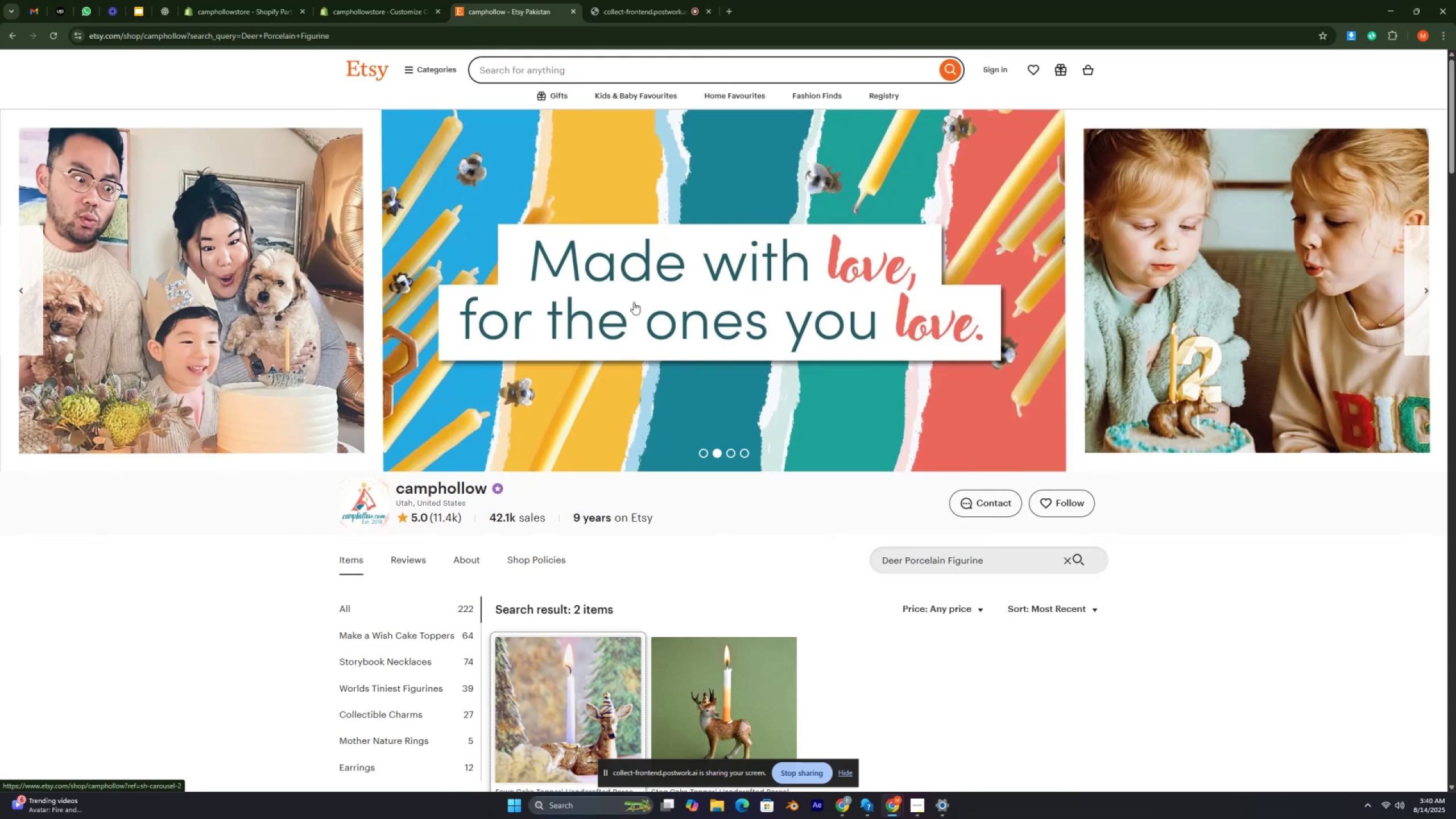 
key(Control+ControlRight)
 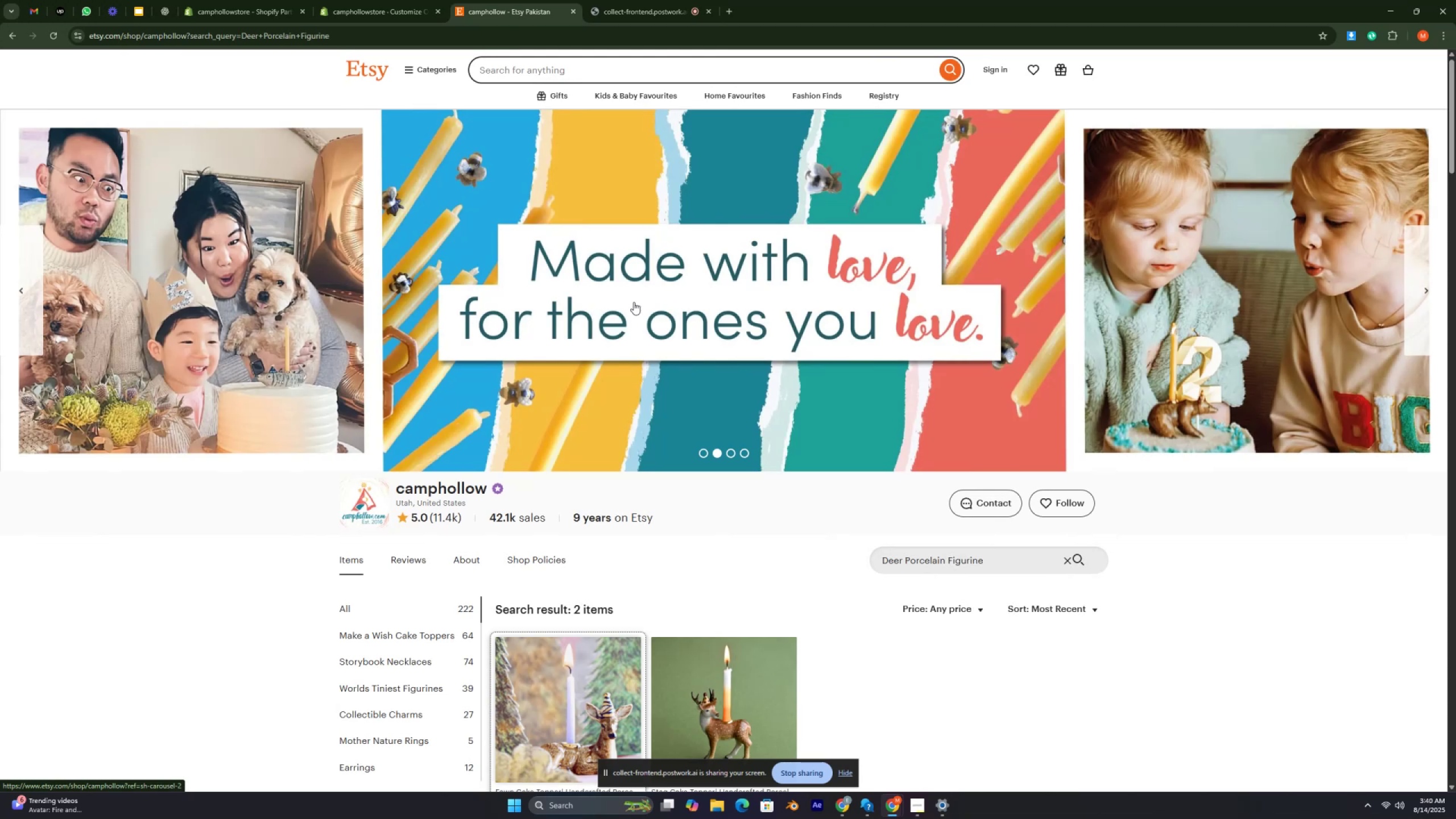 
key(Control+ControlRight)
 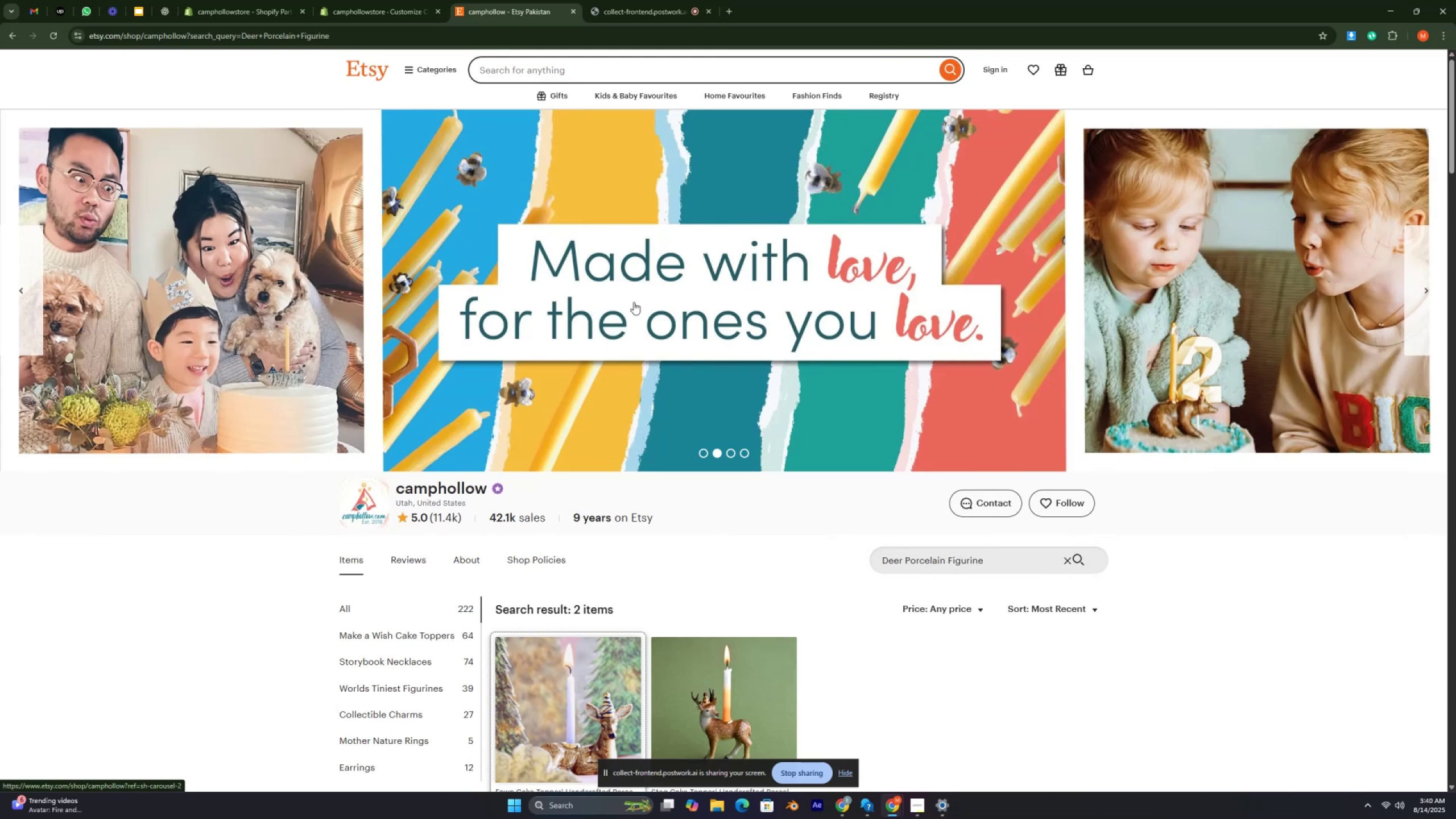 
key(Control+ControlRight)
 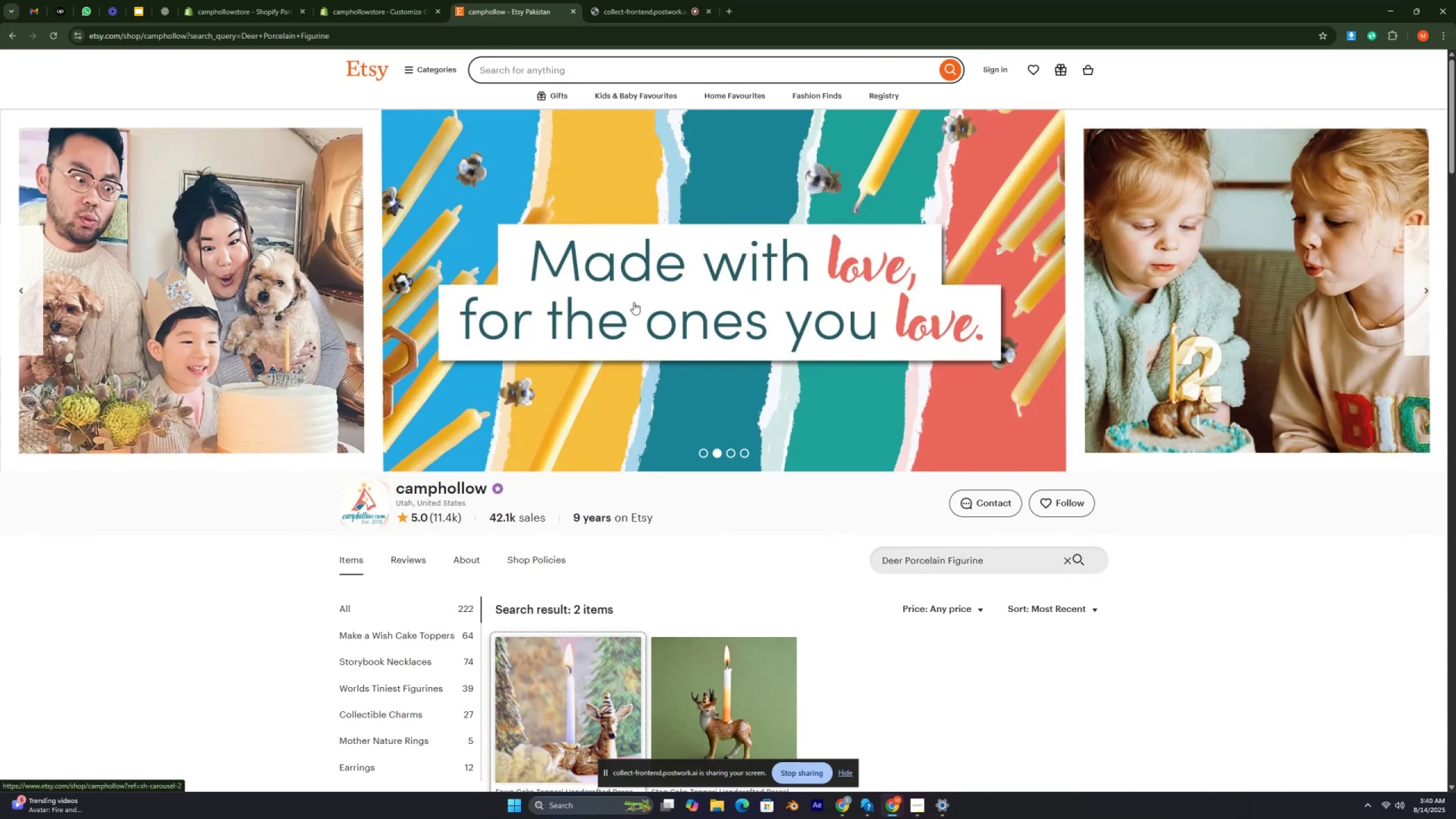 
key(Control+ControlRight)
 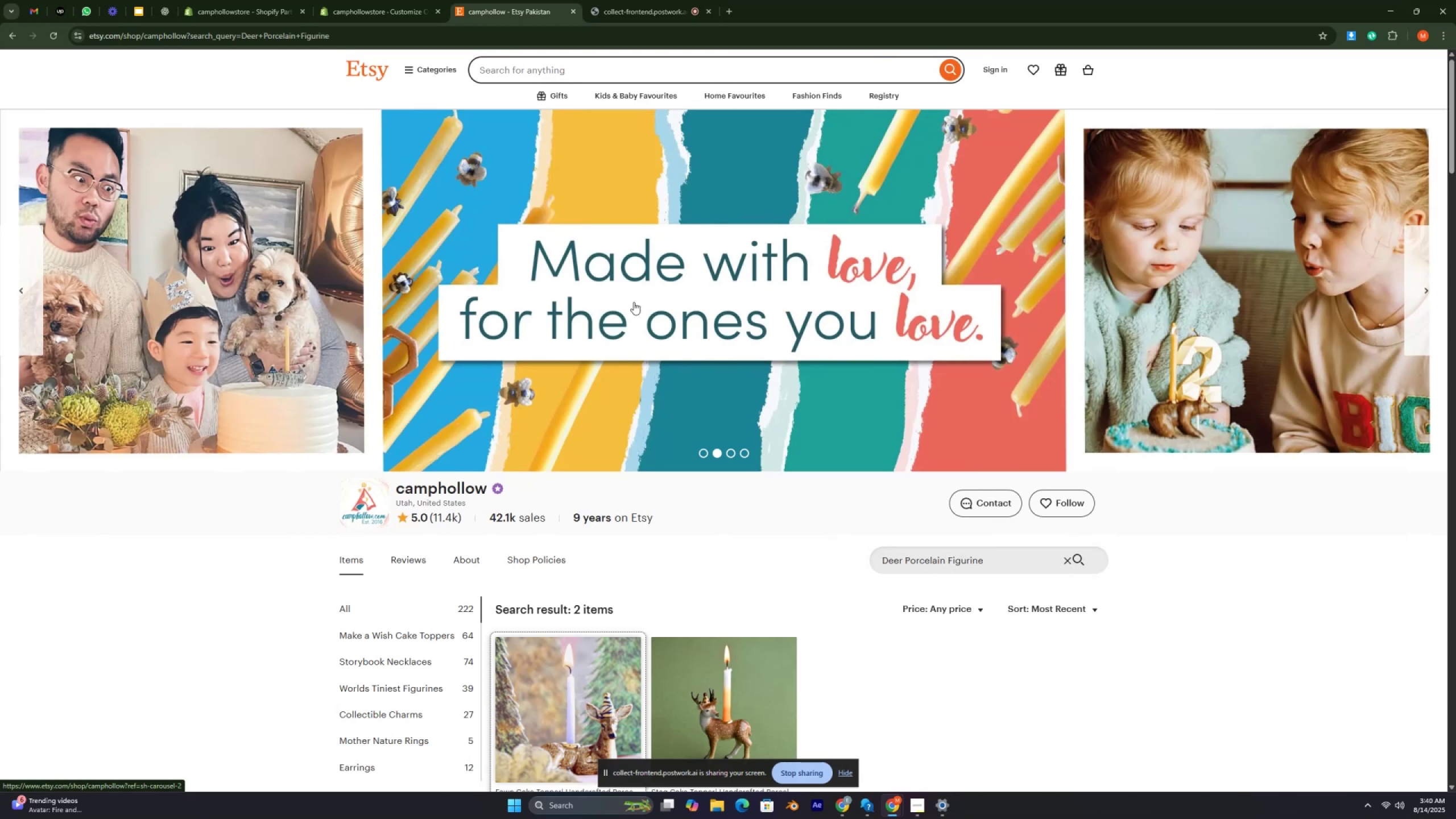 
key(Control+ControlRight)
 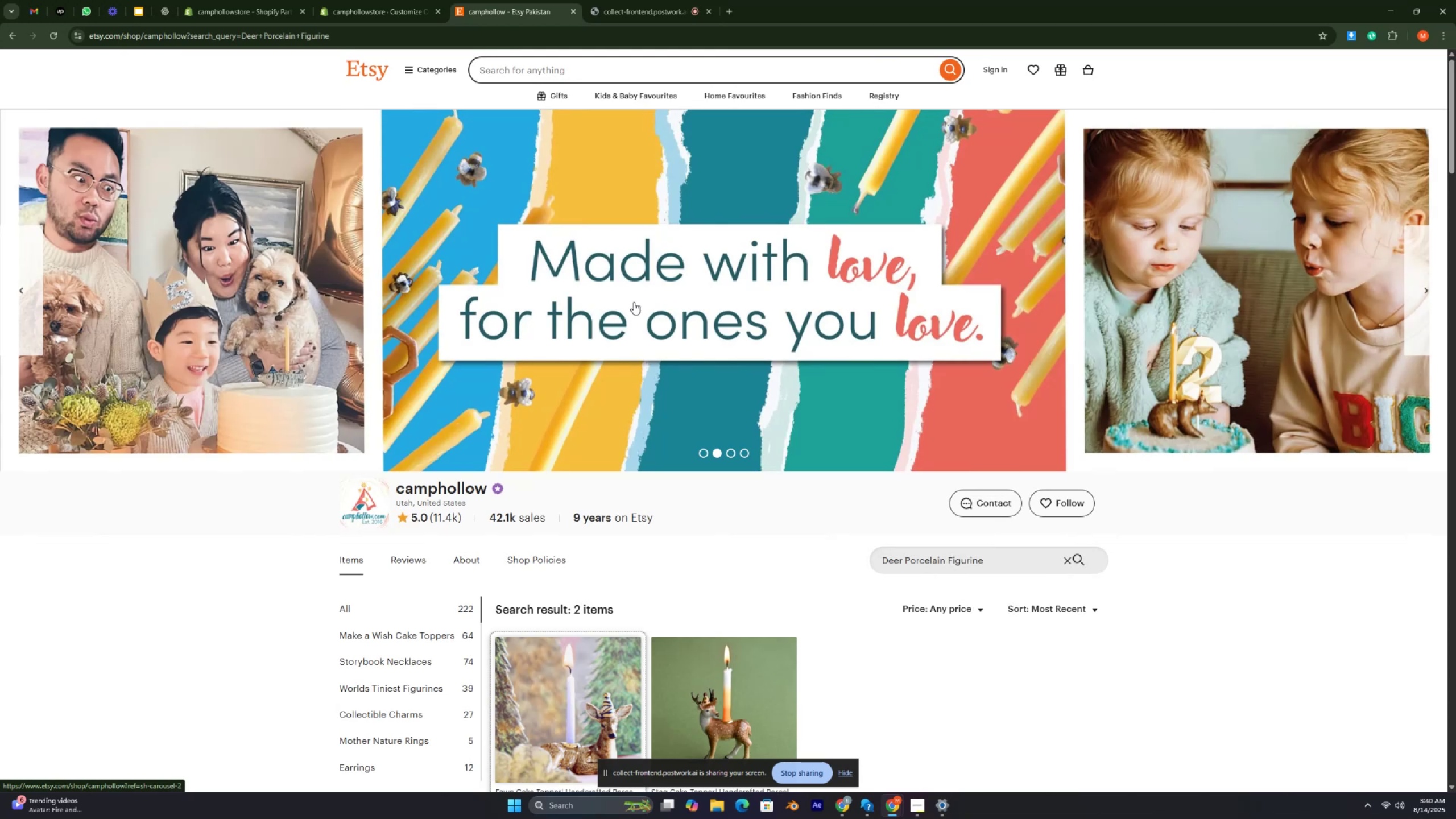 
key(Control+ControlRight)
 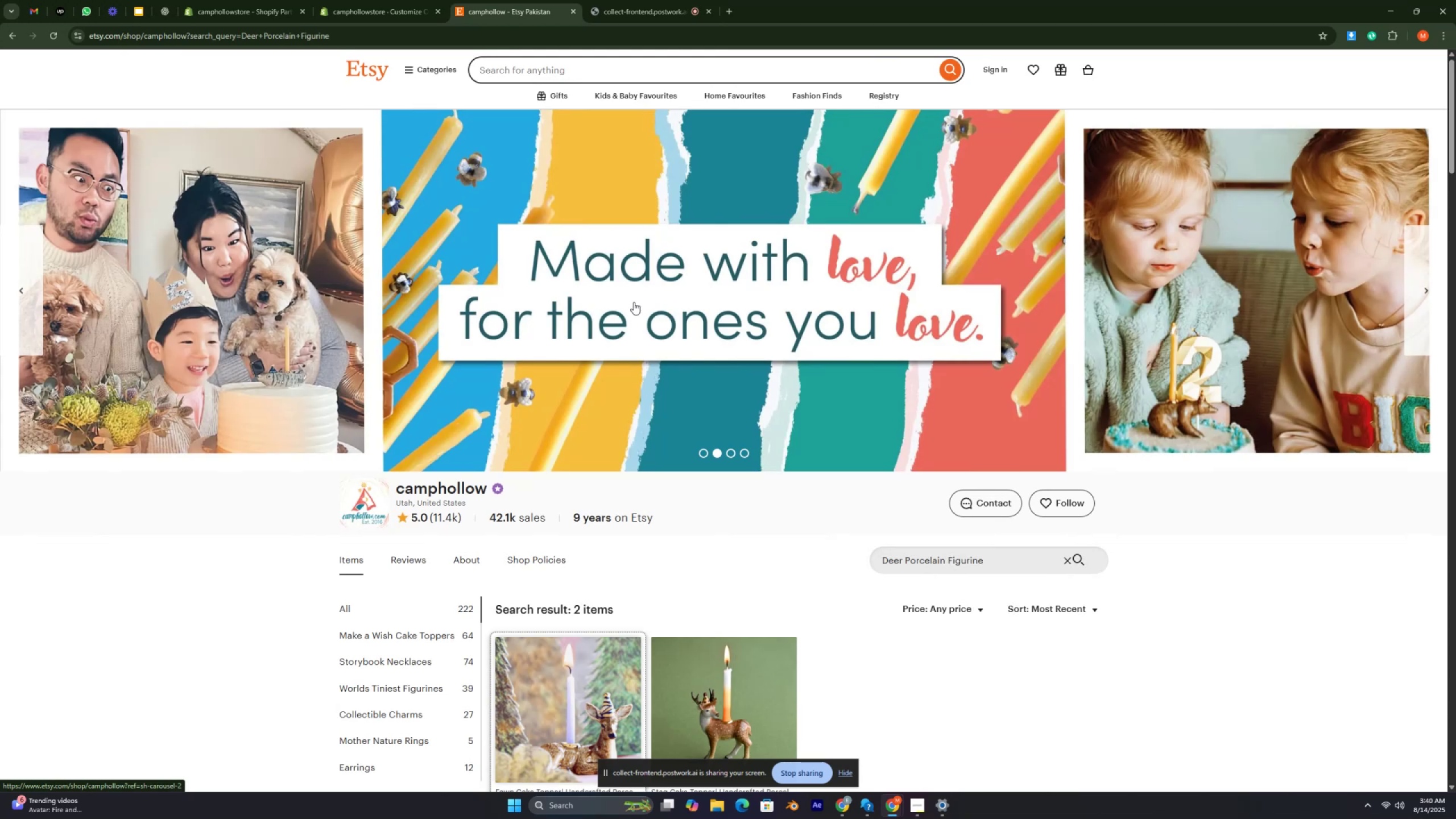 
key(Control+ControlRight)
 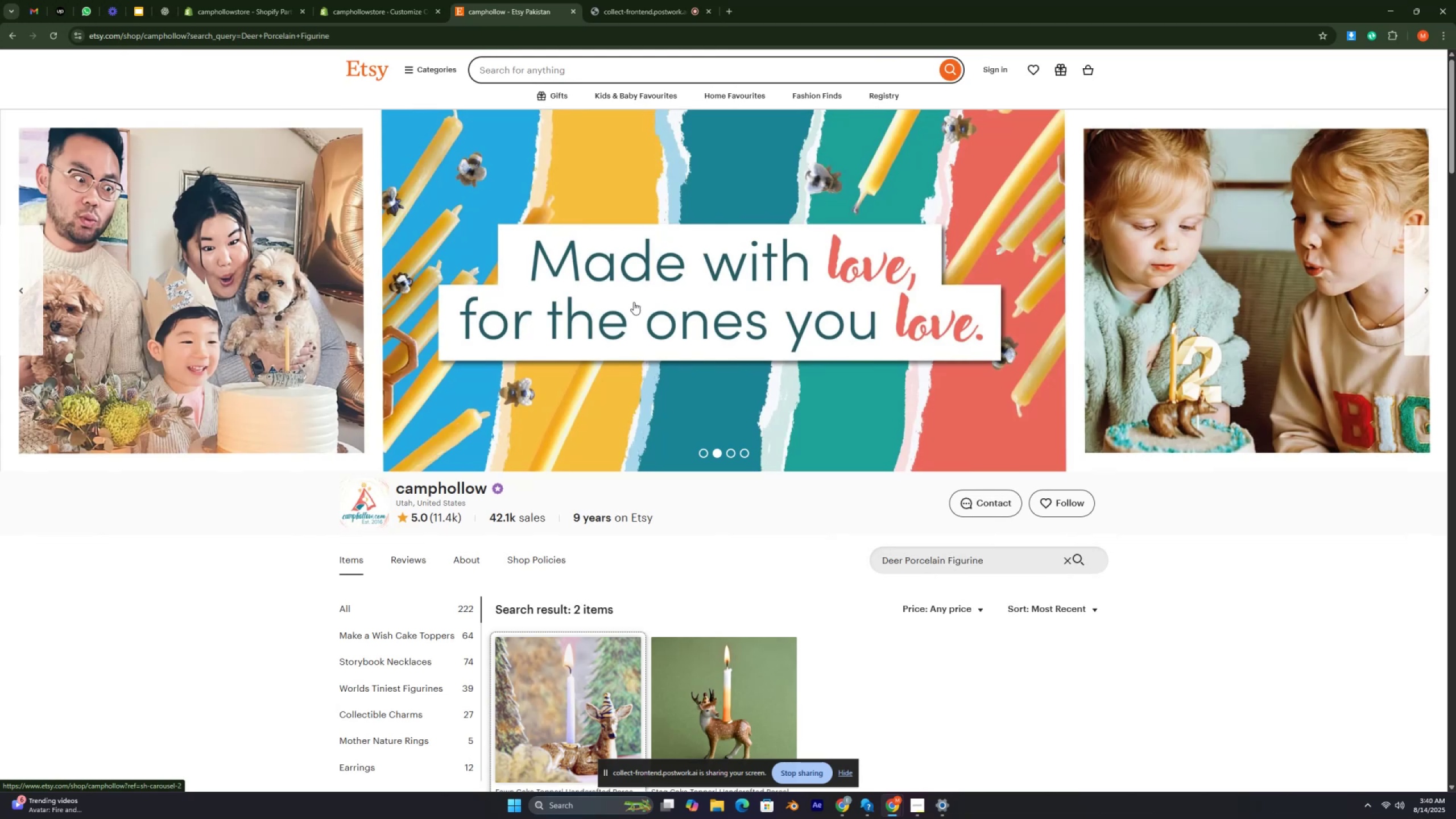 
key(Control+ControlRight)
 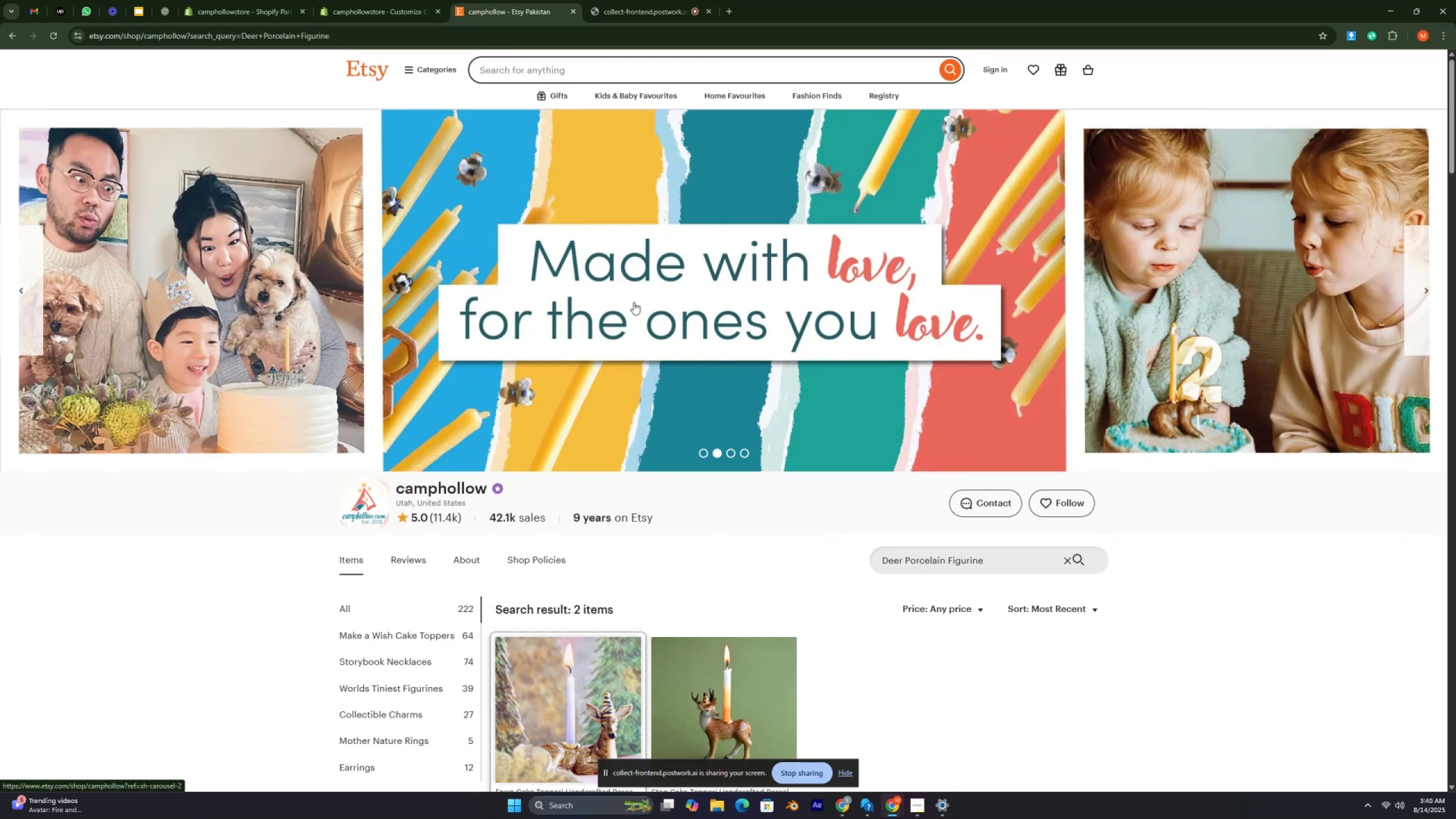 
key(Control+ControlRight)
 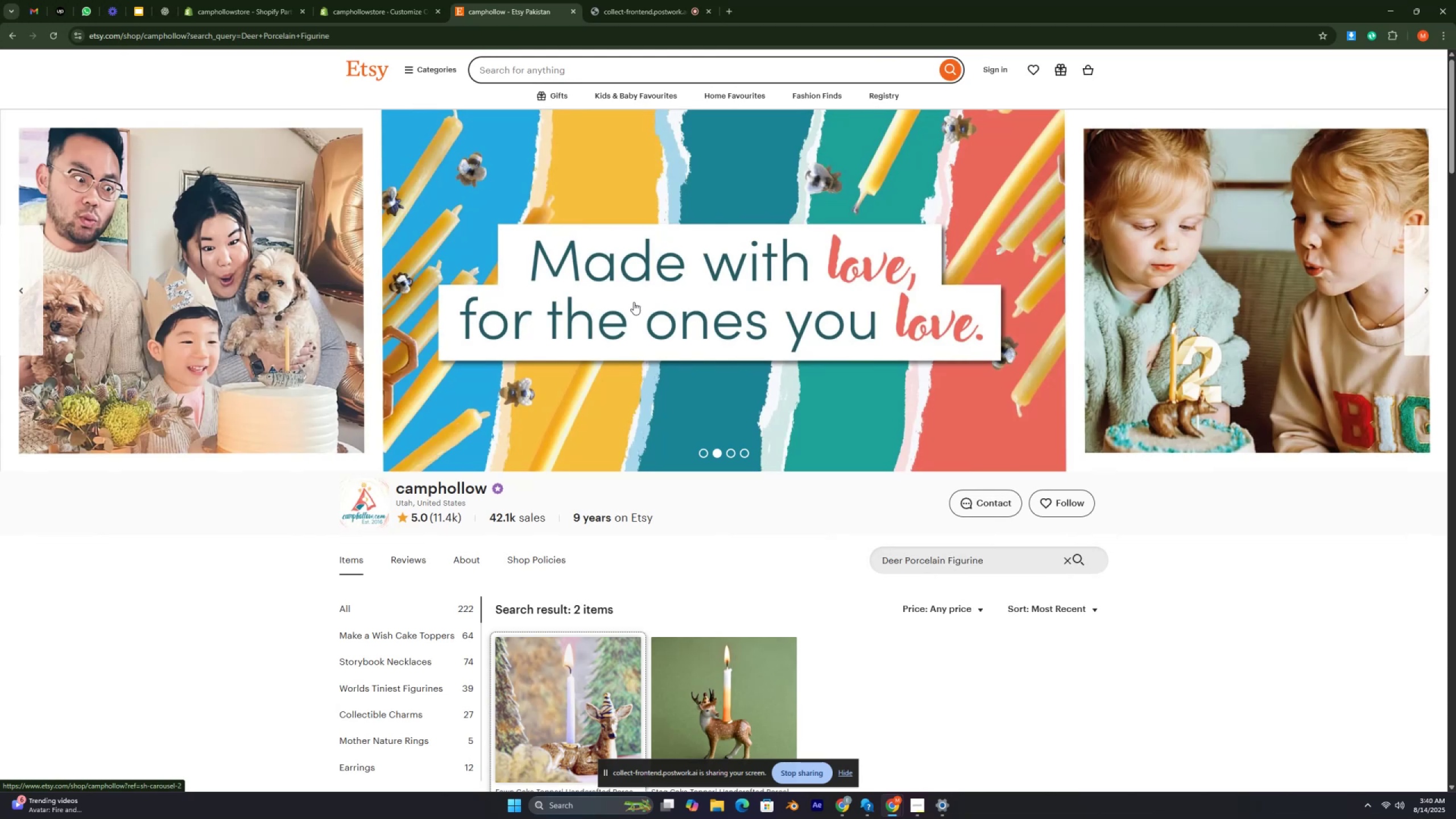 
key(Control+ControlRight)
 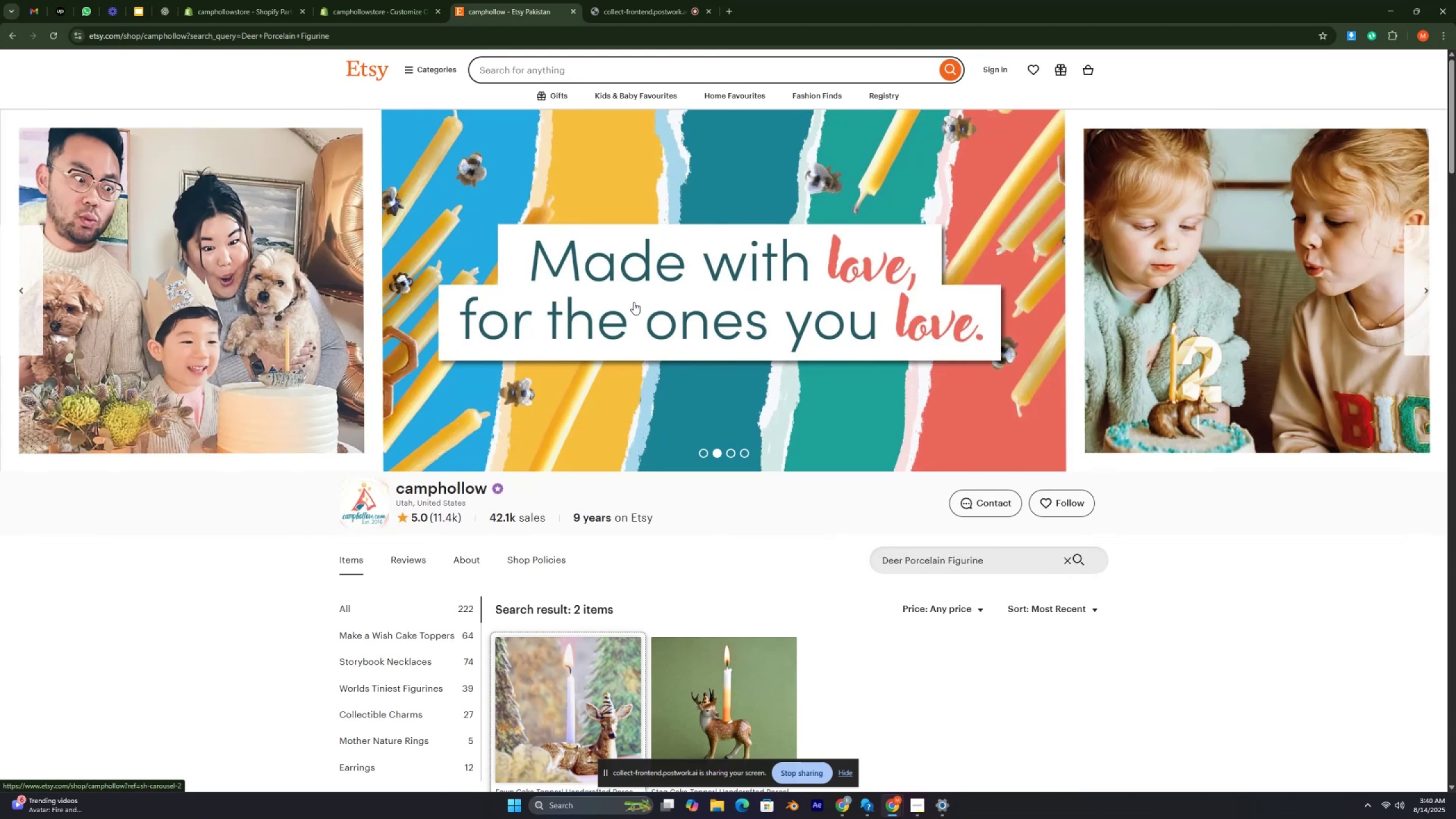 
key(Control+ControlRight)
 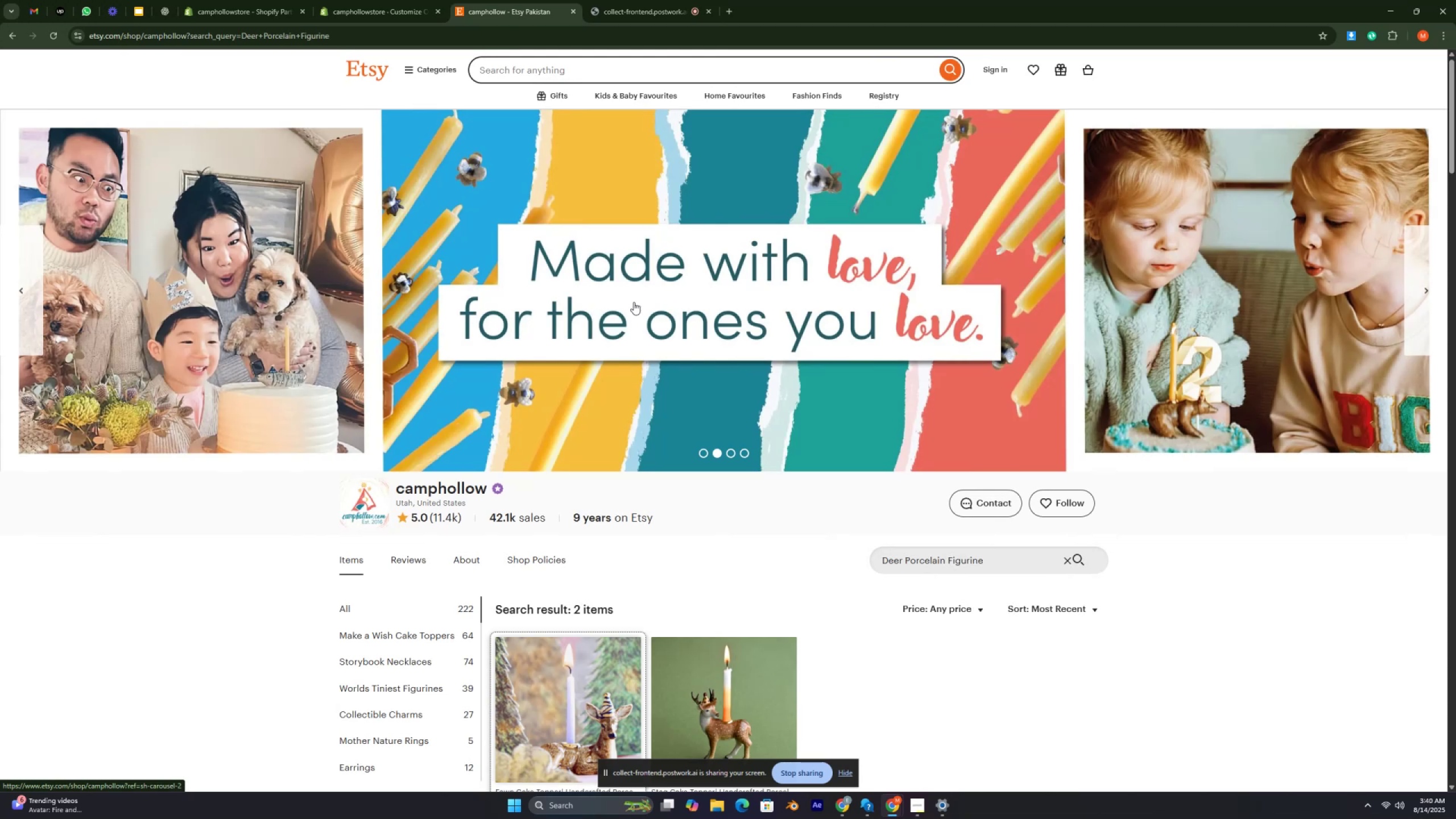 
key(Control+ControlRight)
 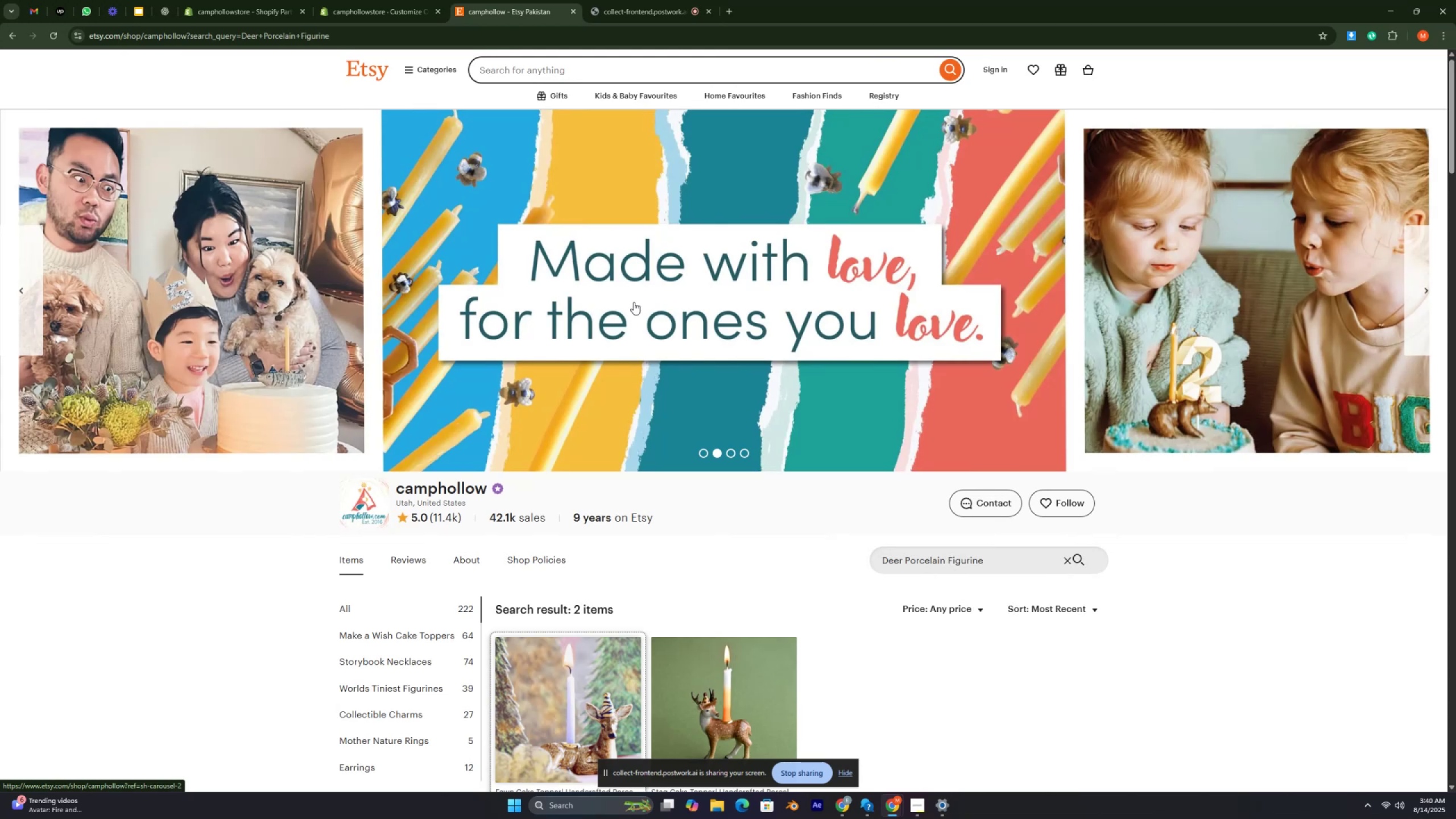 
key(Control+ControlRight)
 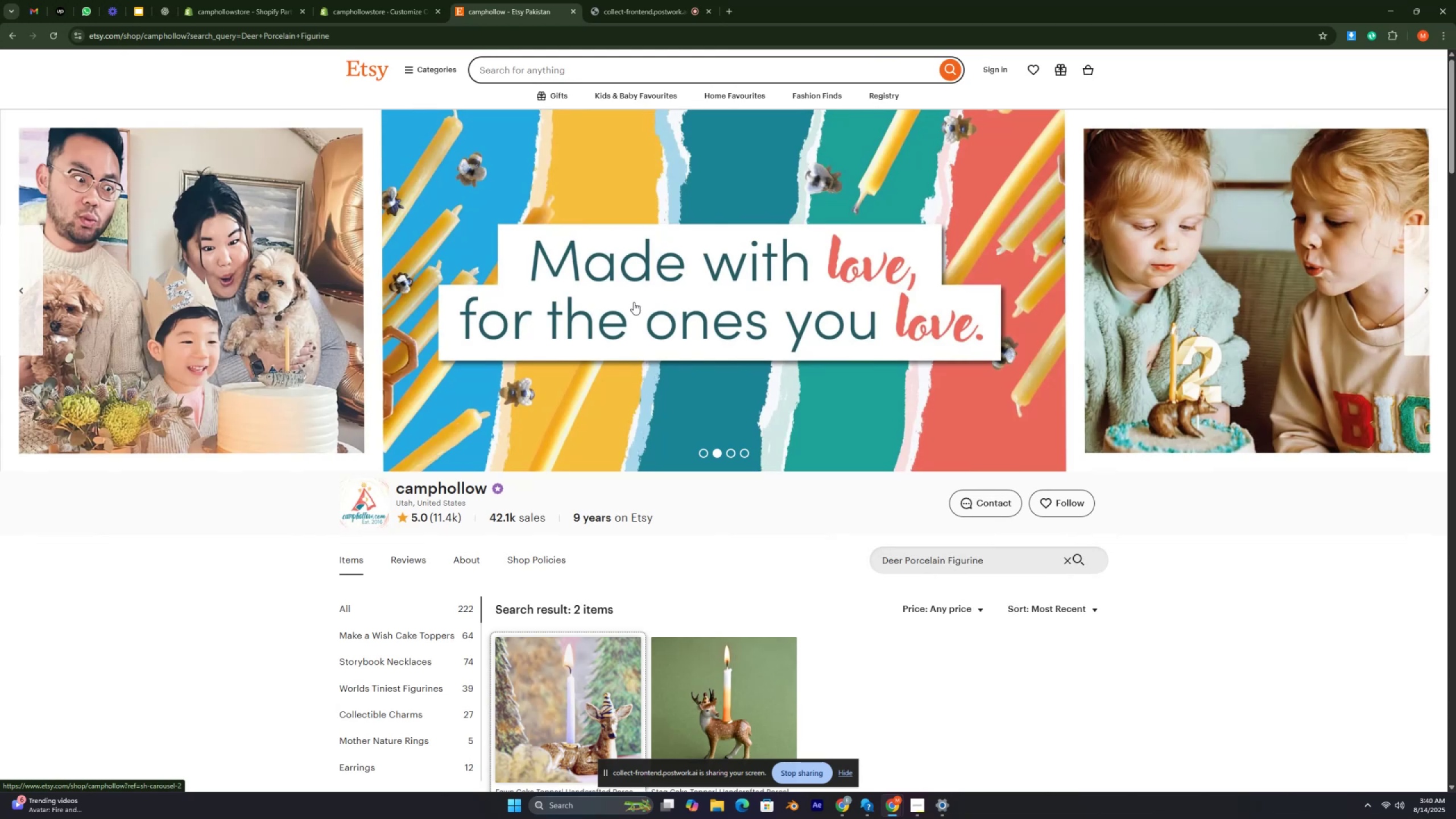 
scroll: coordinate [631, 326], scroll_direction: down, amount: 4.0
 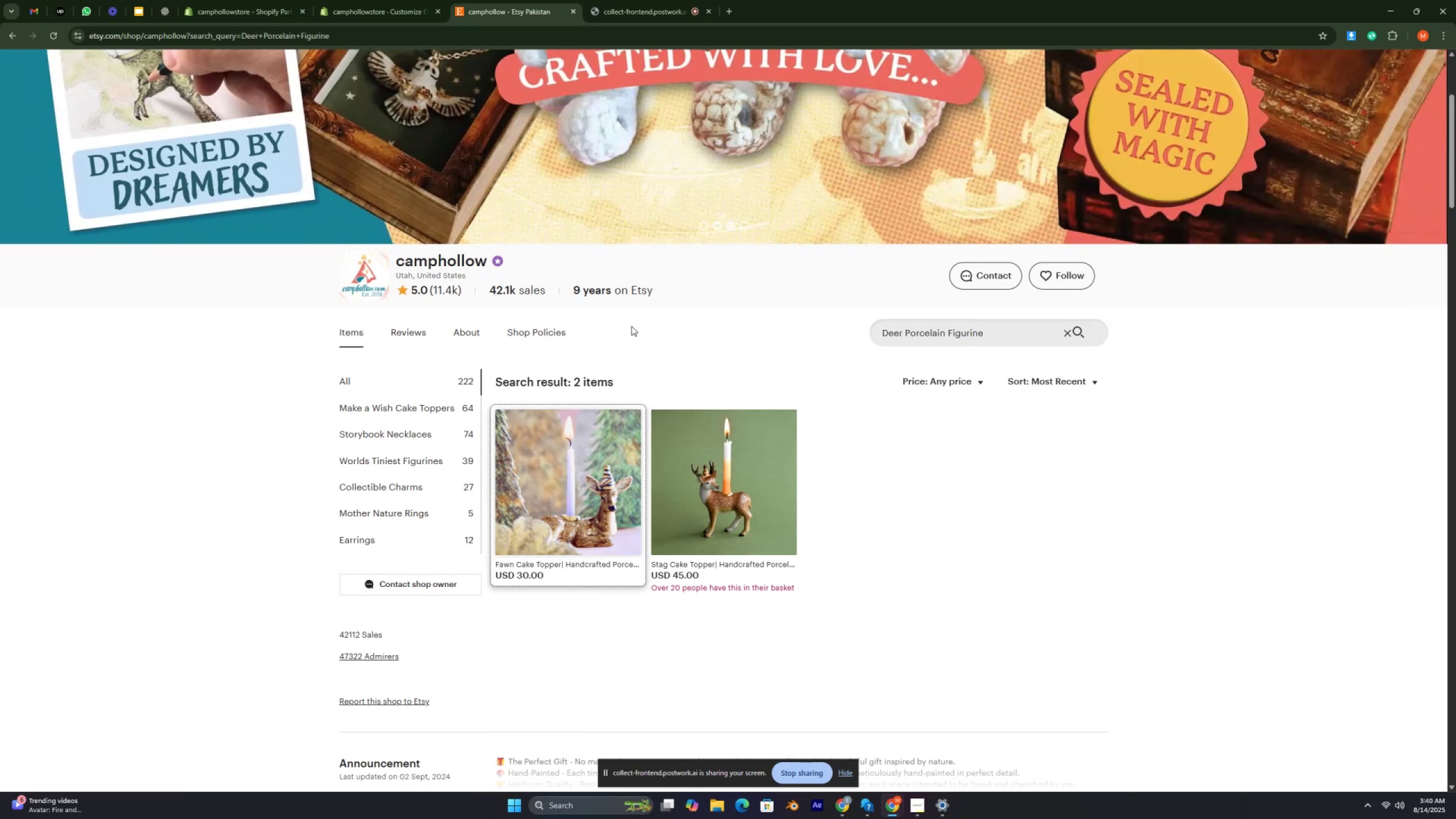 
wait(10.5)
 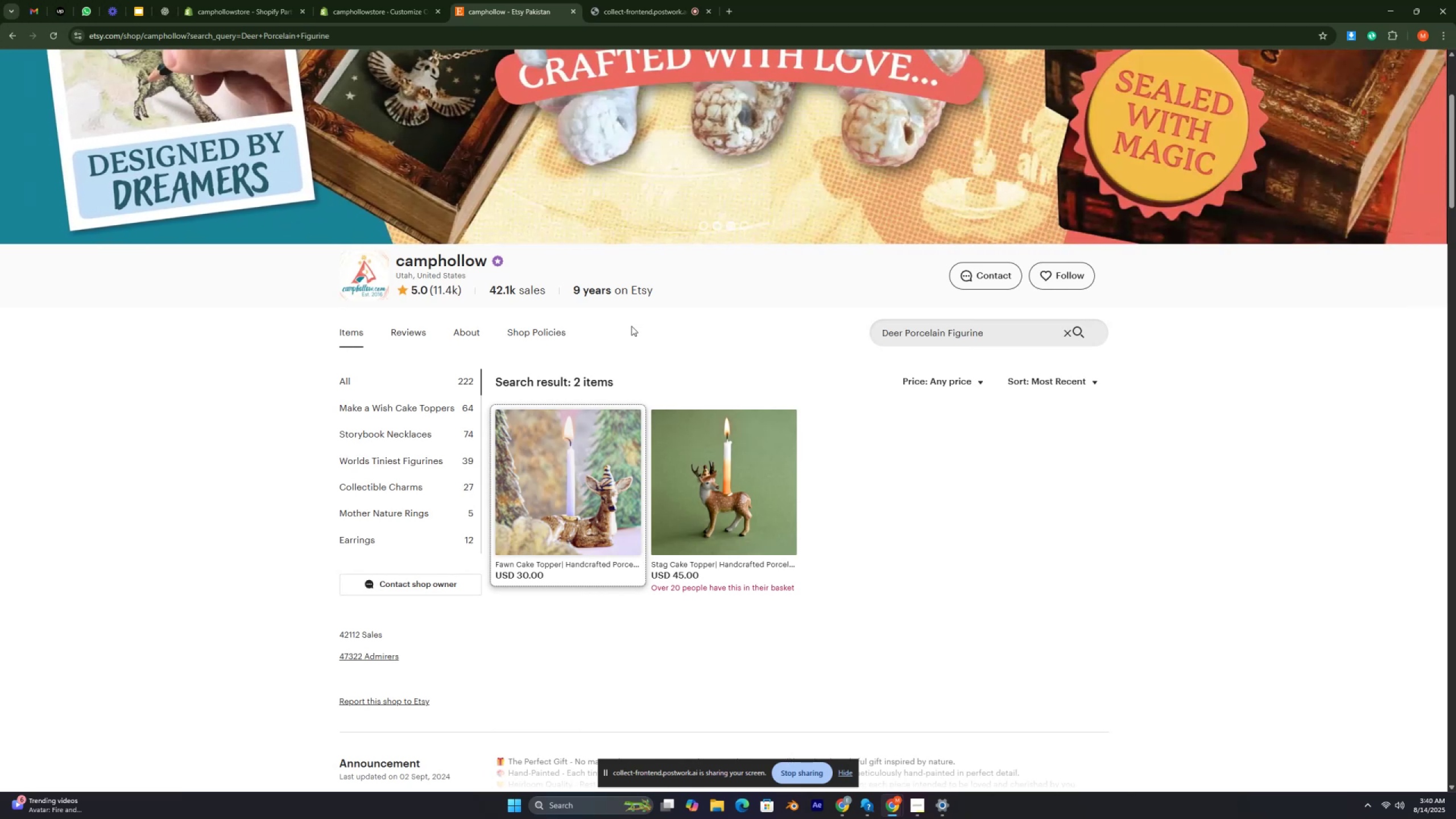 
key(Control+ControlRight)
 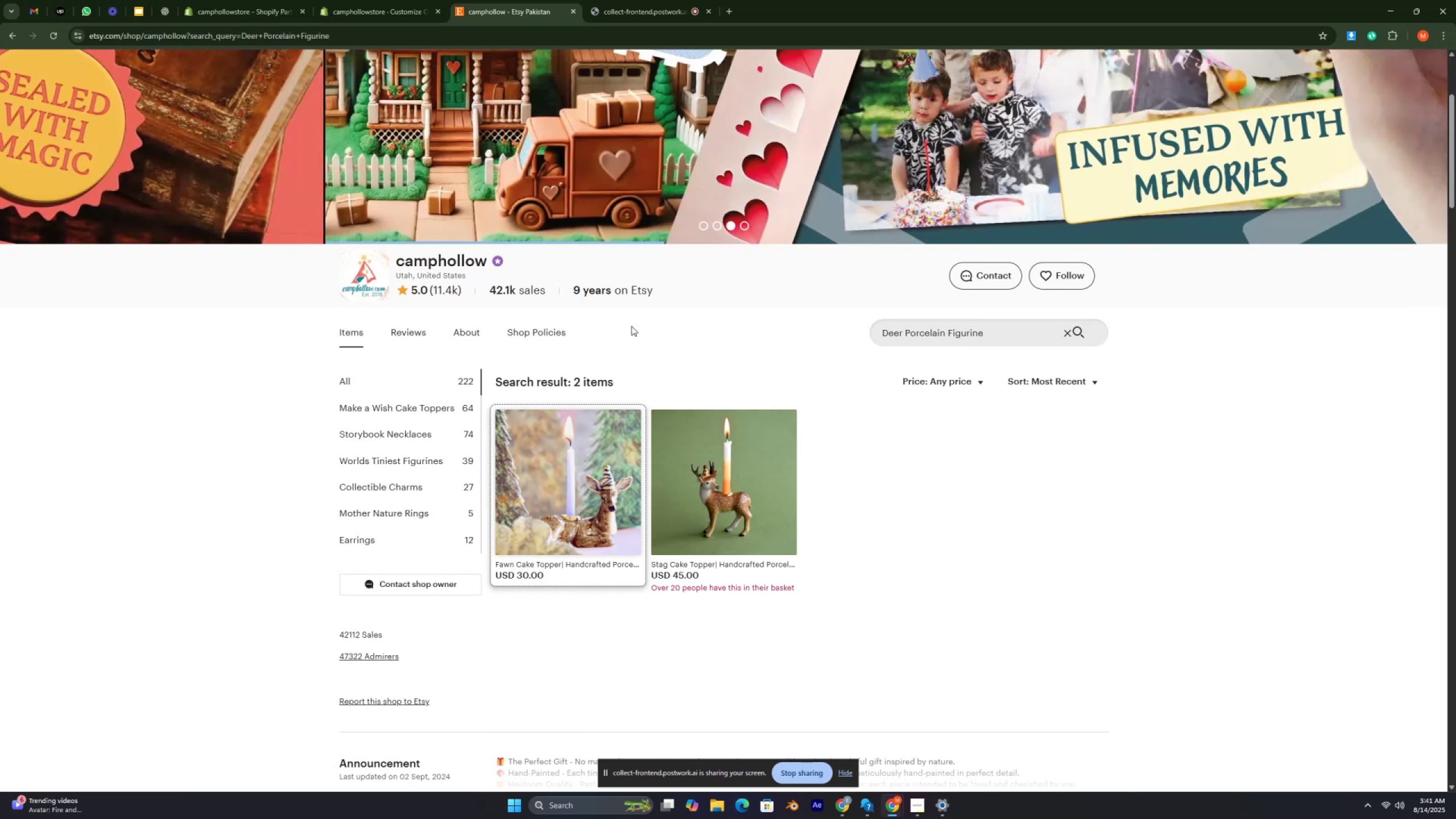 
key(Control+ControlRight)
 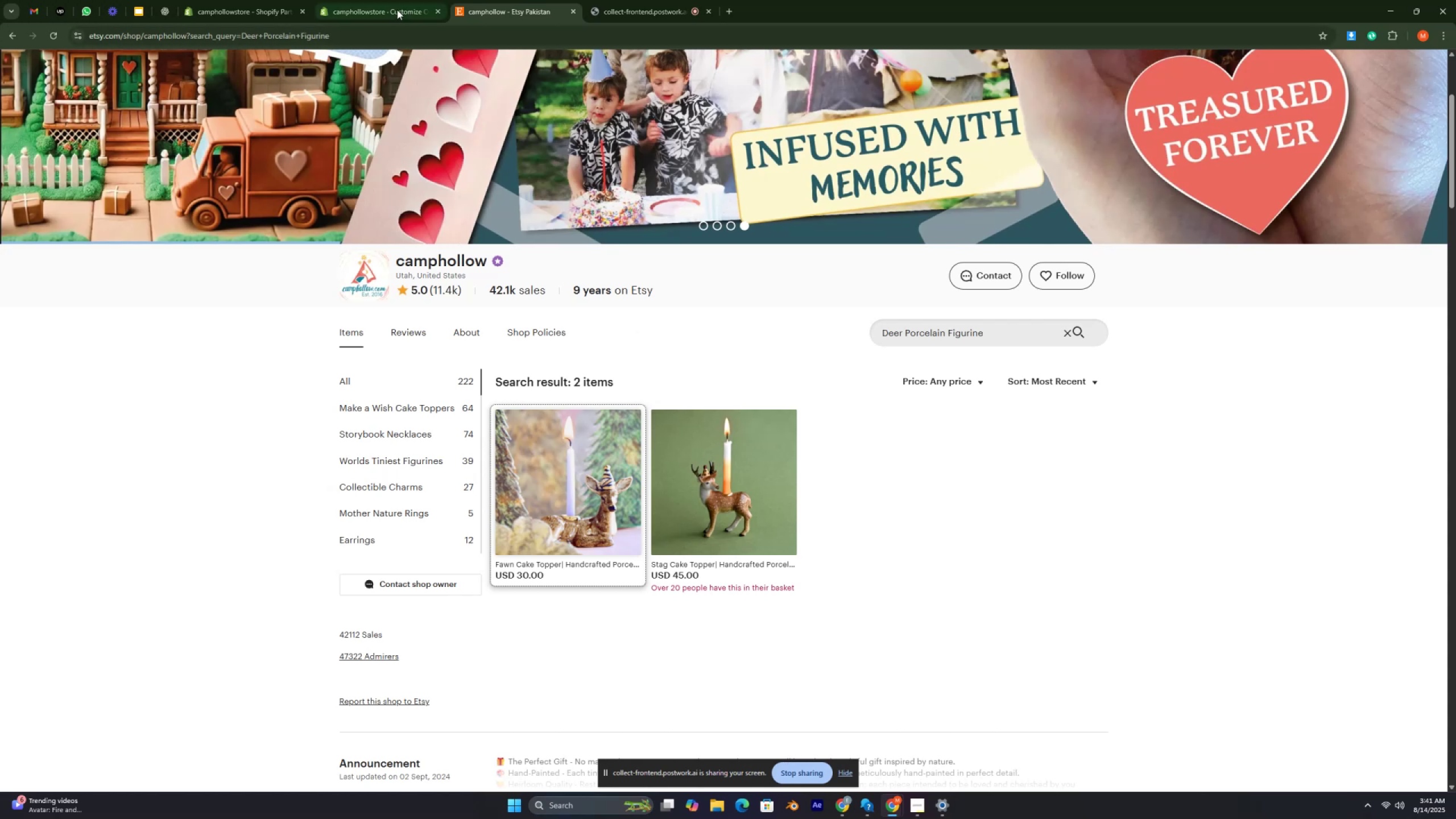 
left_click([394, 8])
 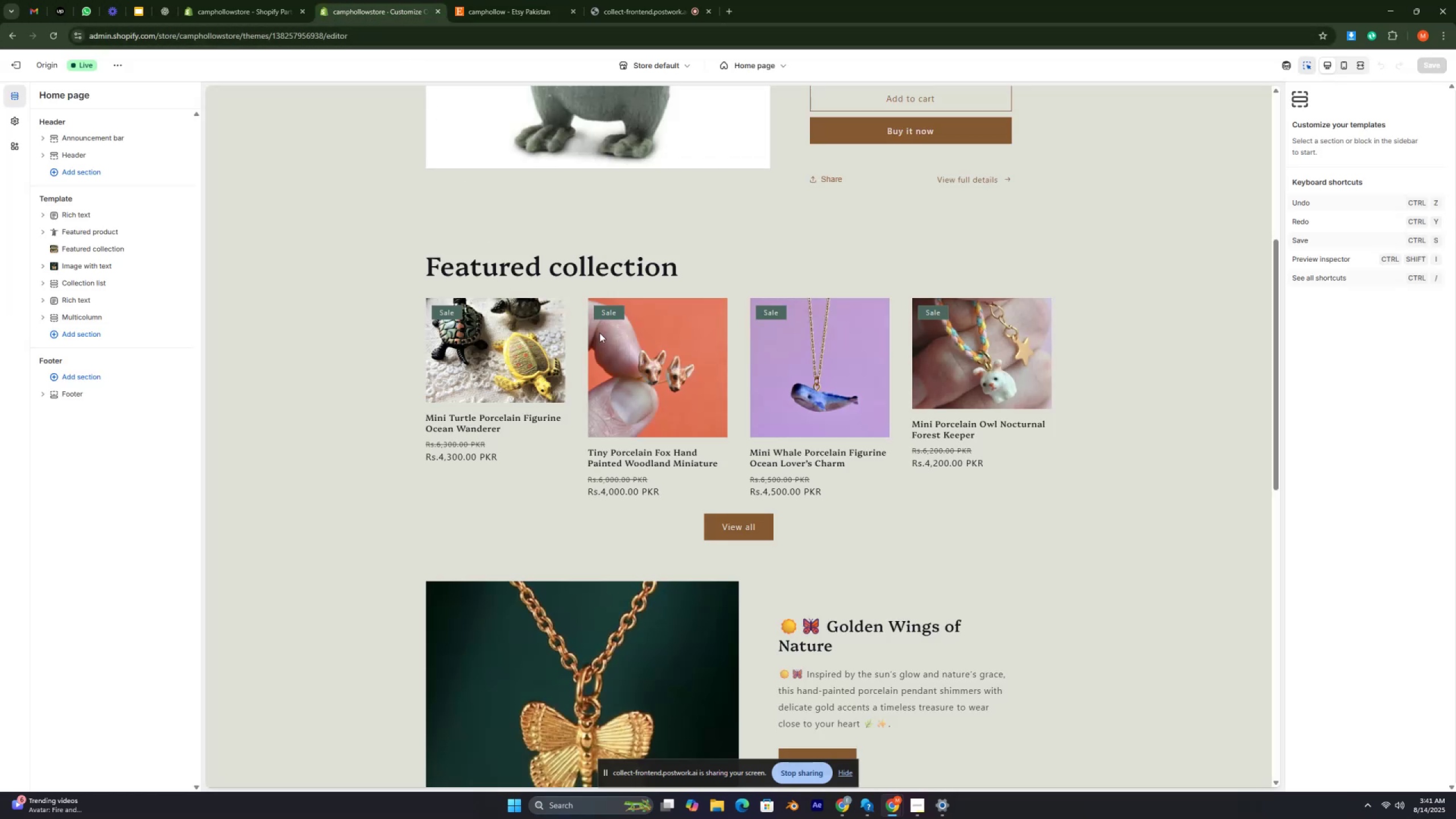 
scroll: coordinate [754, 337], scroll_direction: down, amount: 6.0
 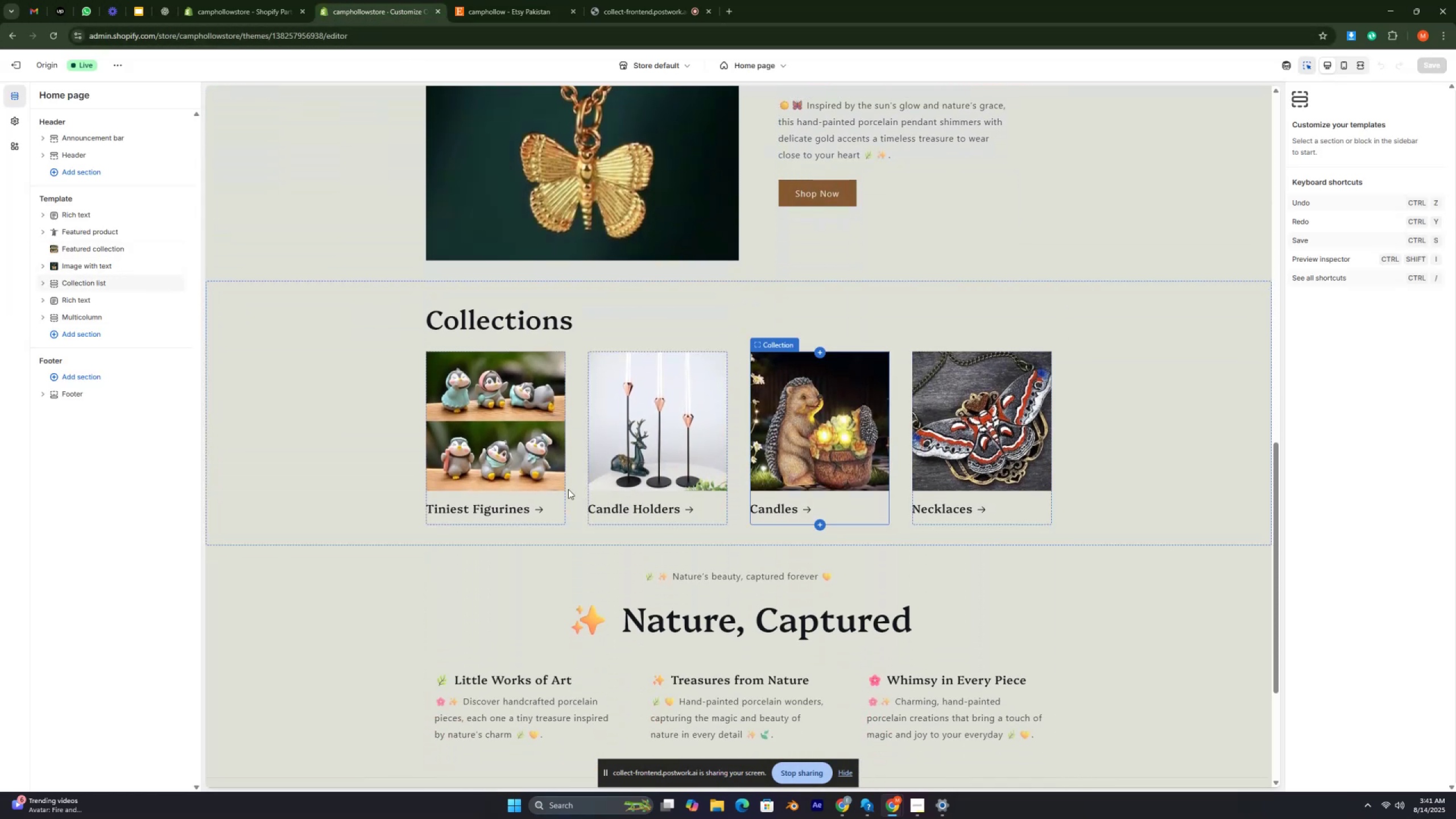 
scroll: coordinate [621, 438], scroll_direction: up, amount: 10.0
 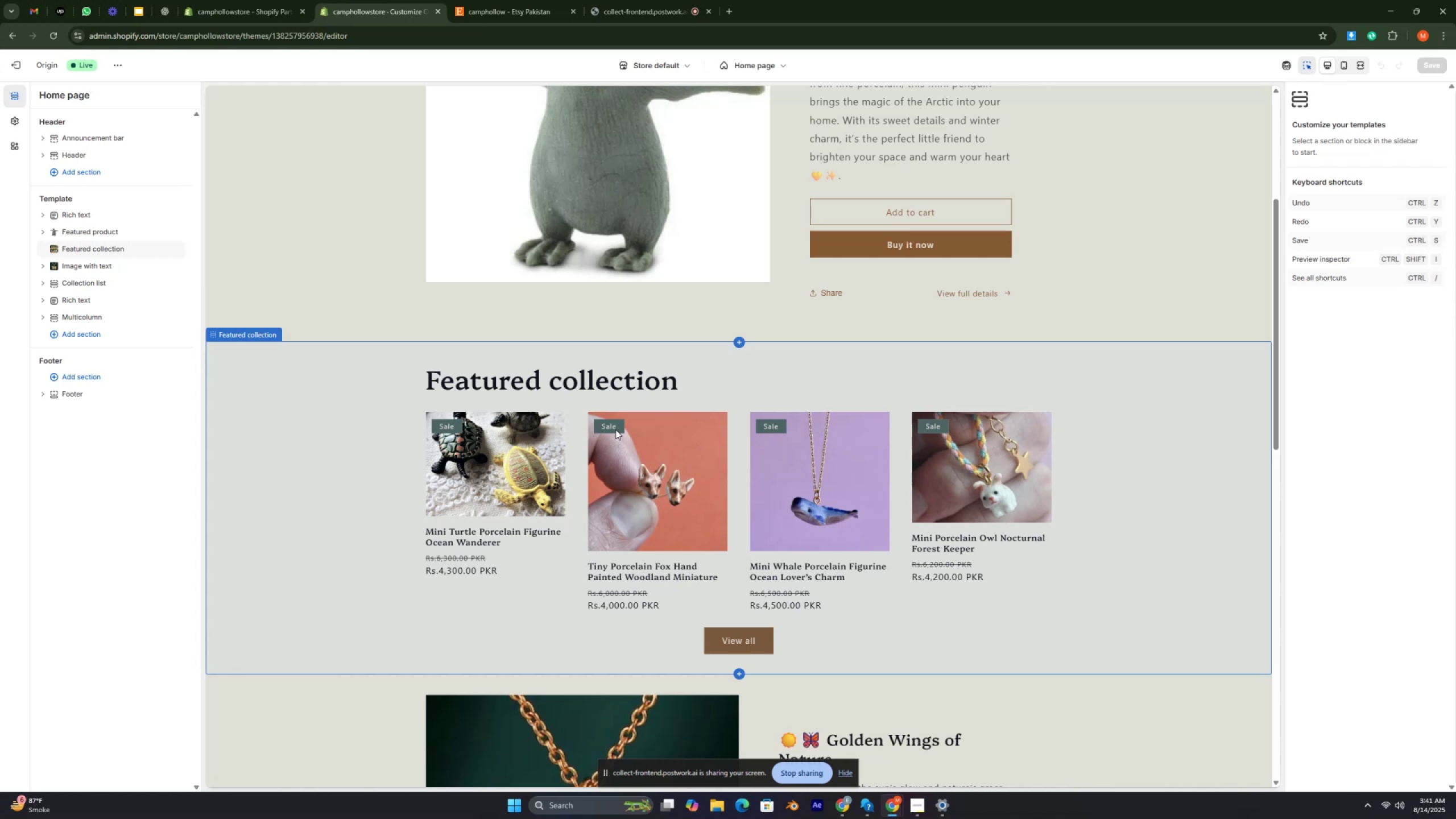 
wait(44.2)
 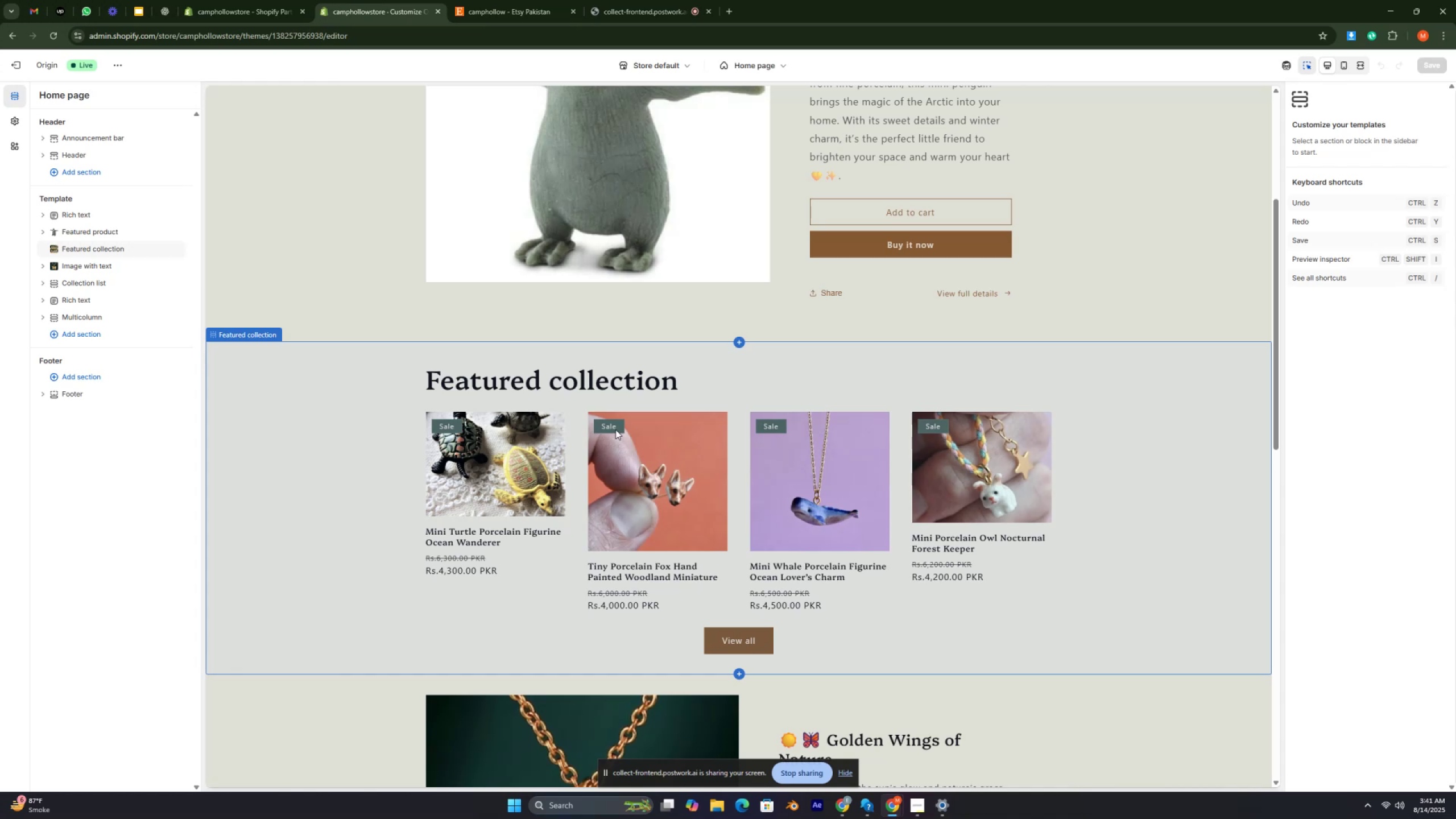 
key(Control+ControlRight)
 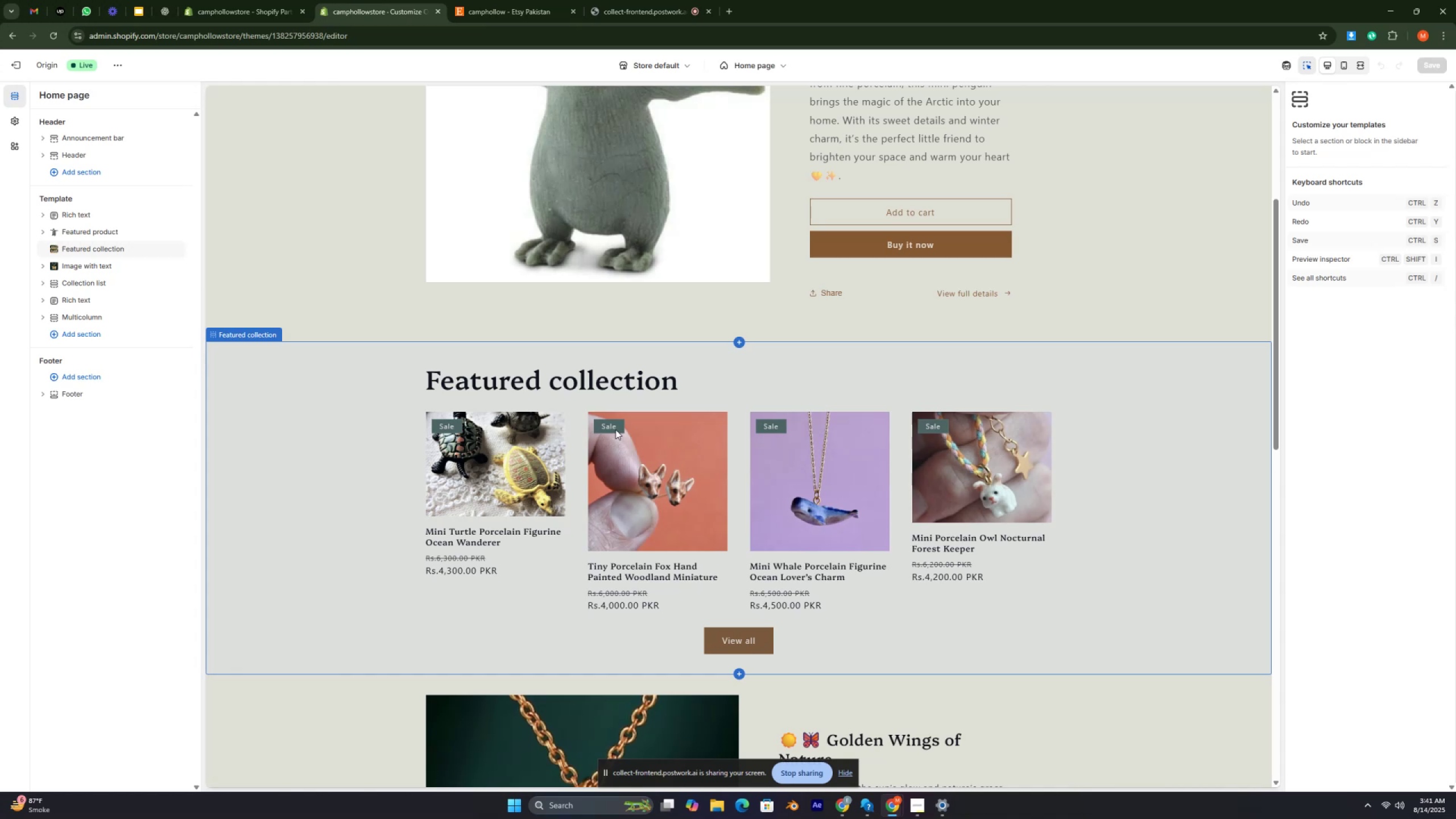 
key(Control+ControlRight)
 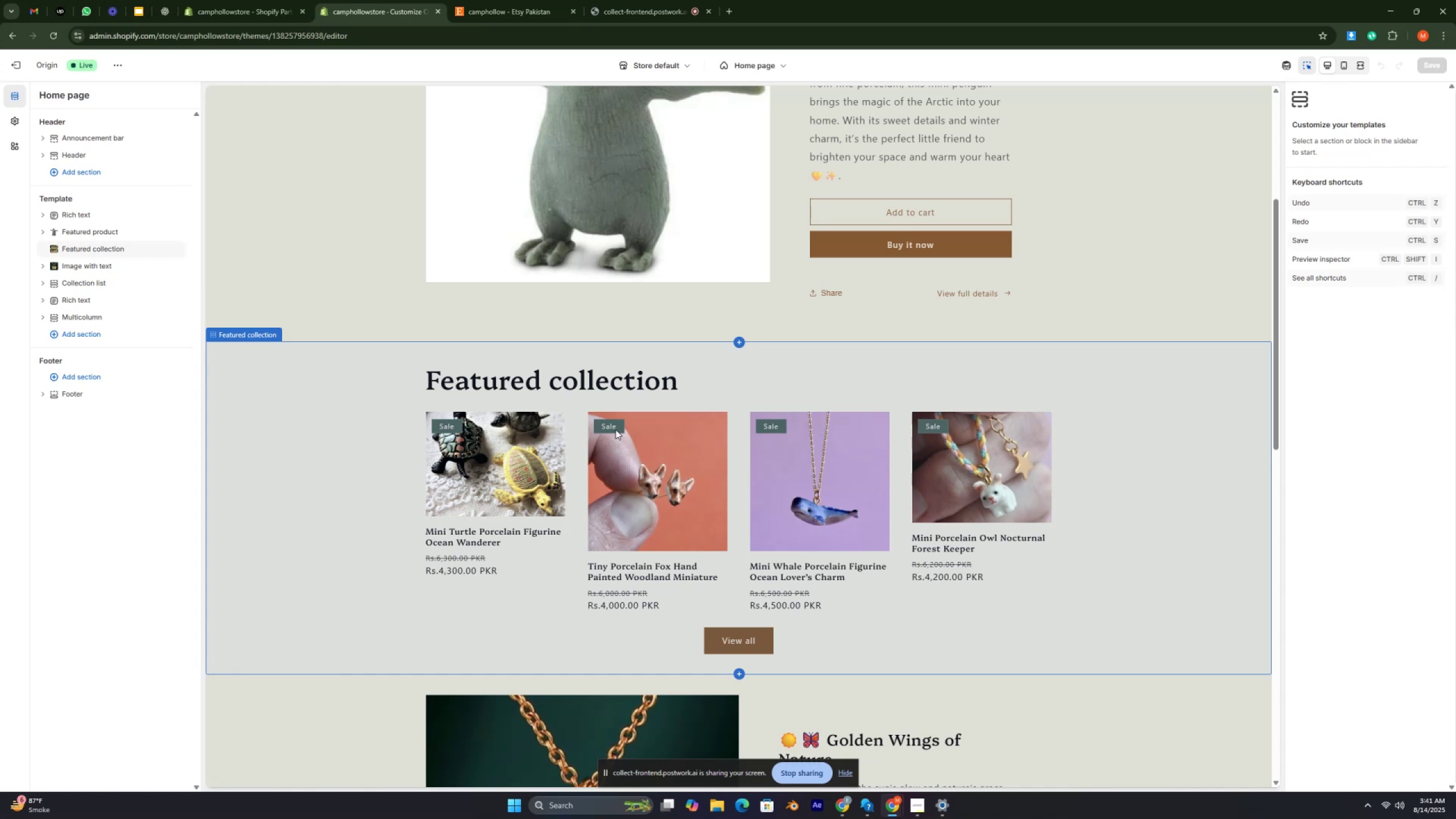 
key(Control+ControlRight)
 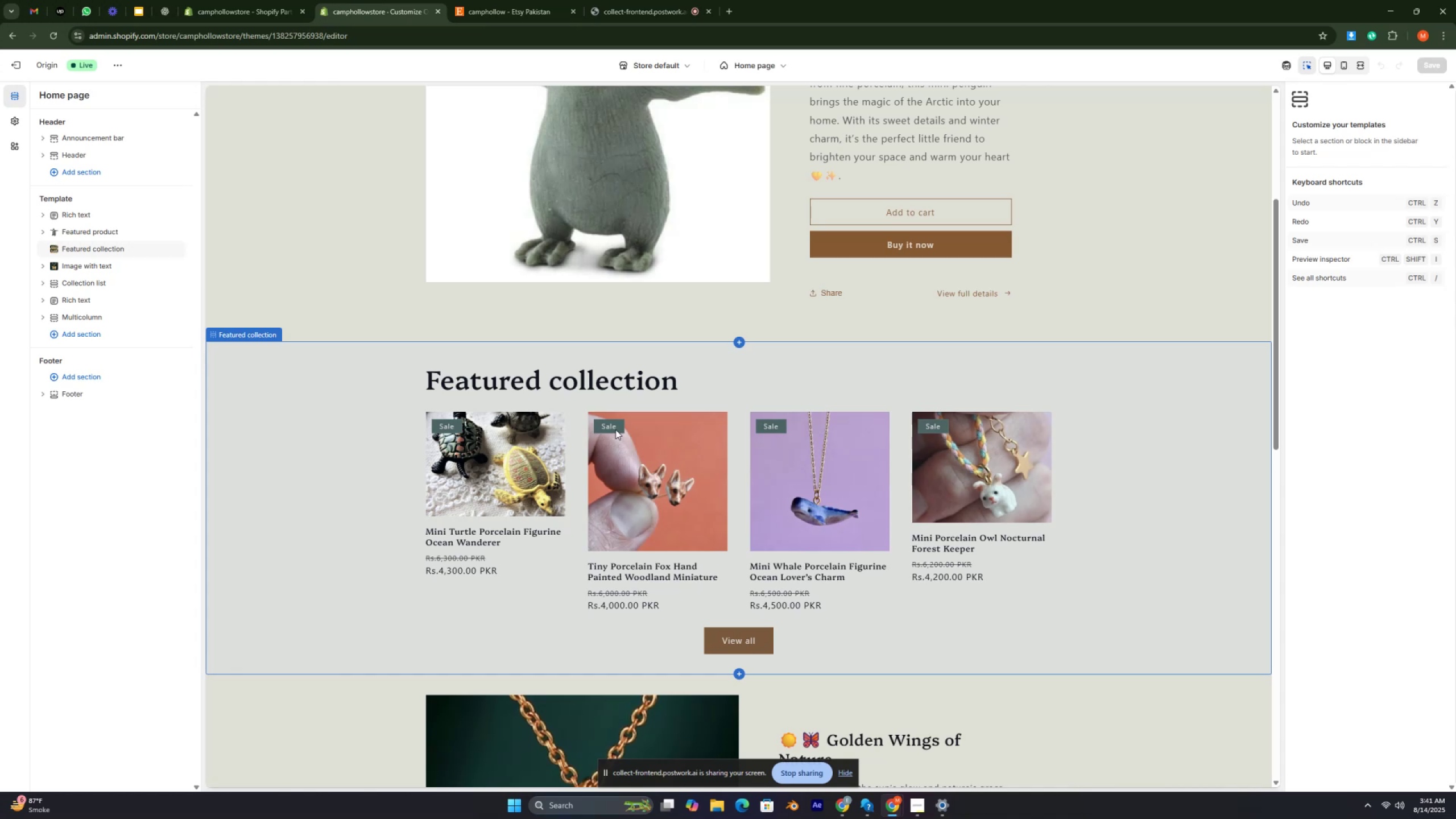 
key(Control+ControlRight)
 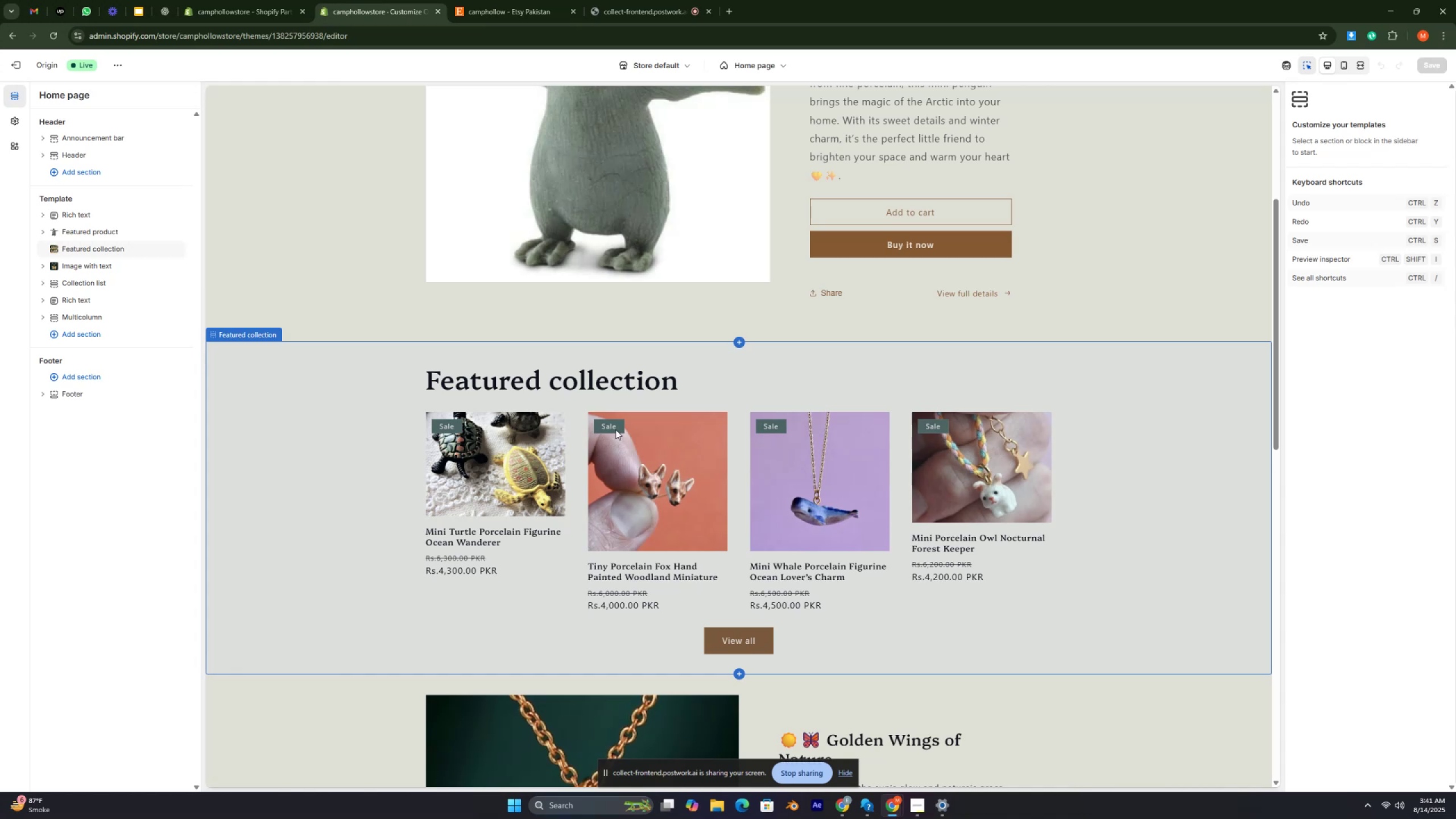 
key(Control+ControlRight)
 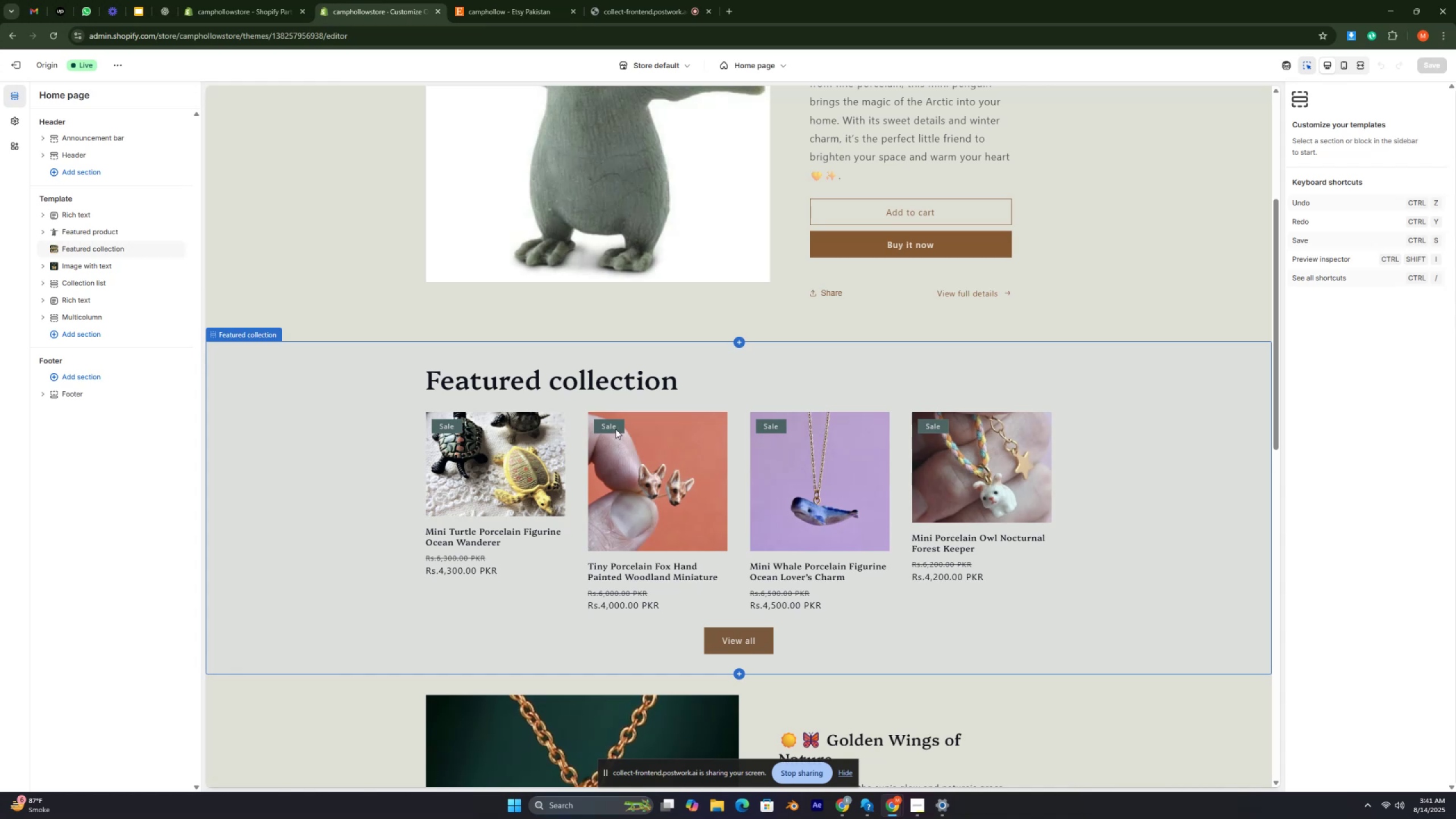 
key(Control+ControlRight)
 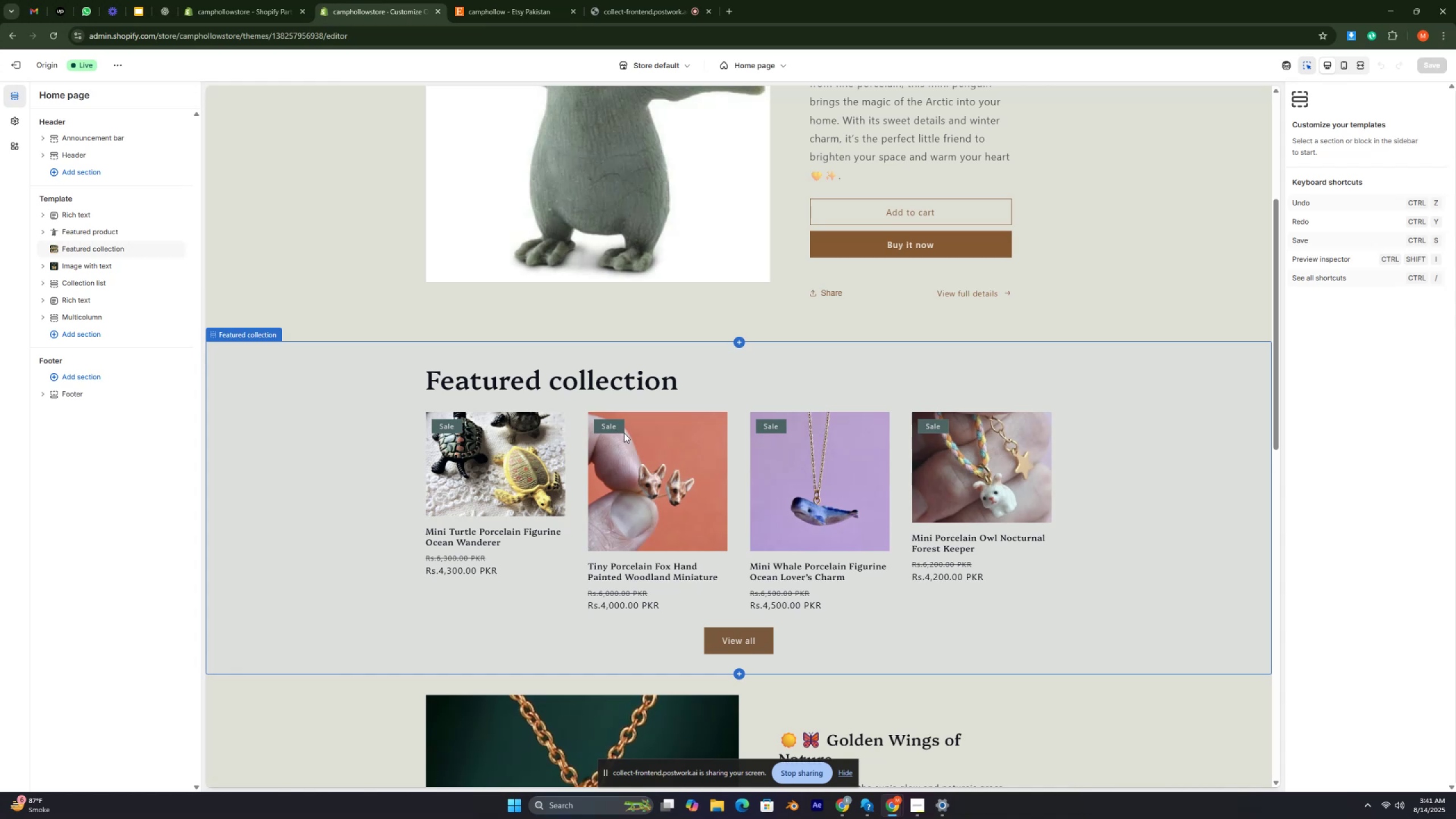 
scroll: coordinate [632, 442], scroll_direction: down, amount: 2.0
 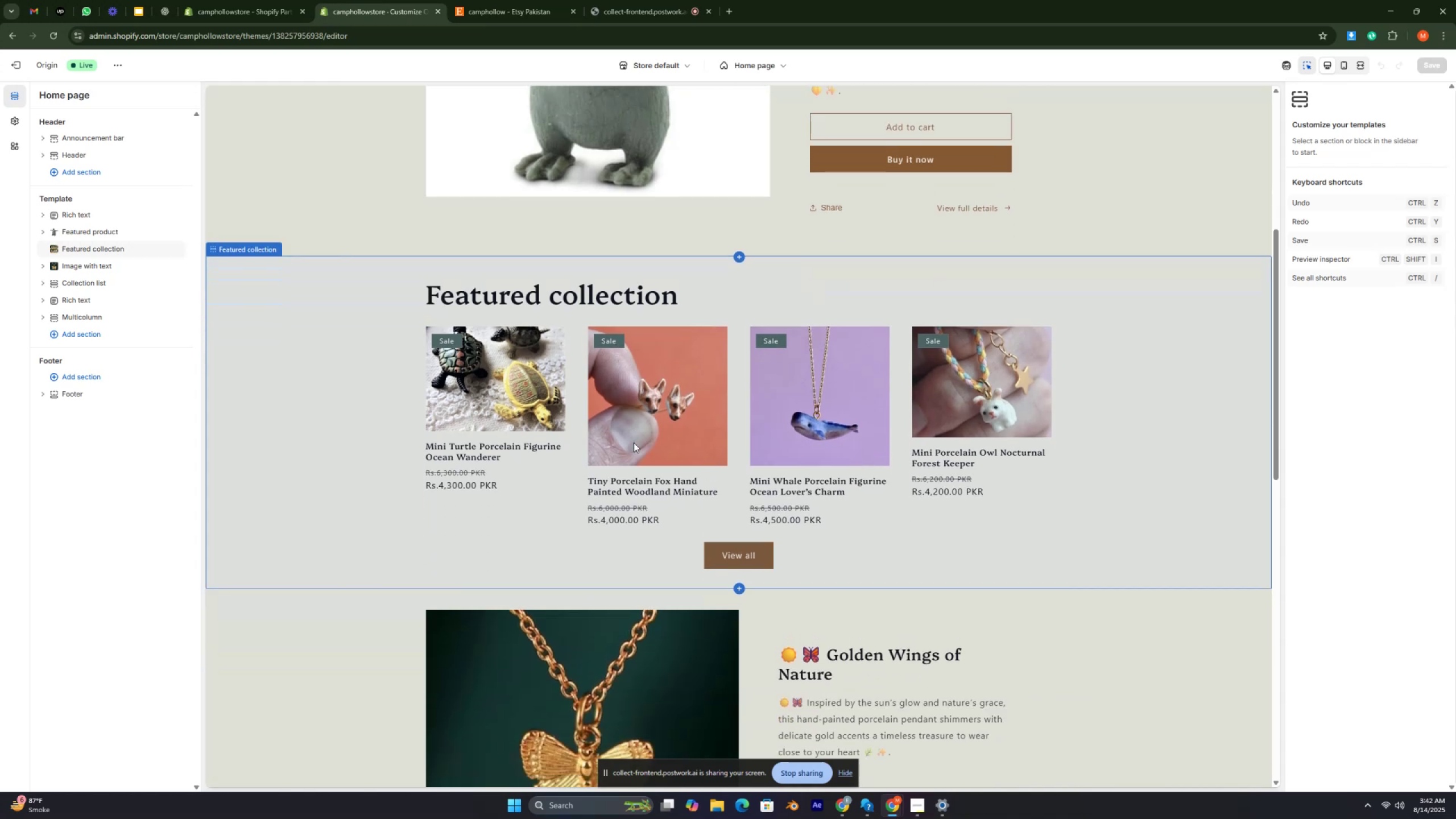 
key(Control+ControlRight)
 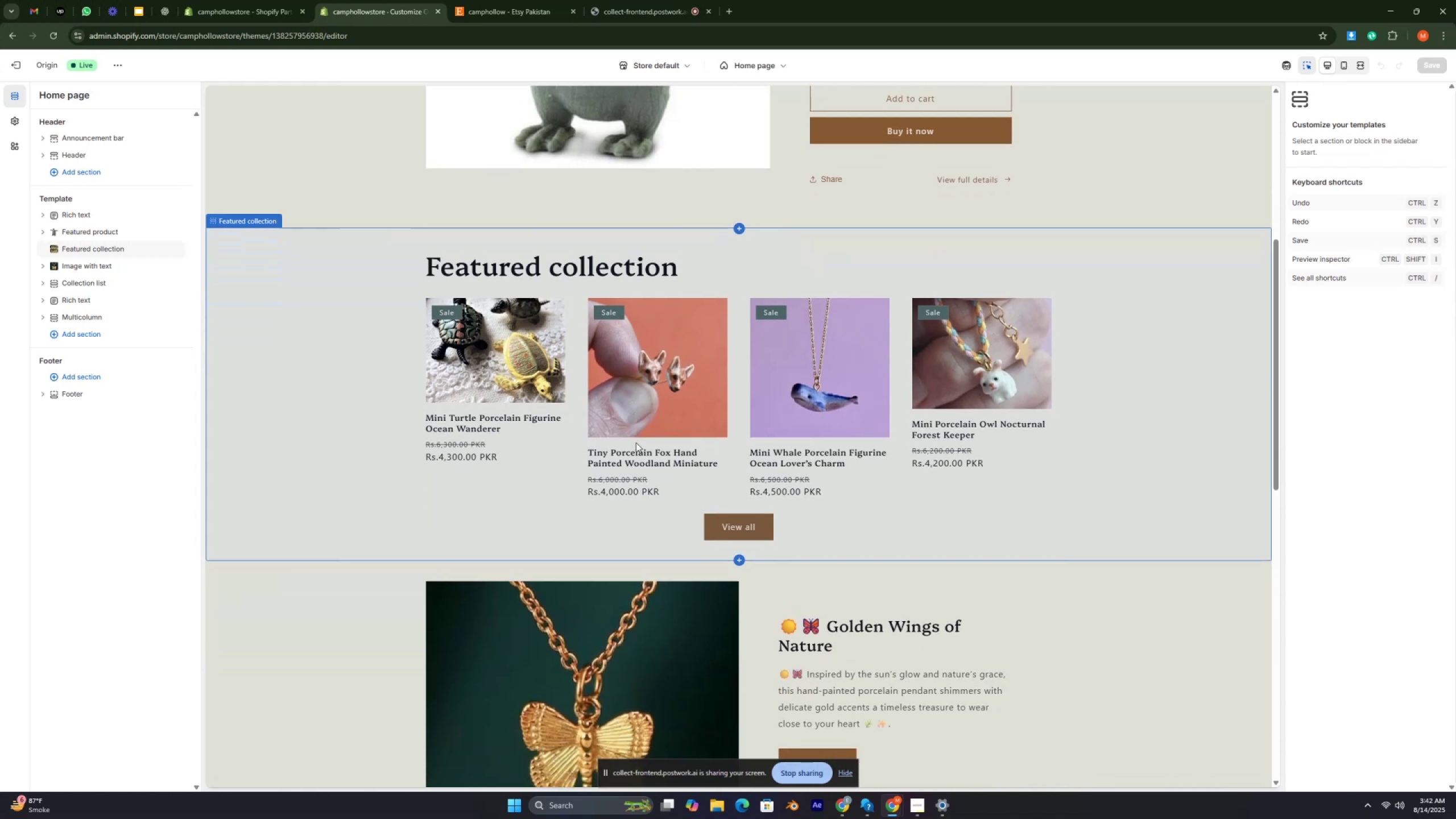 
key(Control+ControlRight)
 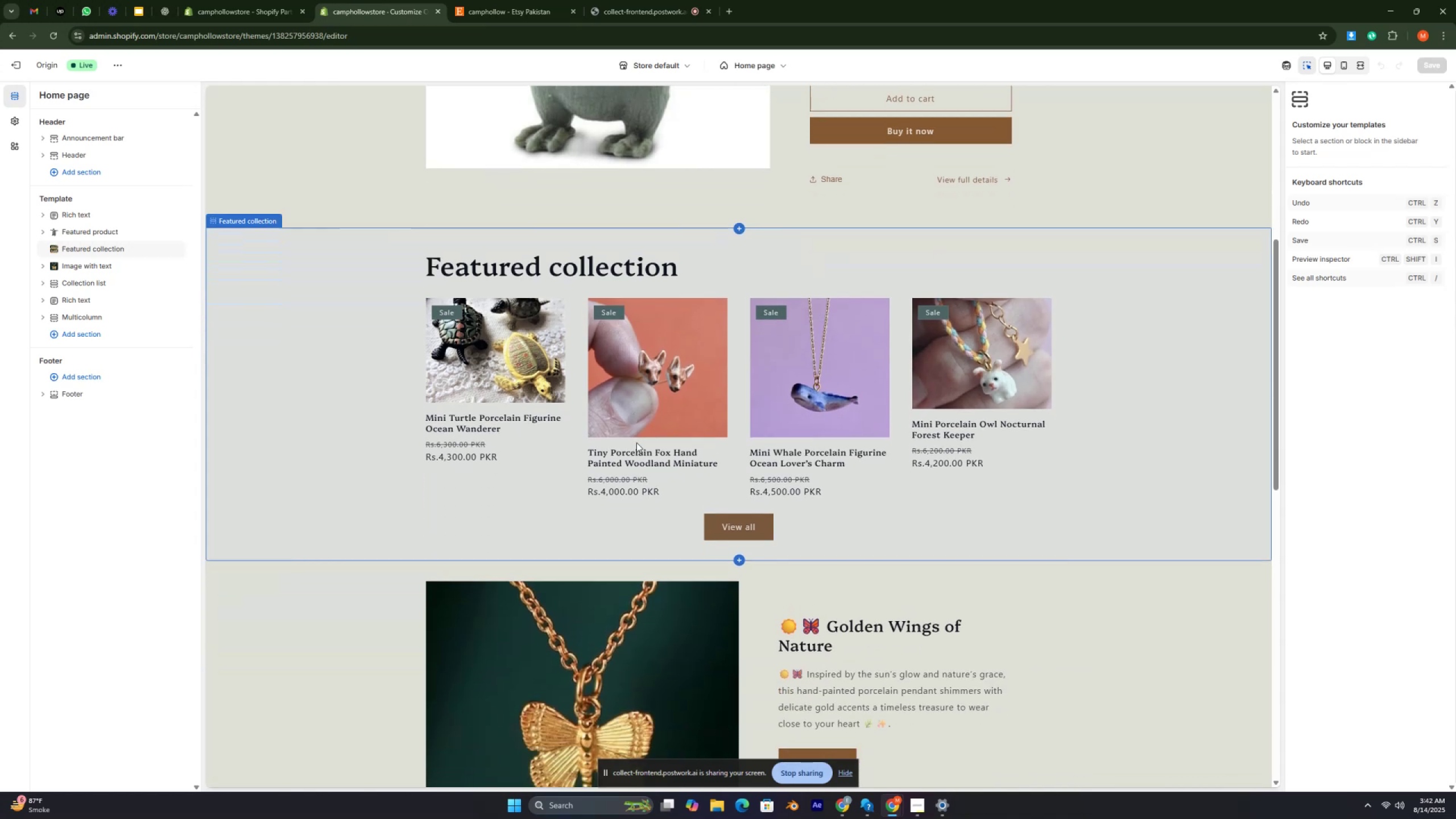 
key(Control+ControlRight)
 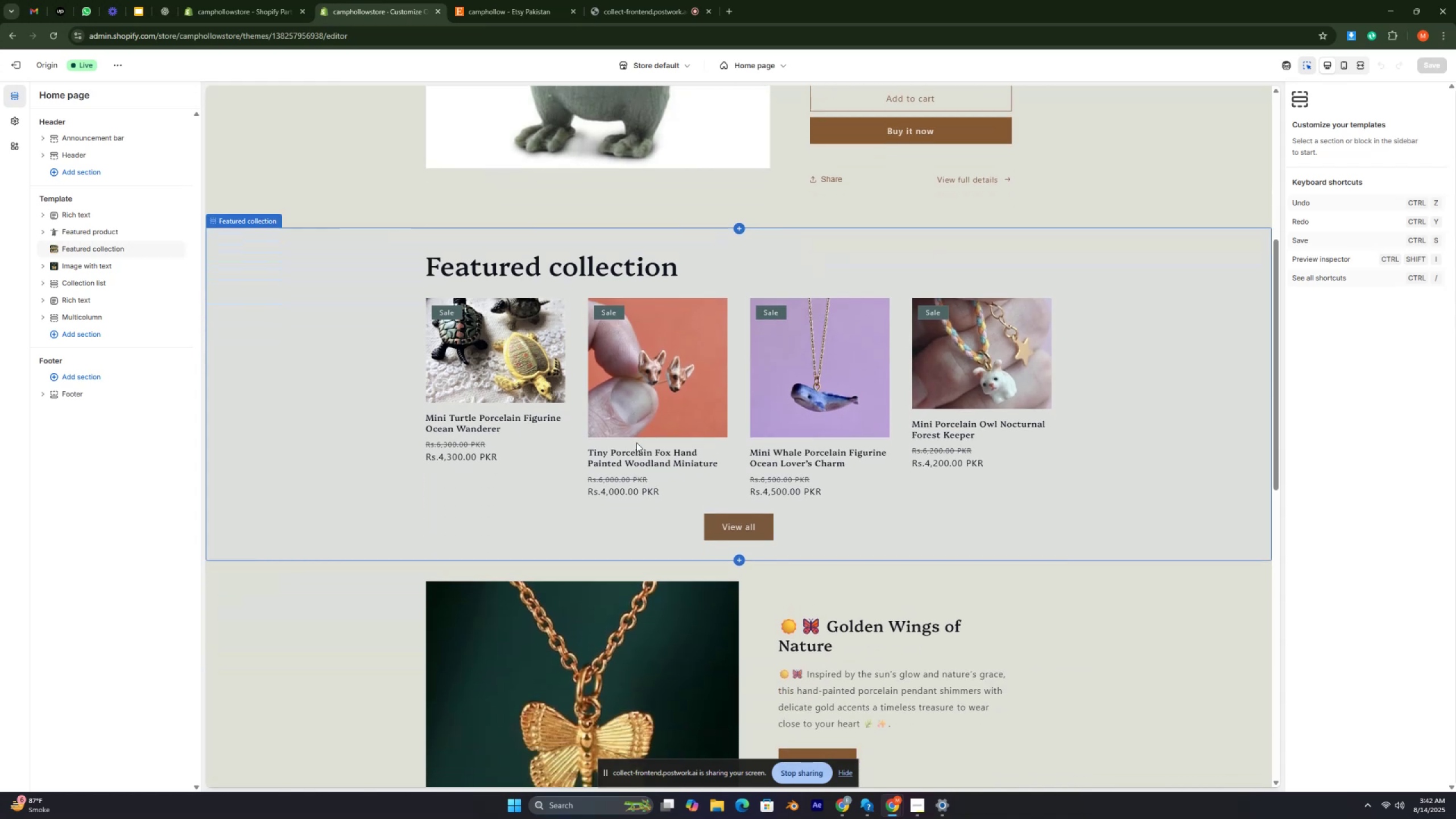 
scroll: coordinate [636, 442], scroll_direction: down, amount: 6.0
 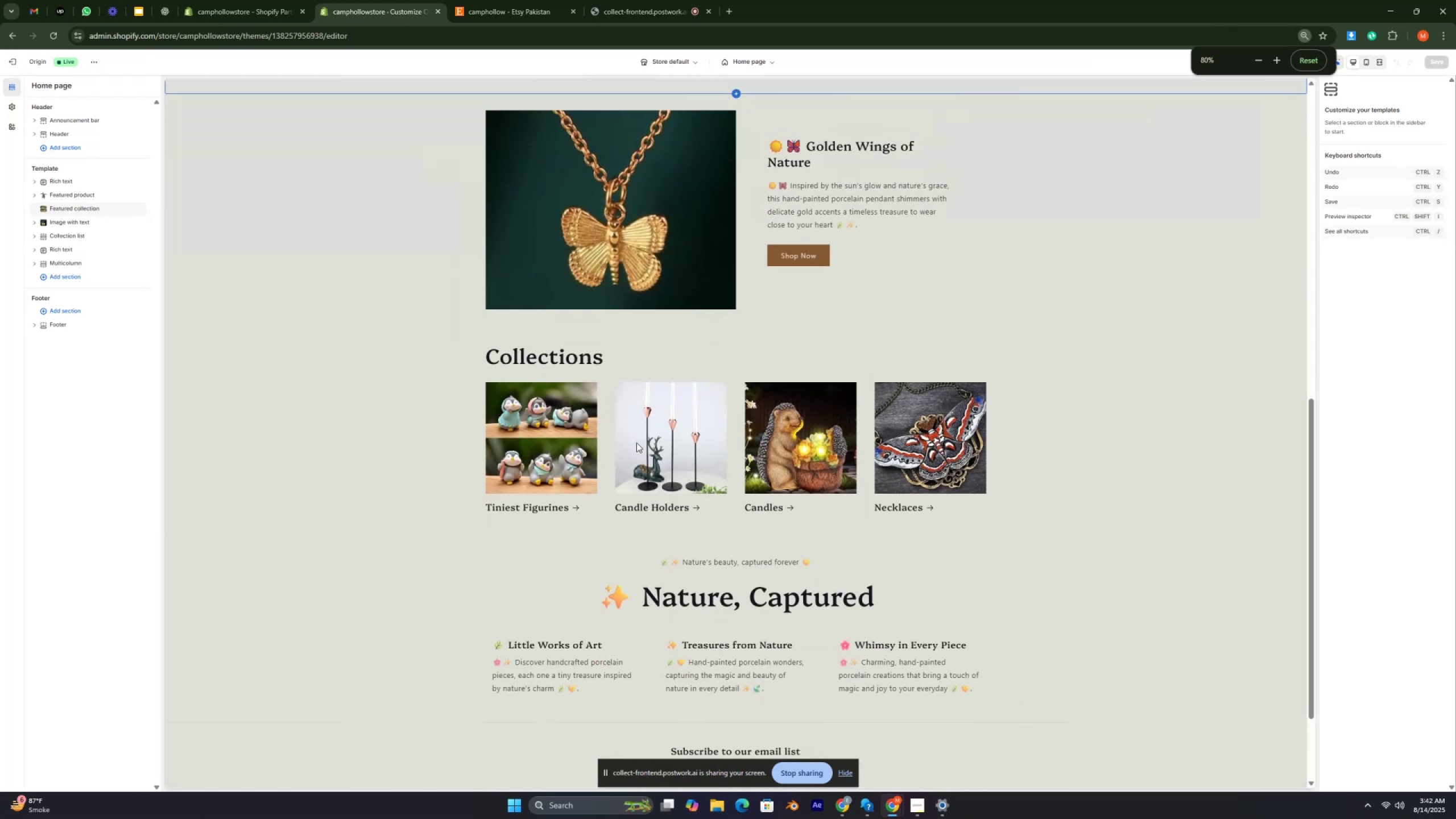 
key(Control+ControlRight)
 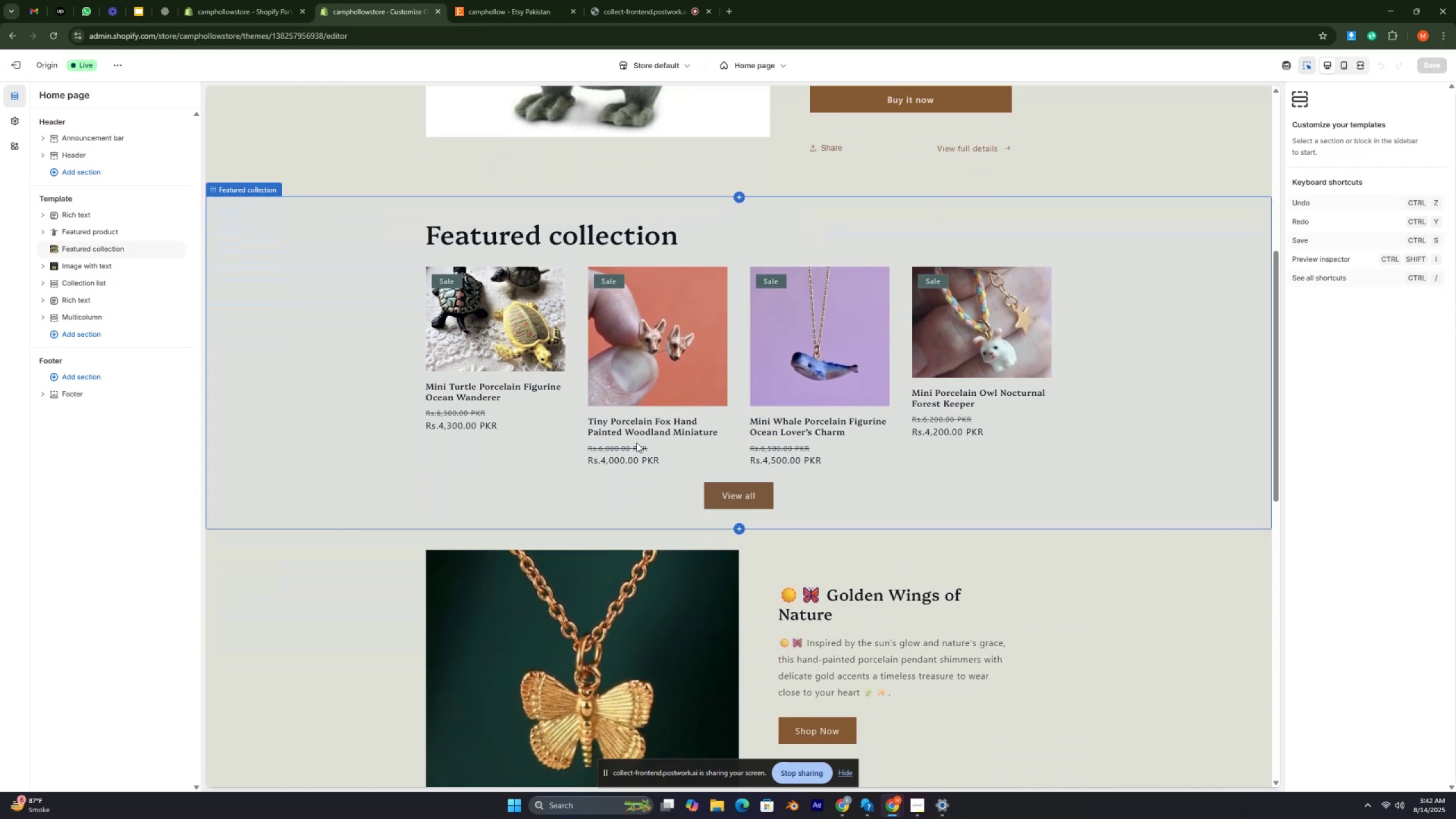 
key(Control+ControlRight)
 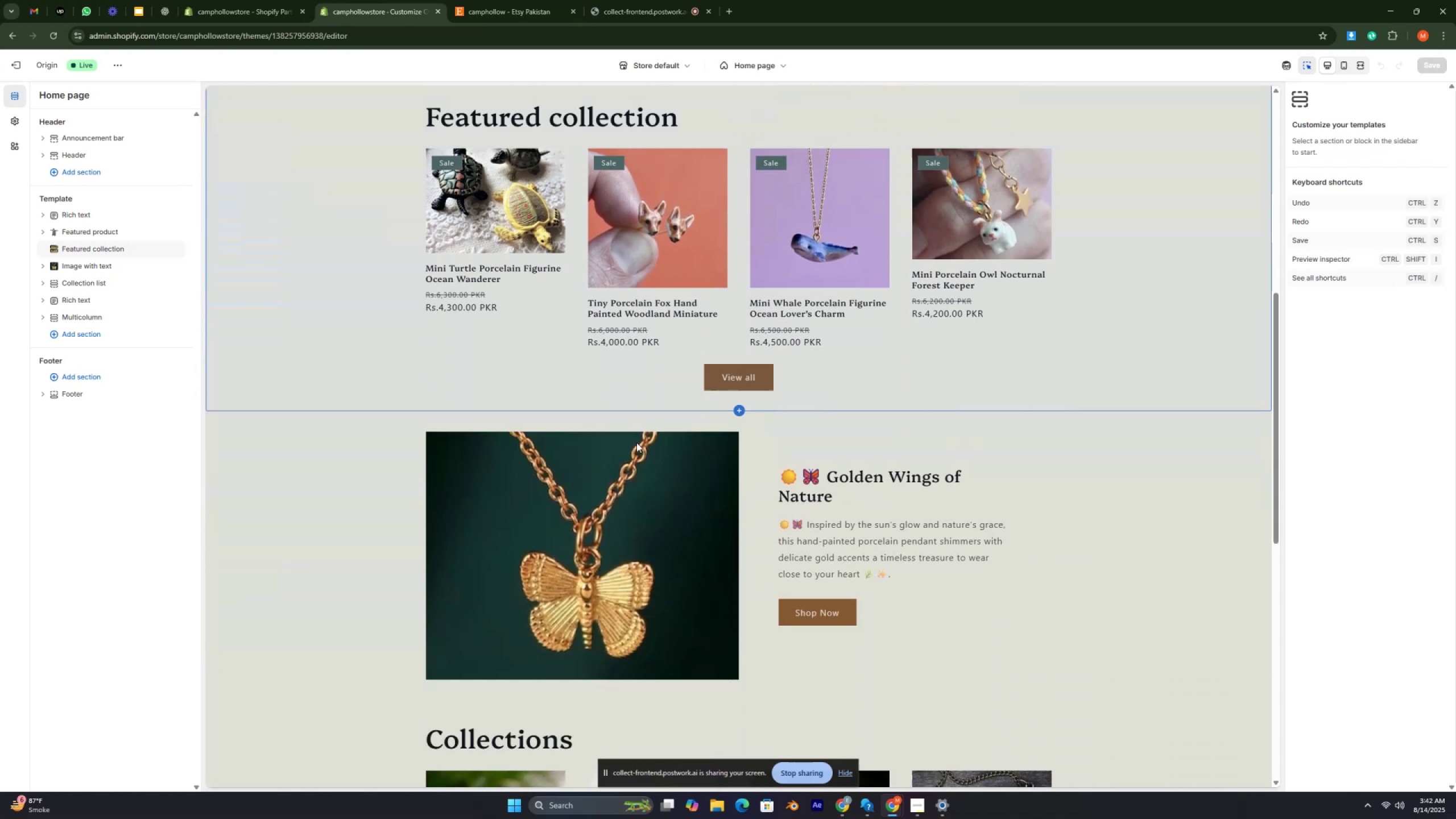 
key(Control+ControlRight)
 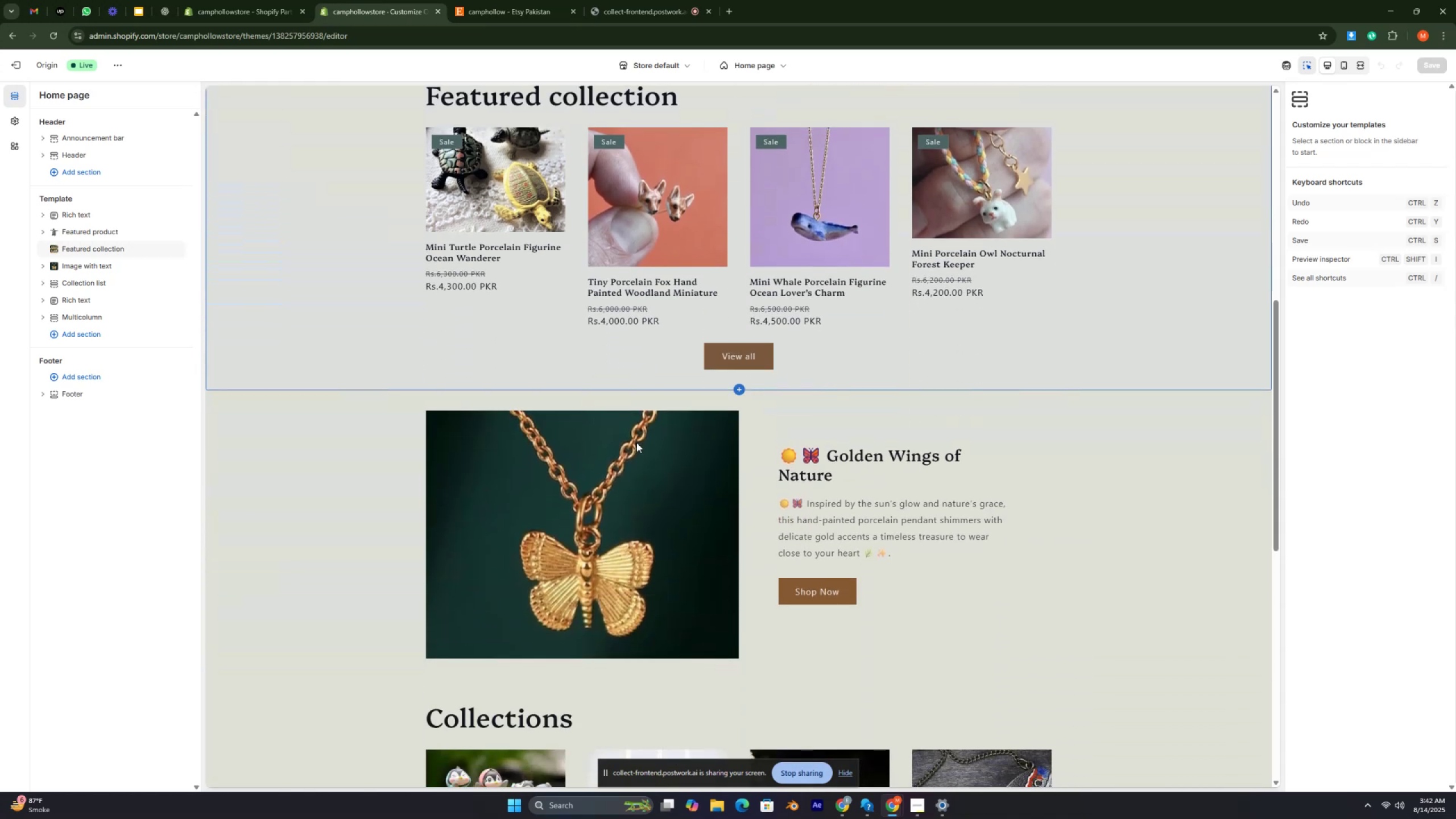 
key(Control+ControlRight)
 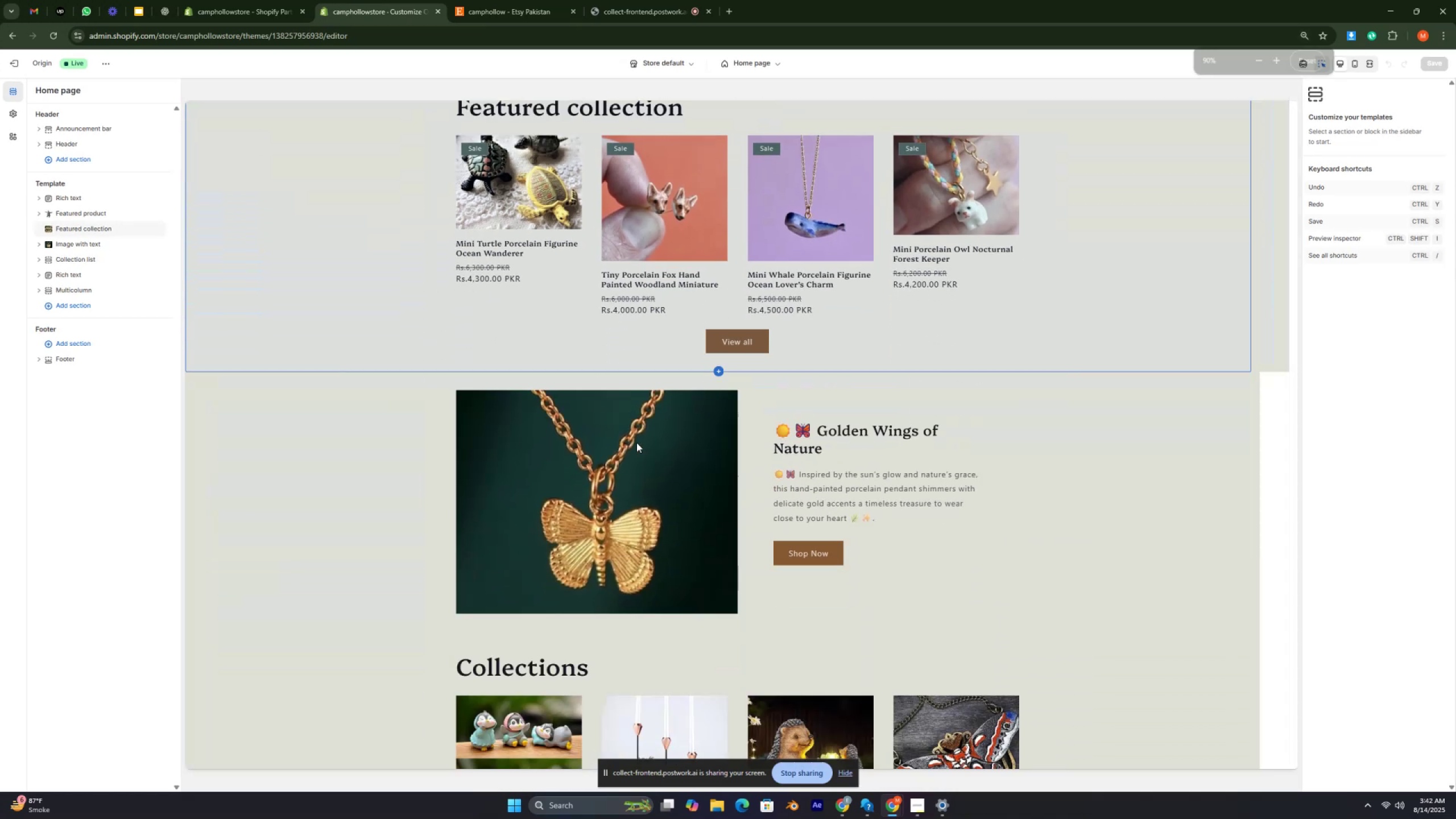 
key(Control+ControlRight)
 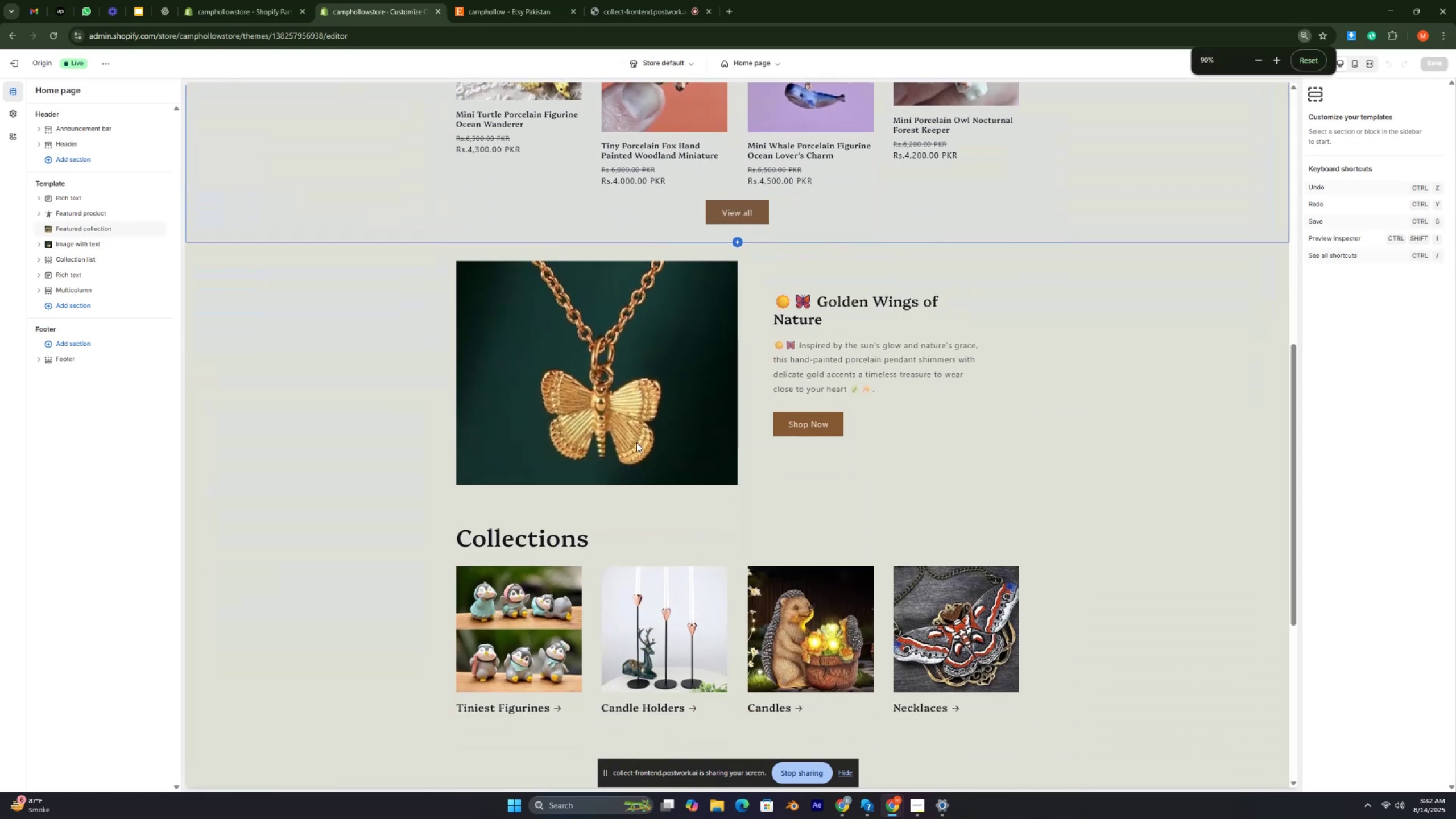 
key(Control+ControlRight)
 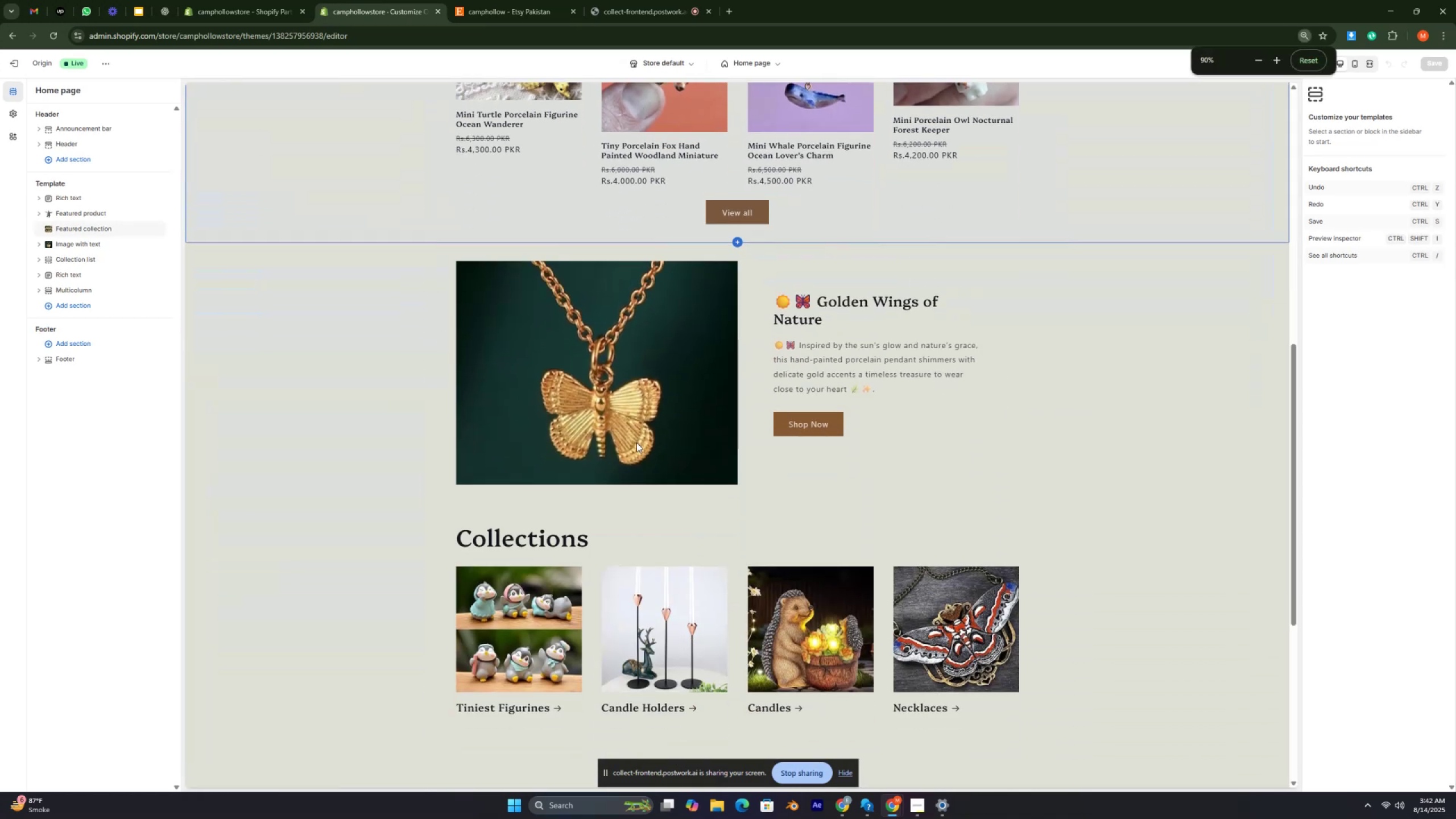 
key(Control+ControlRight)
 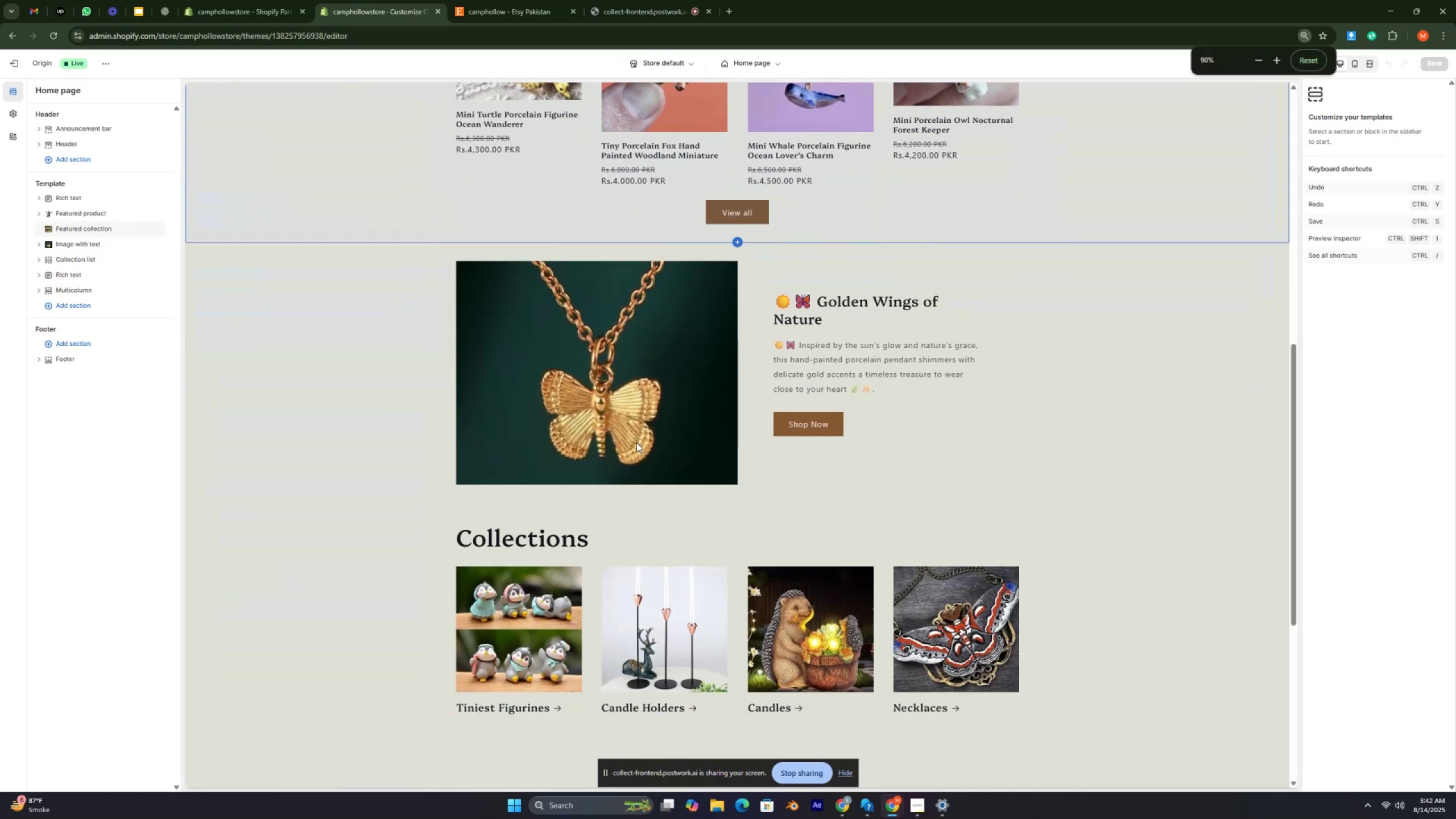 
key(Control+ControlRight)
 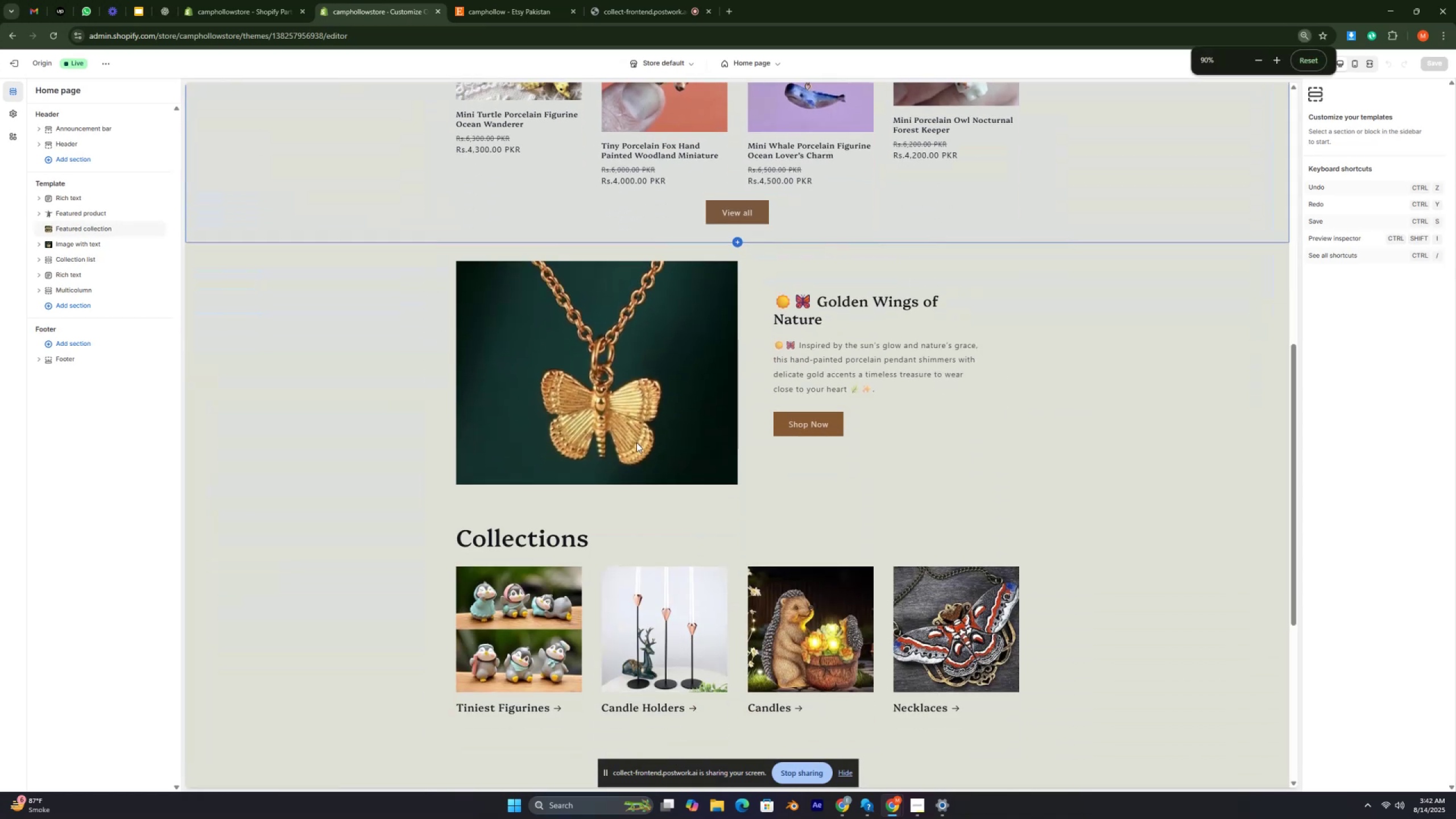 
key(Control+ControlRight)
 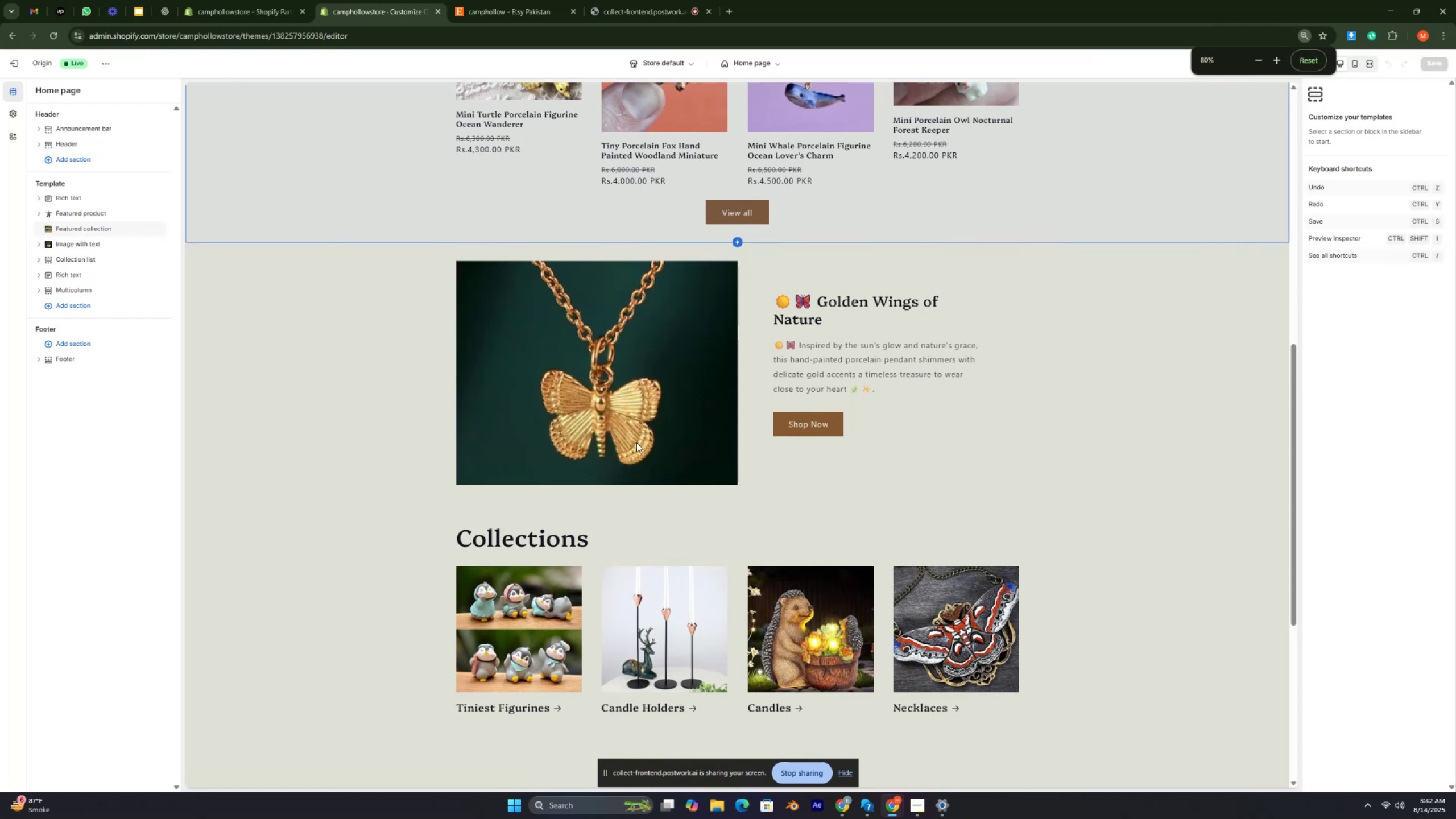 
key(Control+ControlRight)
 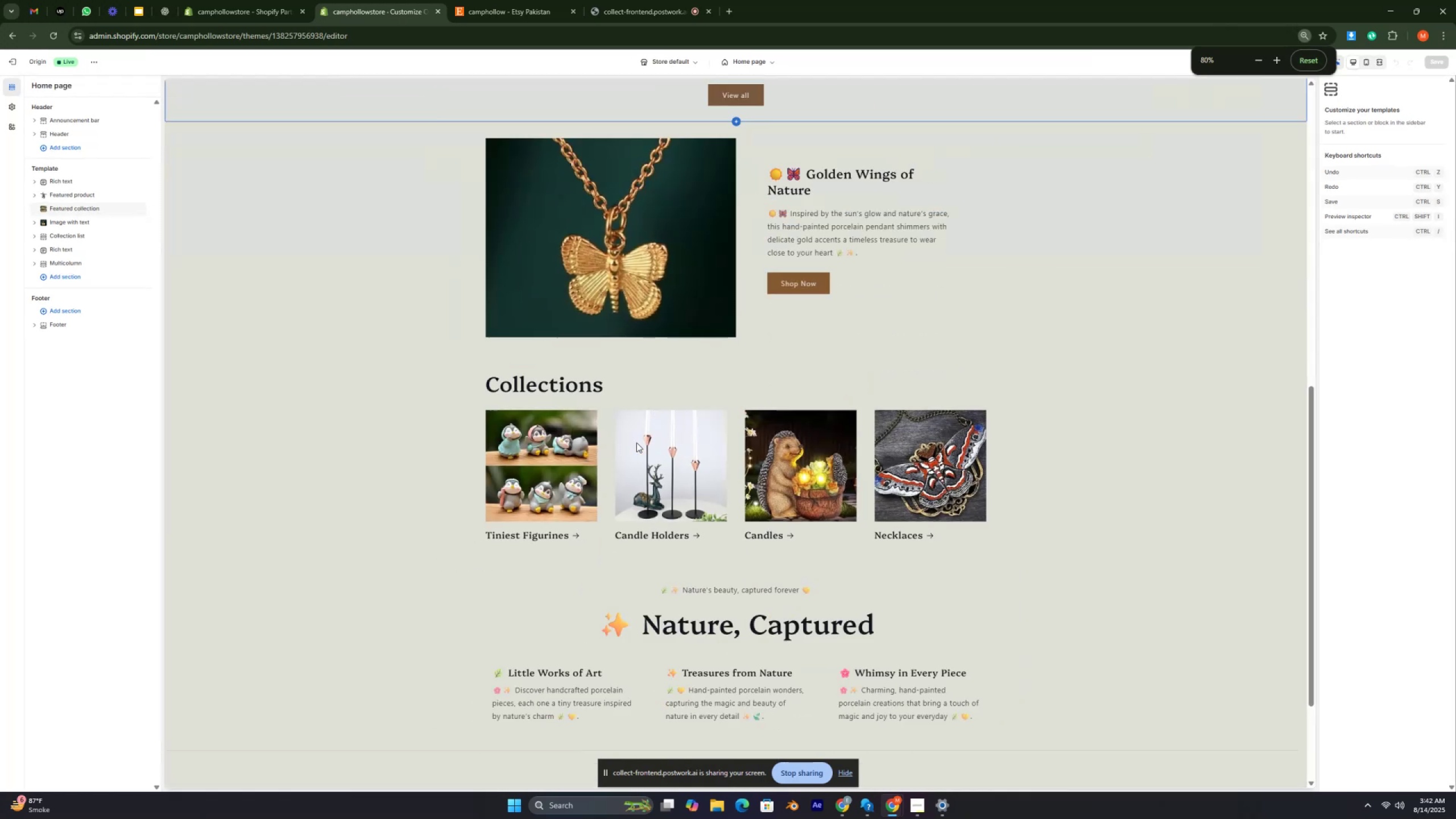 
key(Control+ControlRight)
 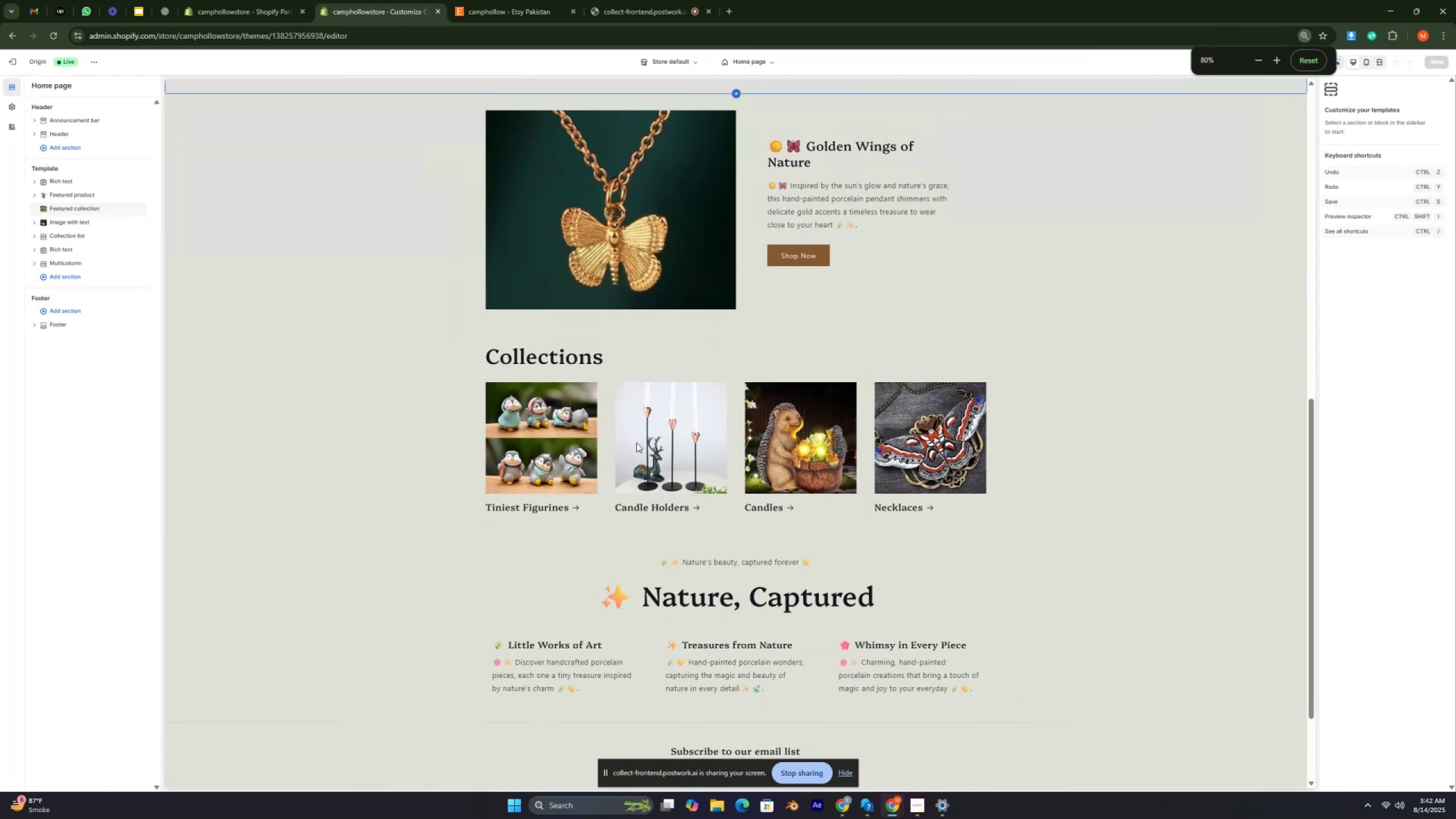 
scroll: coordinate [636, 442], scroll_direction: up, amount: 2.0
 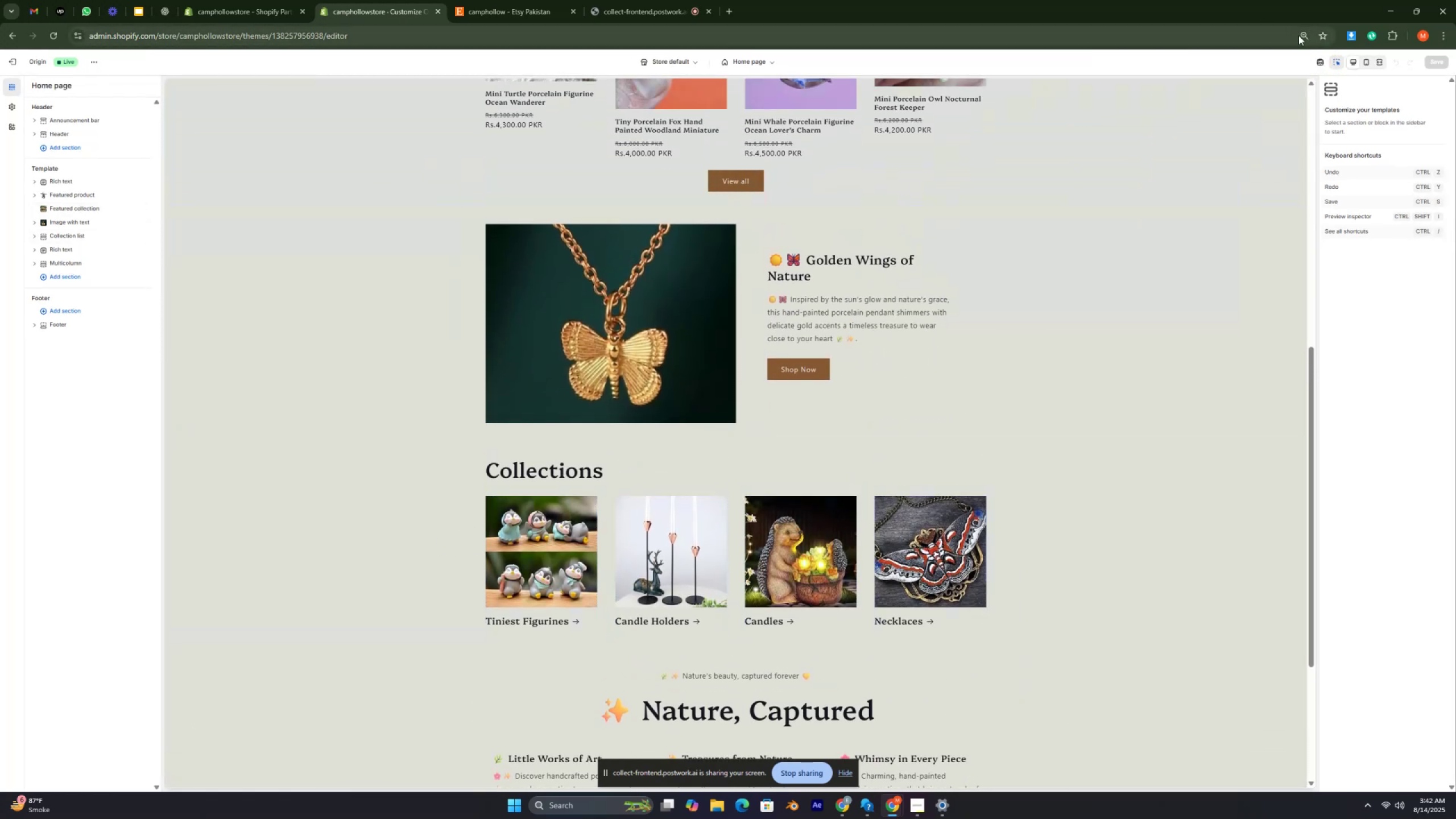 
left_click([1304, 37])
 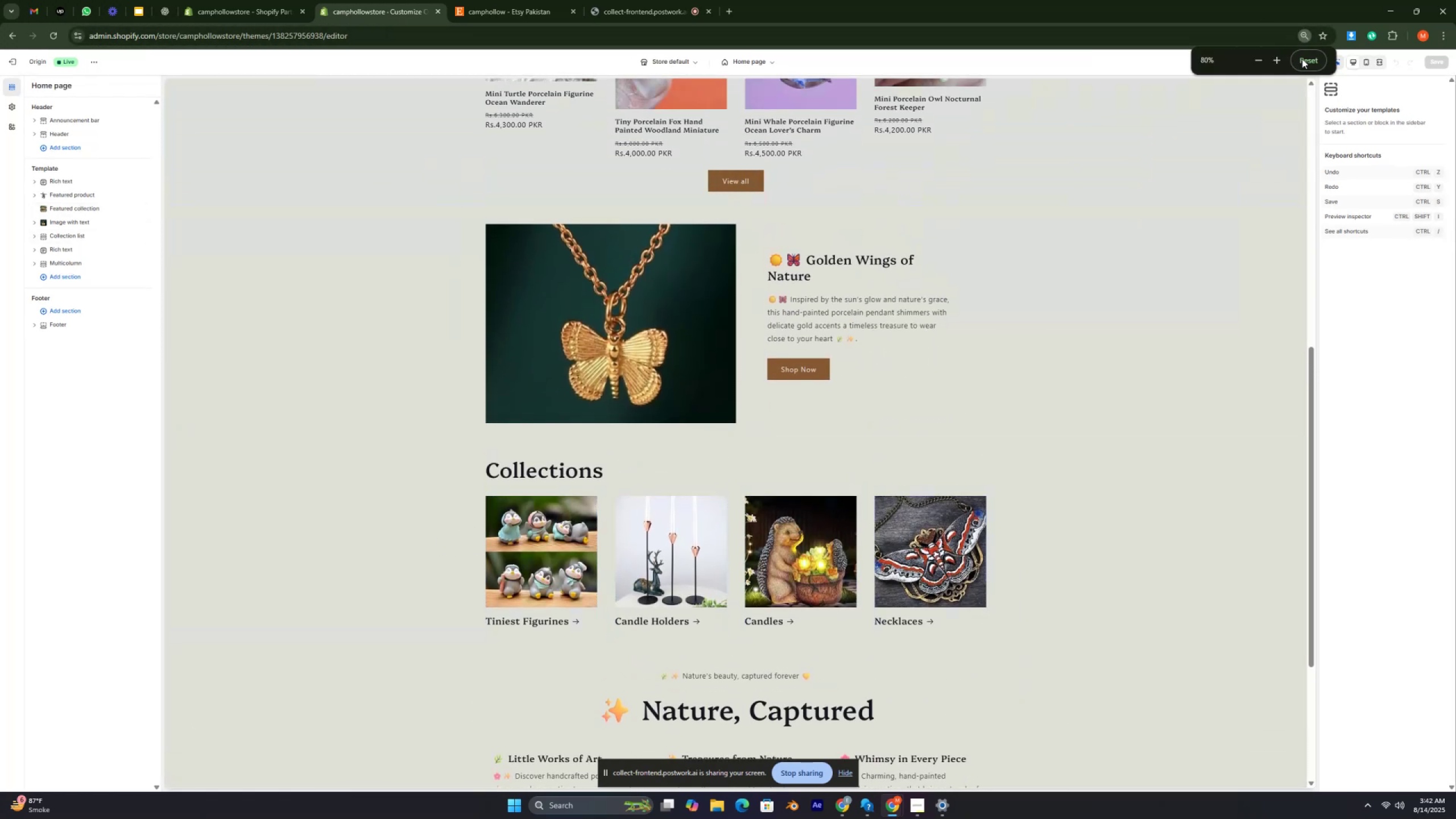 
left_click([1305, 59])
 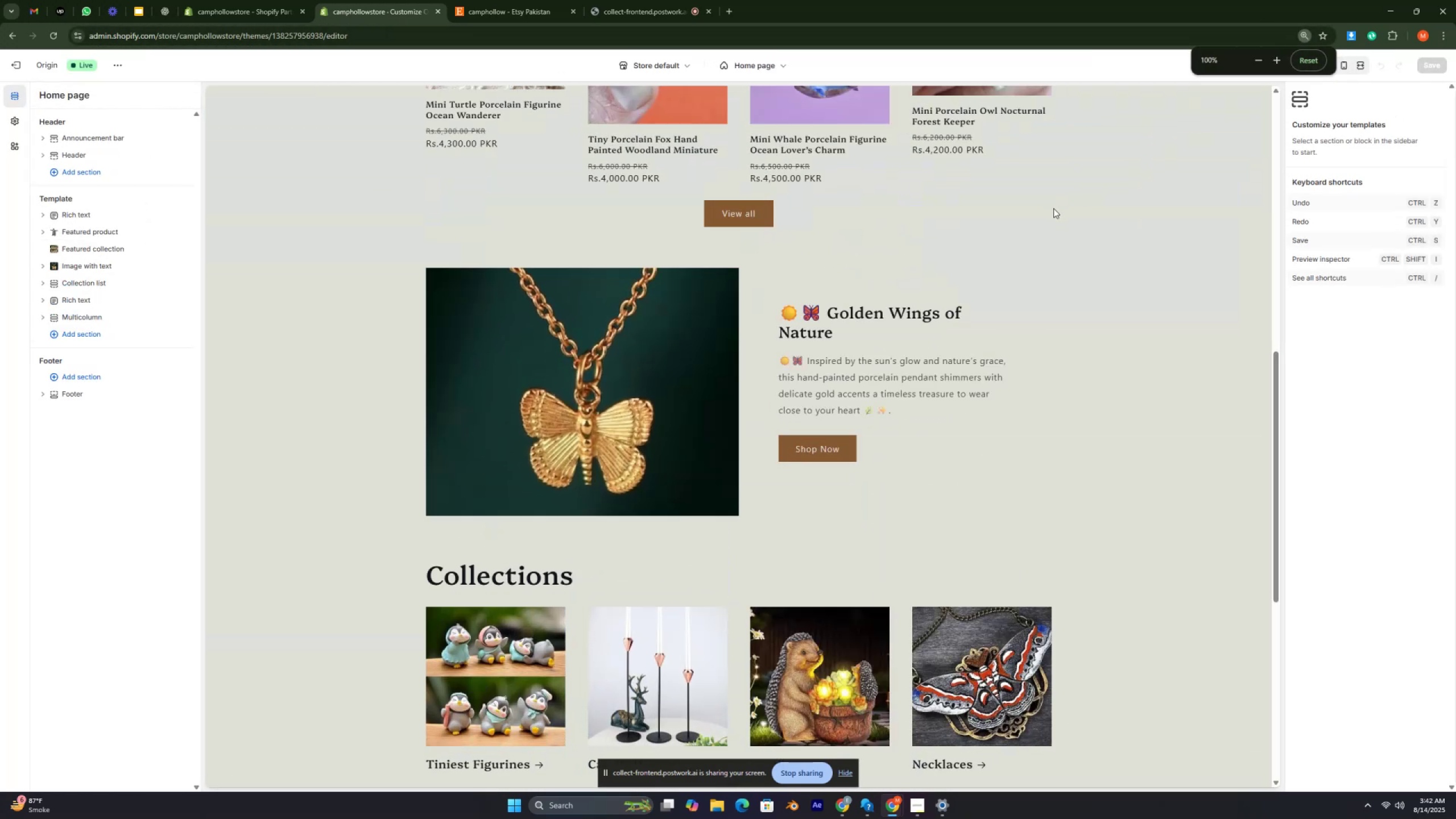 
key(Control+ControlRight)
 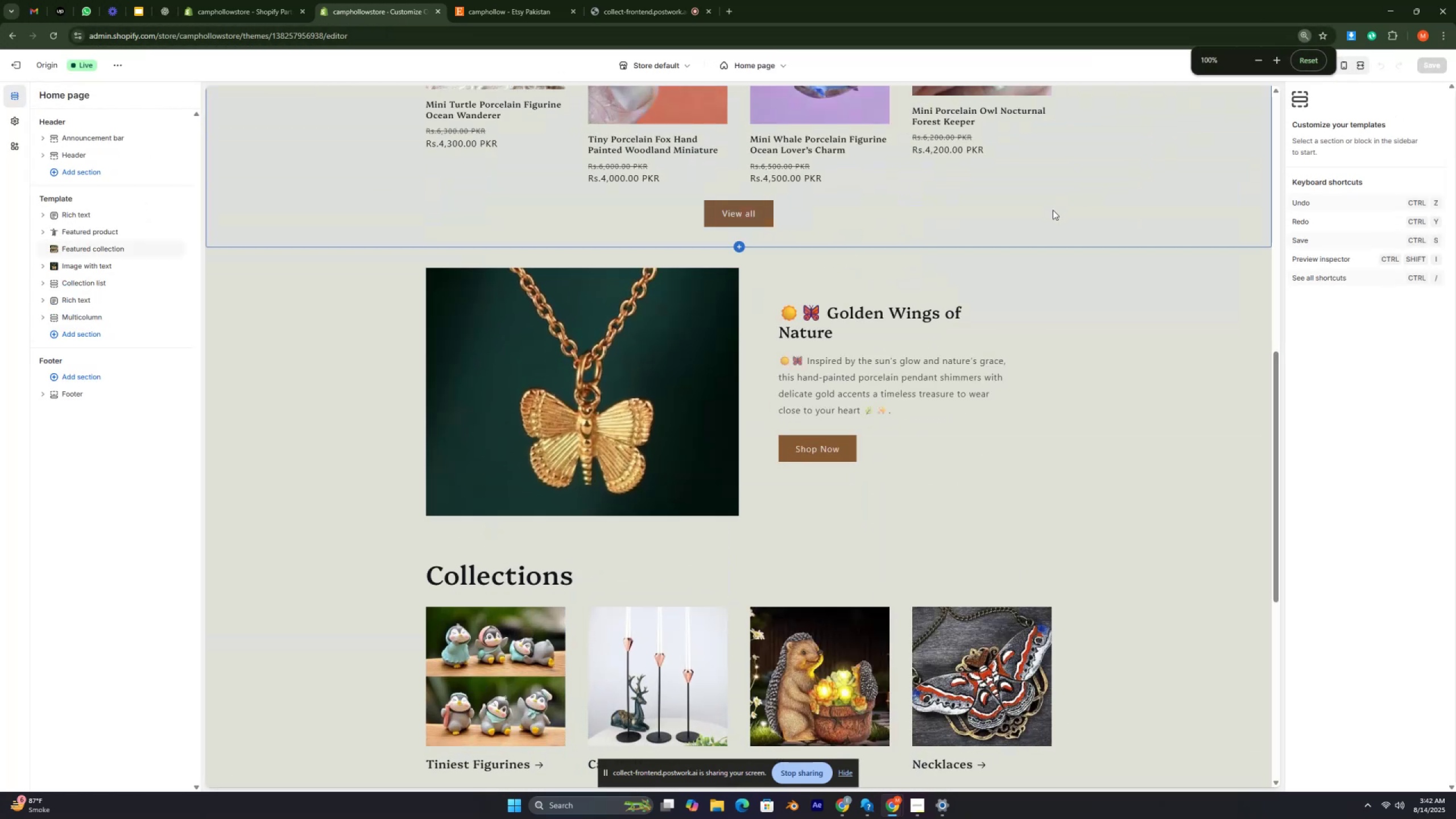 
key(Control+ControlRight)
 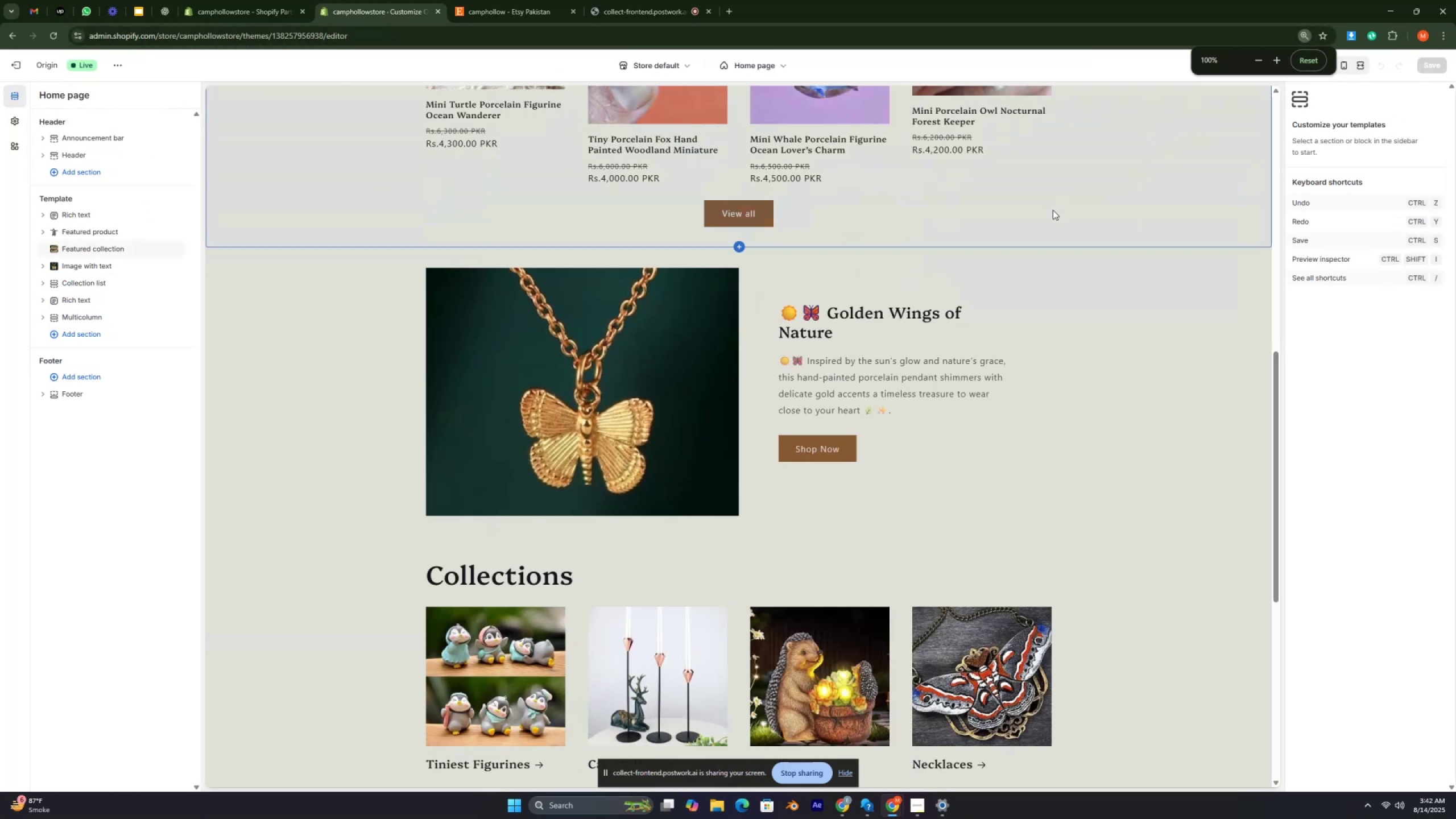 
key(Control+ControlRight)
 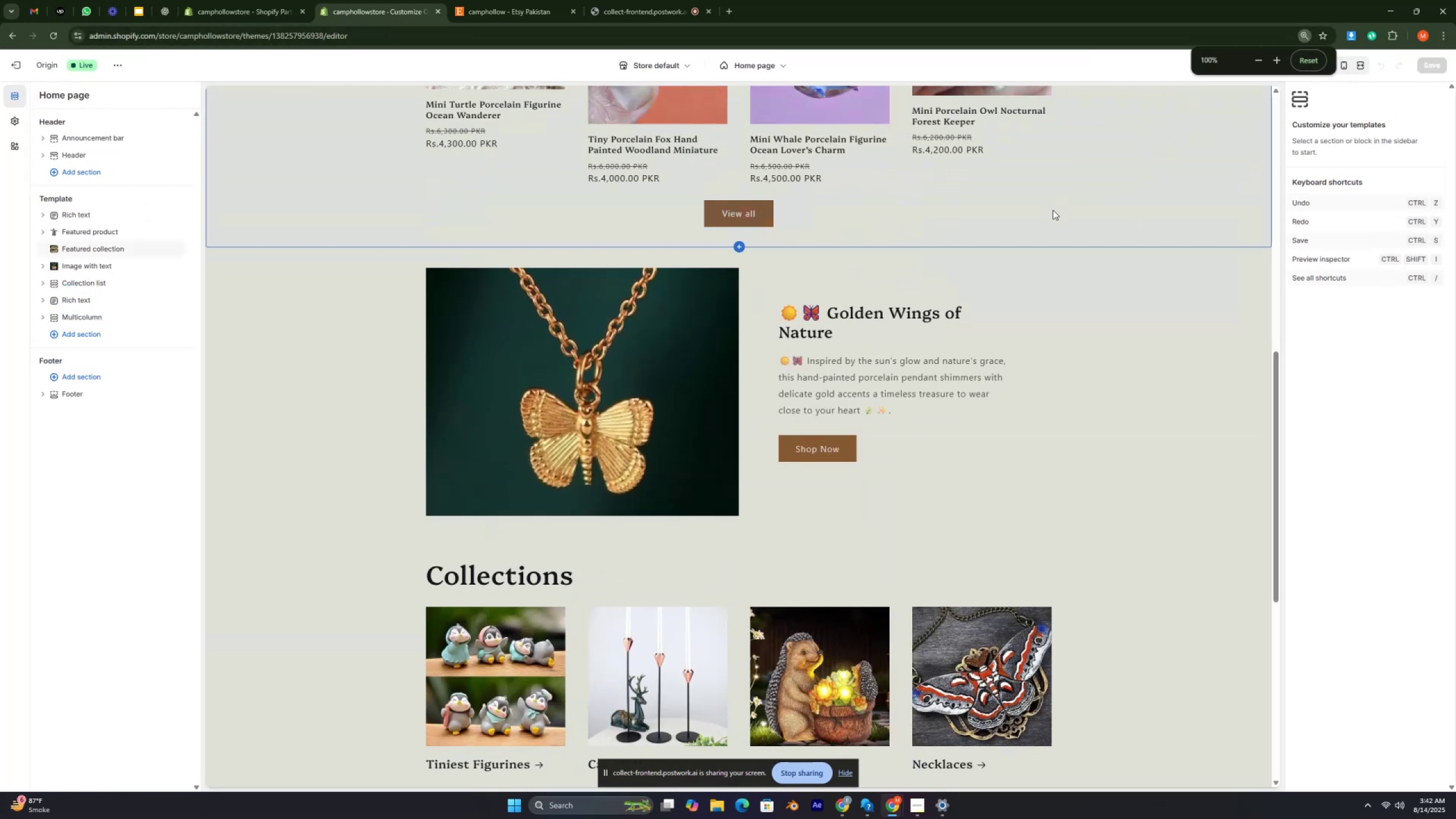 
key(Control+ControlRight)
 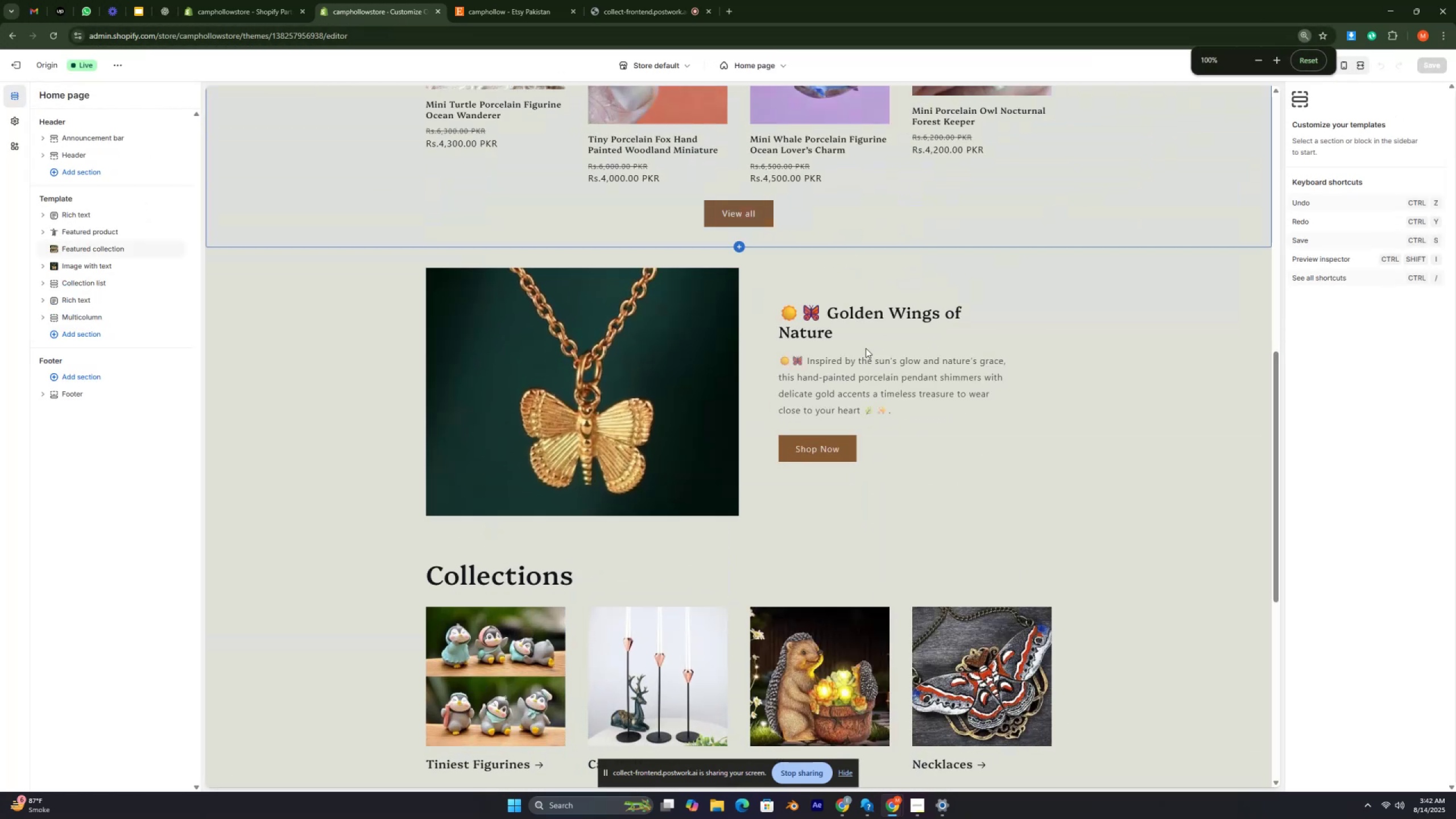 
scroll: coordinate [861, 348], scroll_direction: up, amount: 1.0
 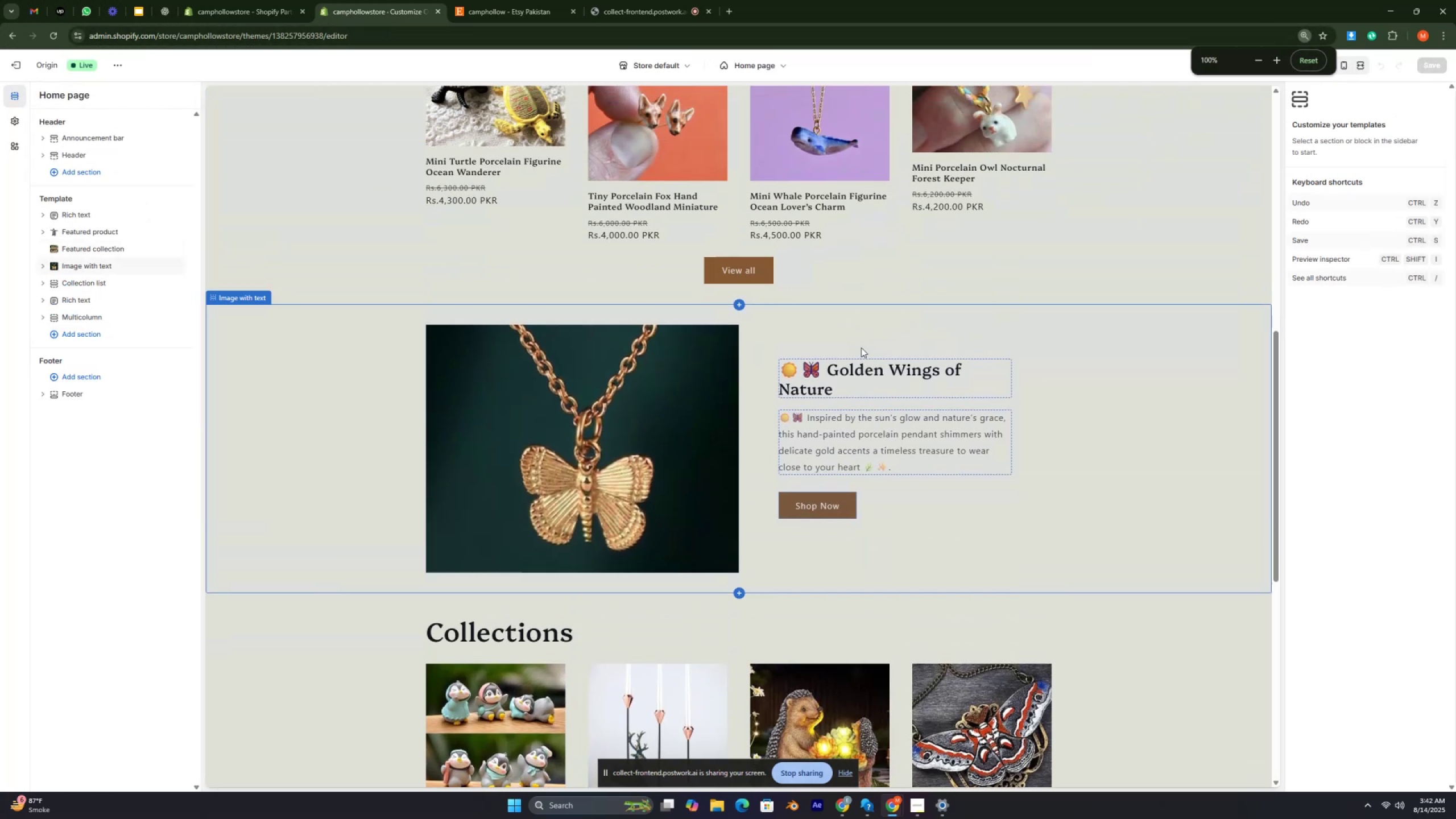 
key(Control+ControlRight)
 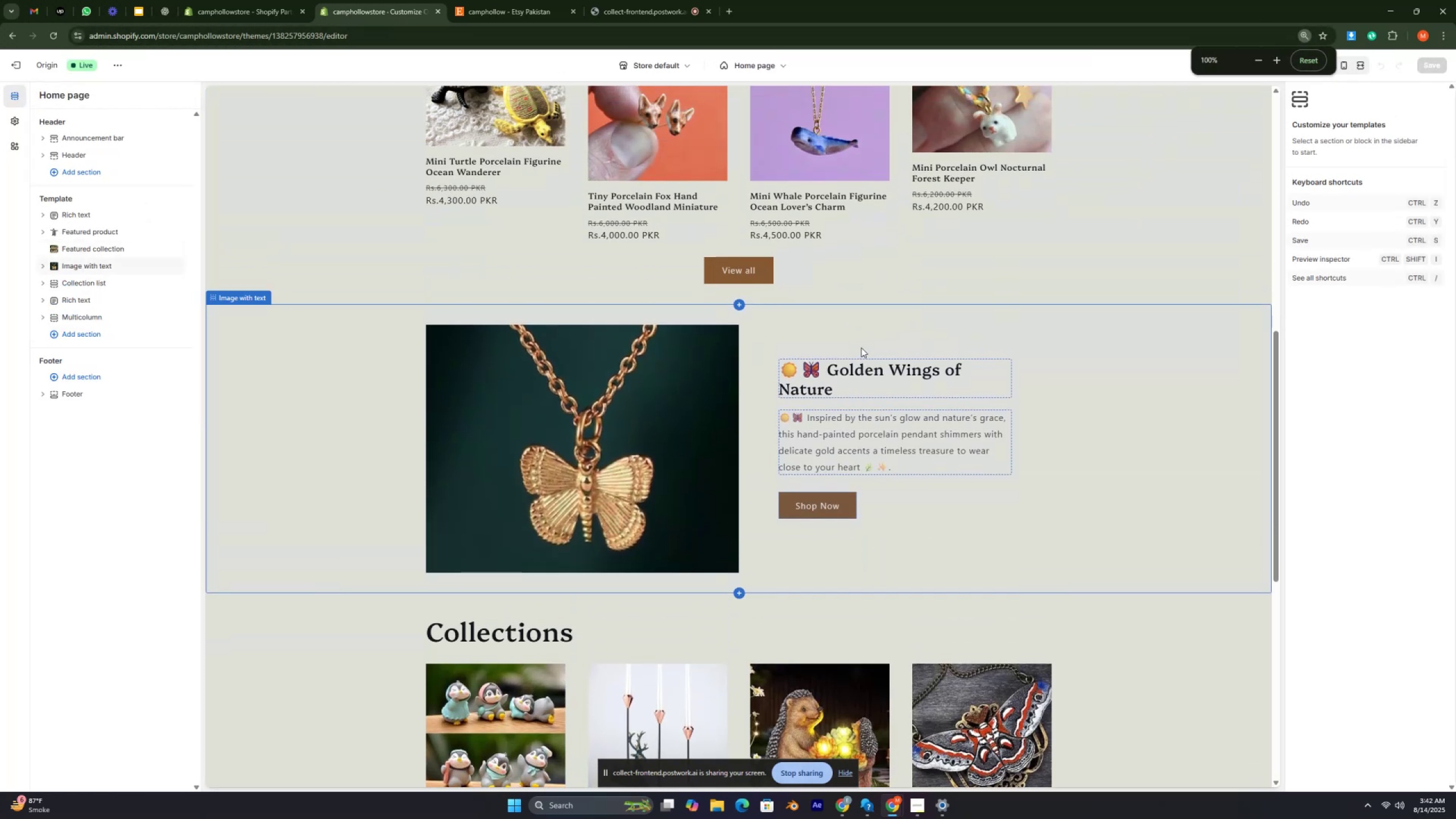 
key(Control+ControlRight)
 